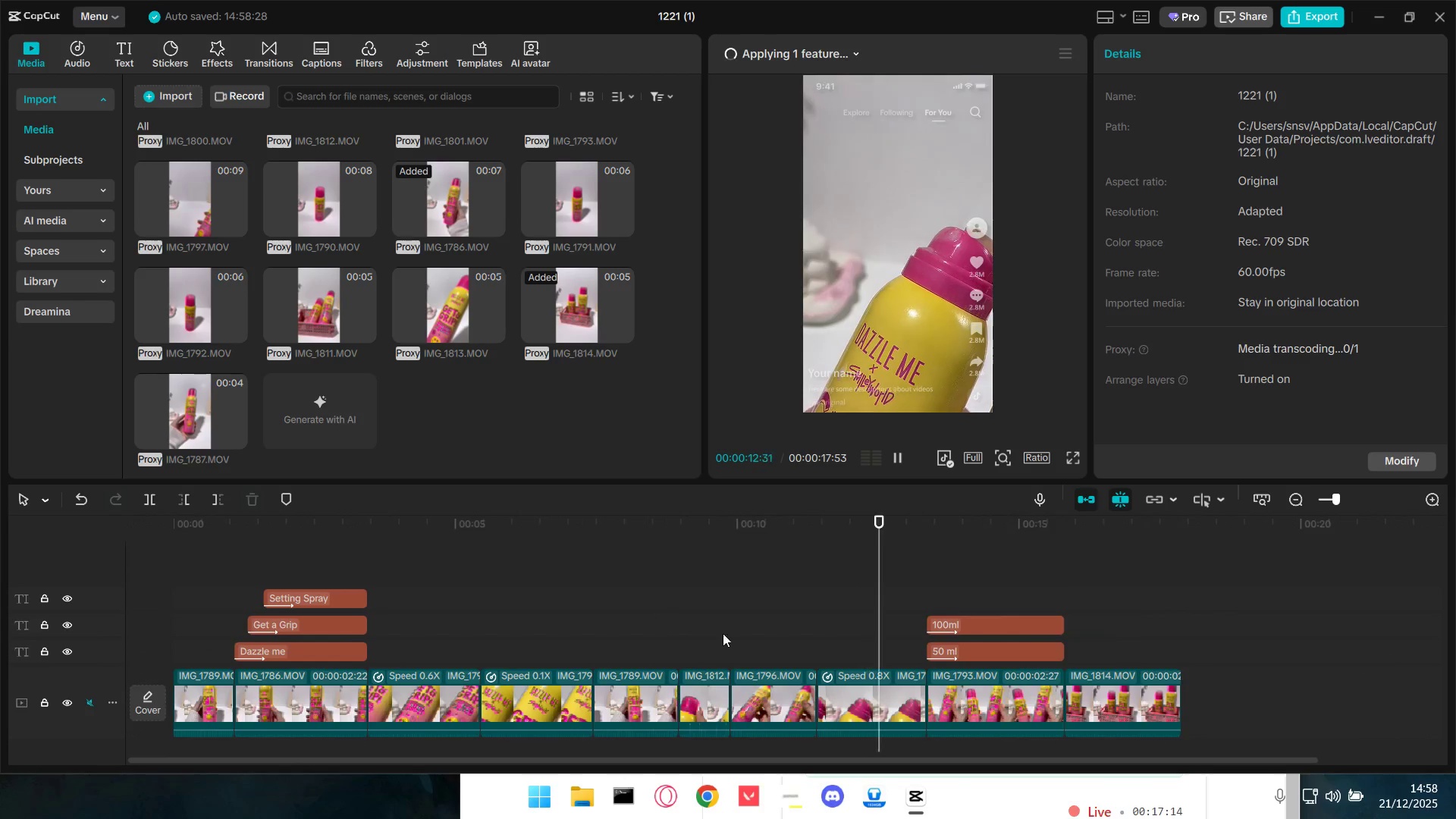 
hold_key(key=ControlLeft, duration=6.72)
left_click([744, 635])
 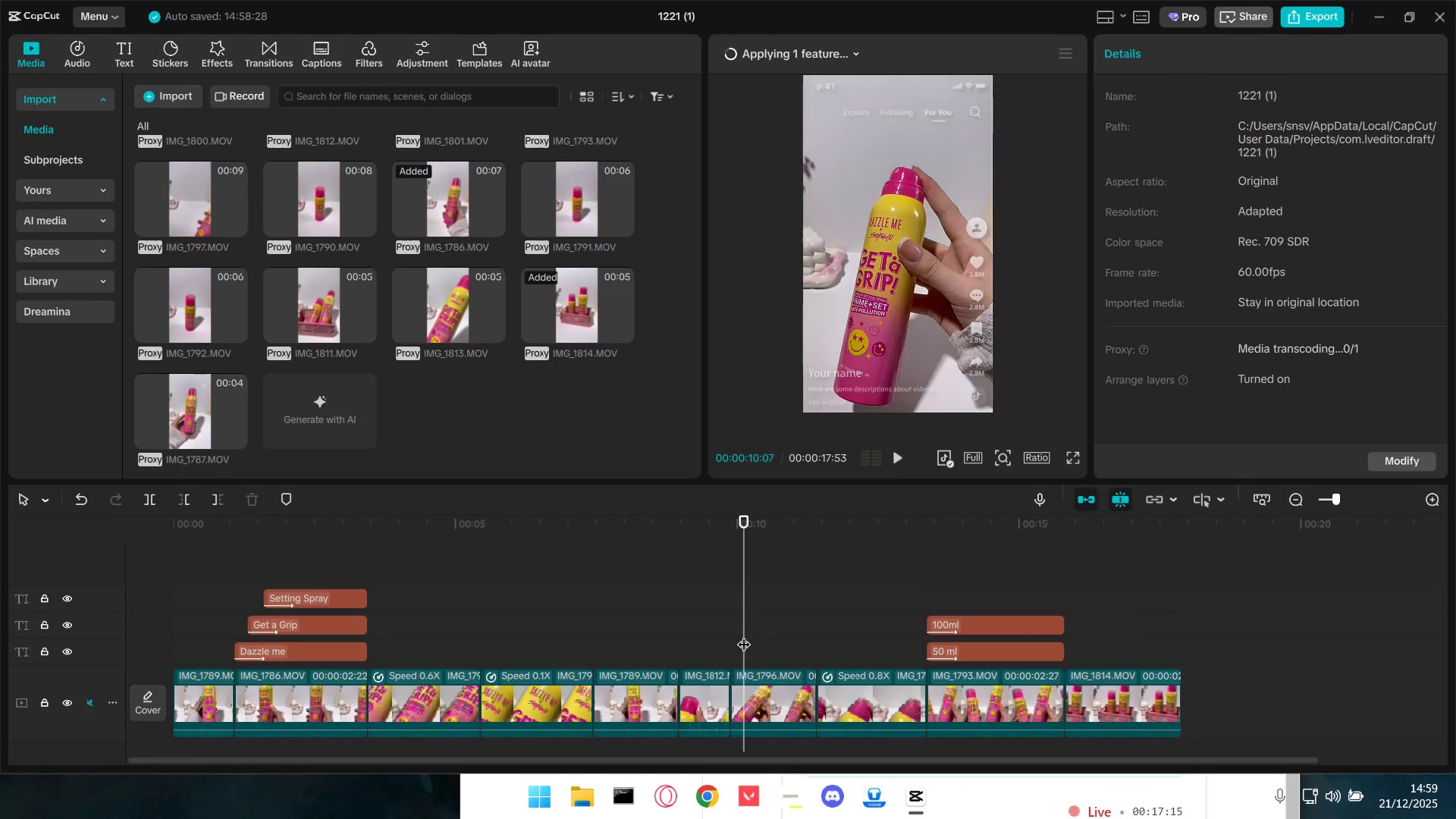 
key(Space)
 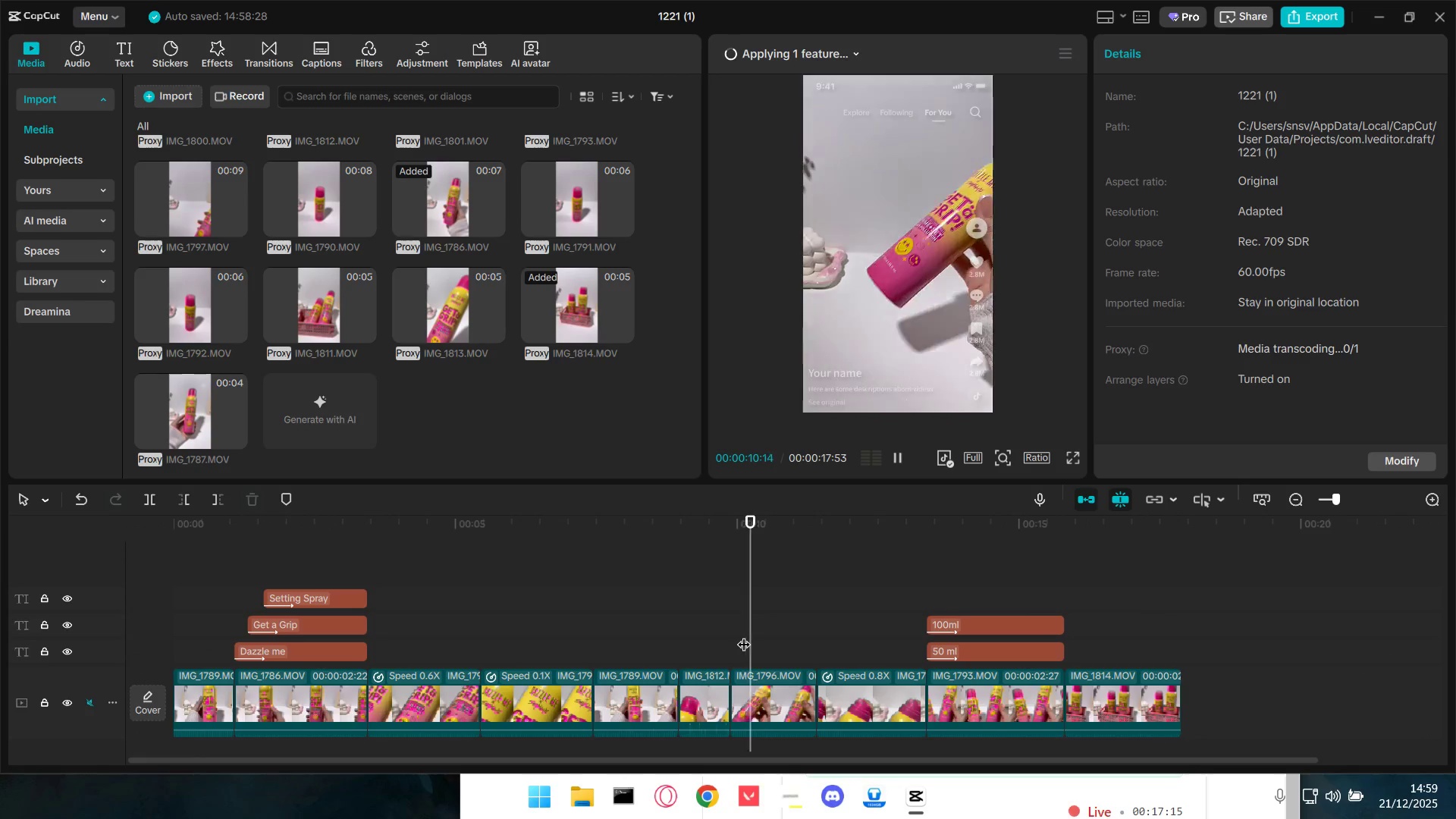 
key(Space)
 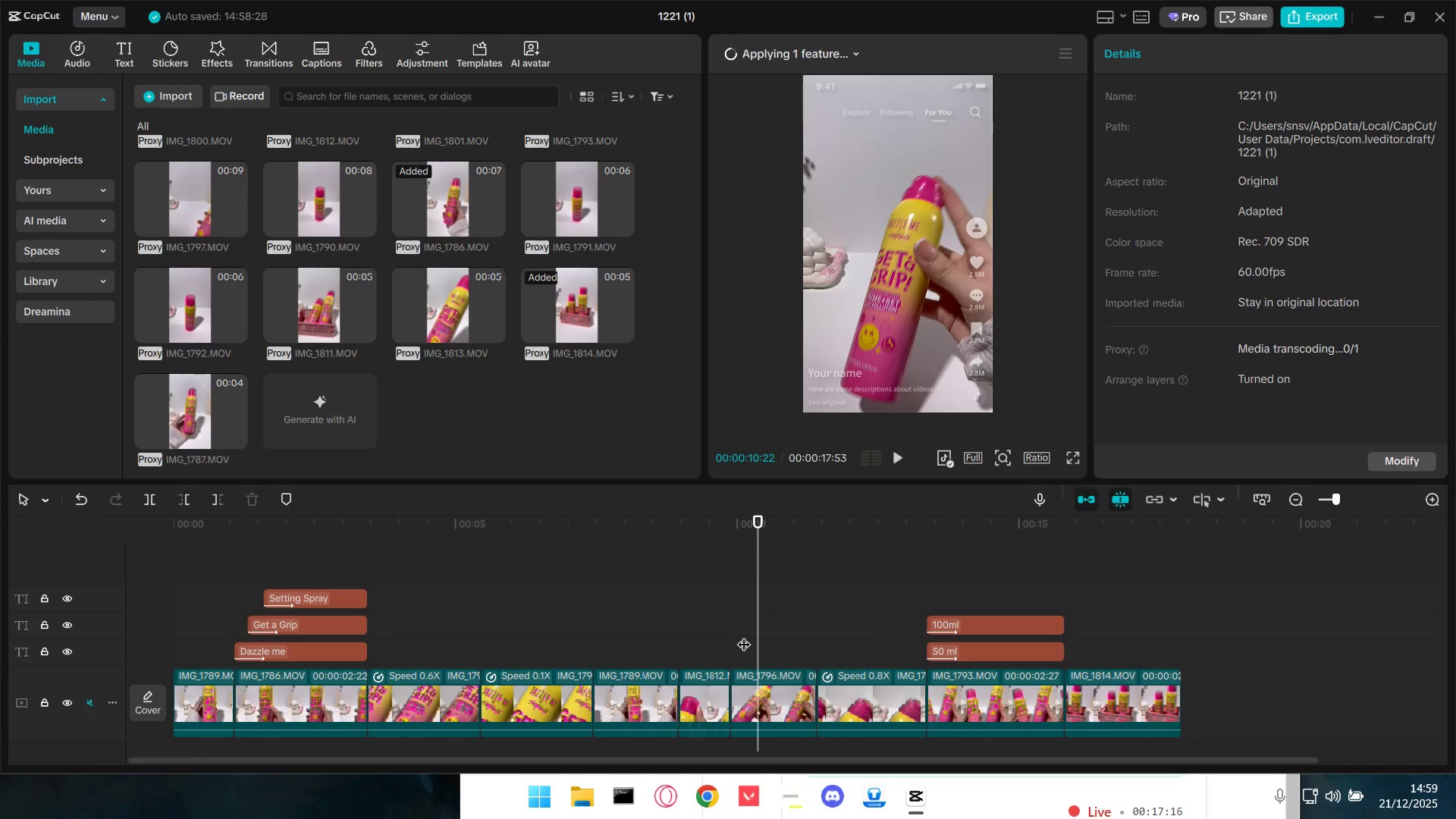 
key(Space)
 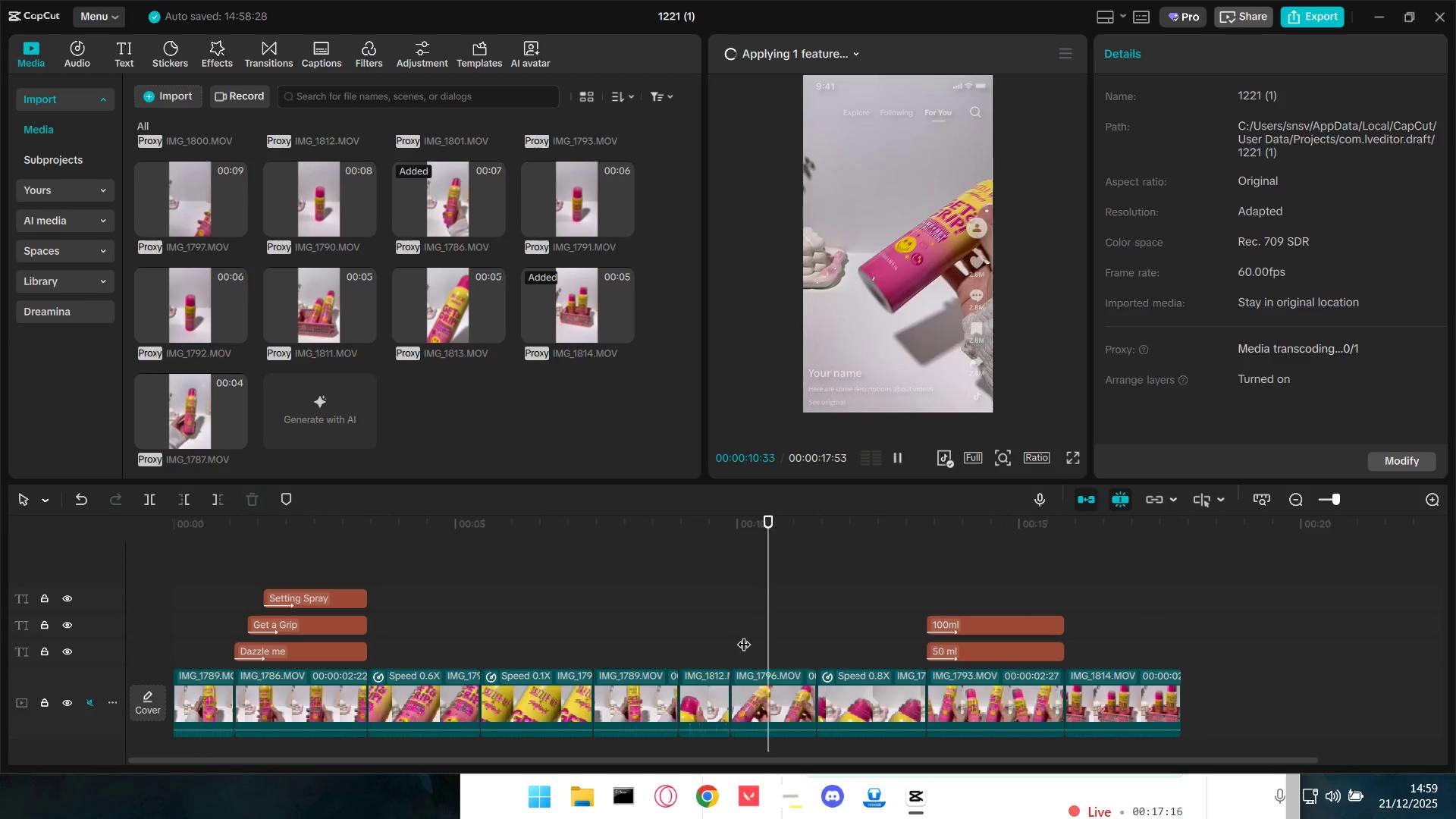 
key(Space)
 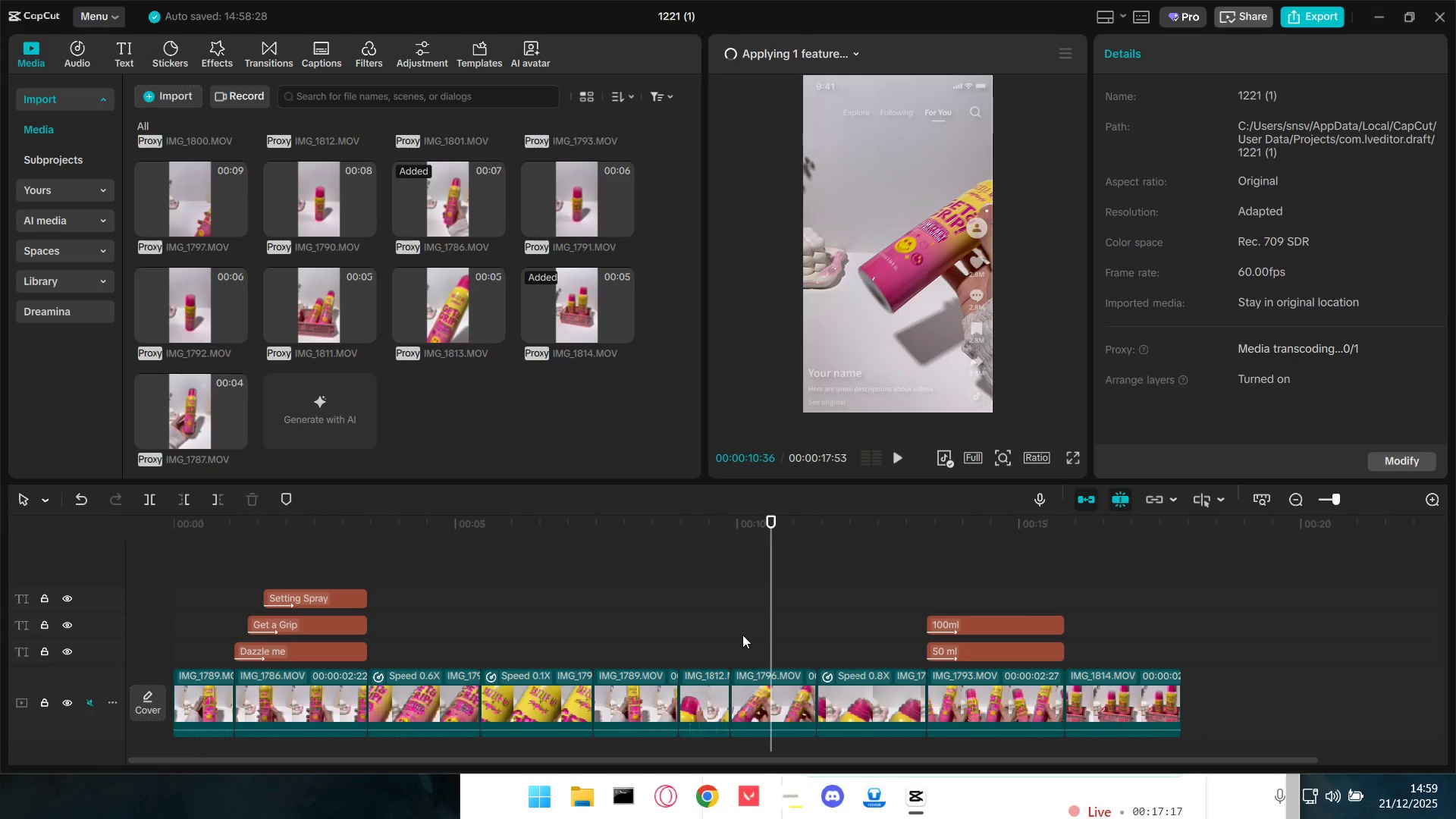 
key(Space)
 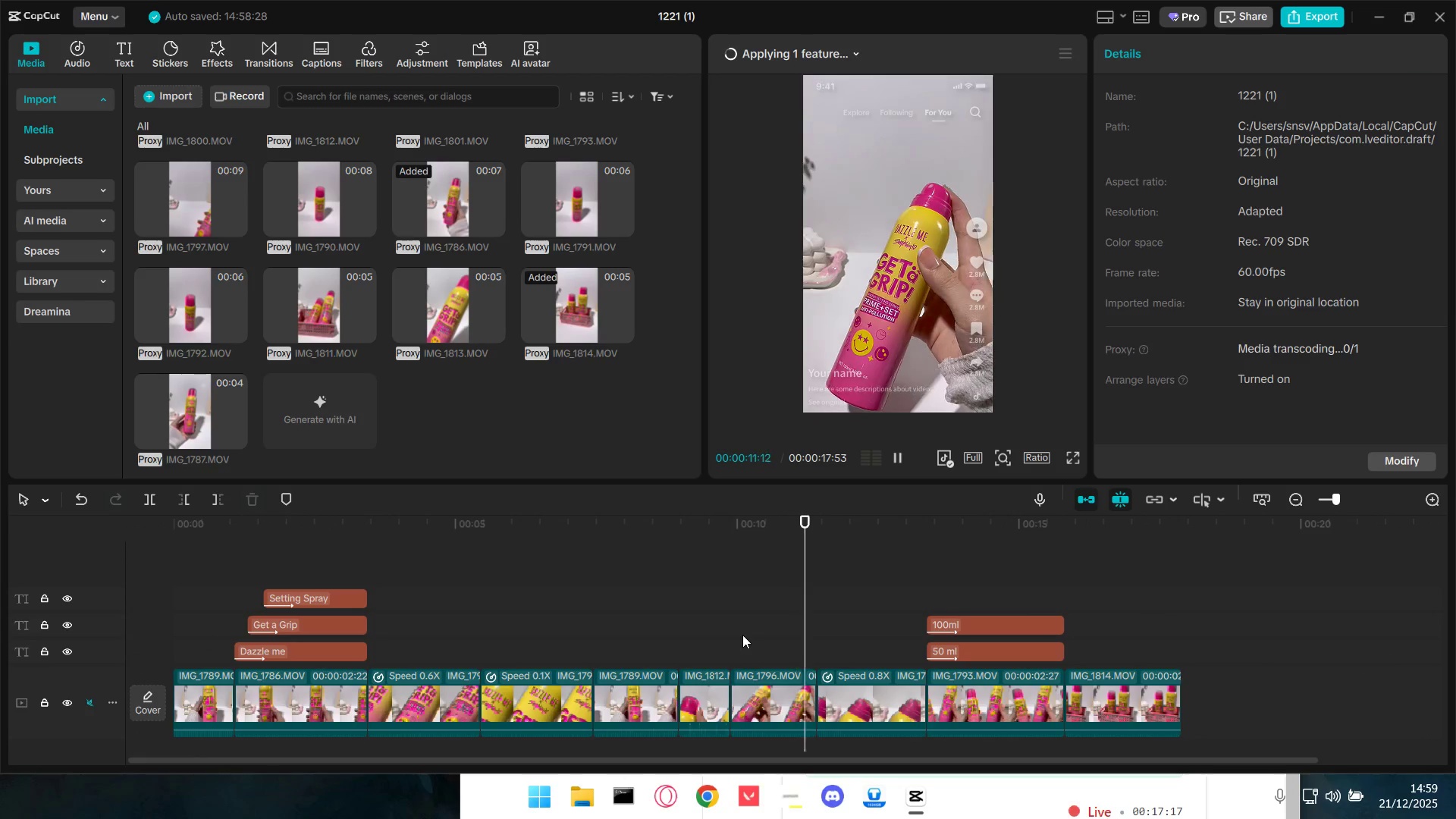 
key(Space)
 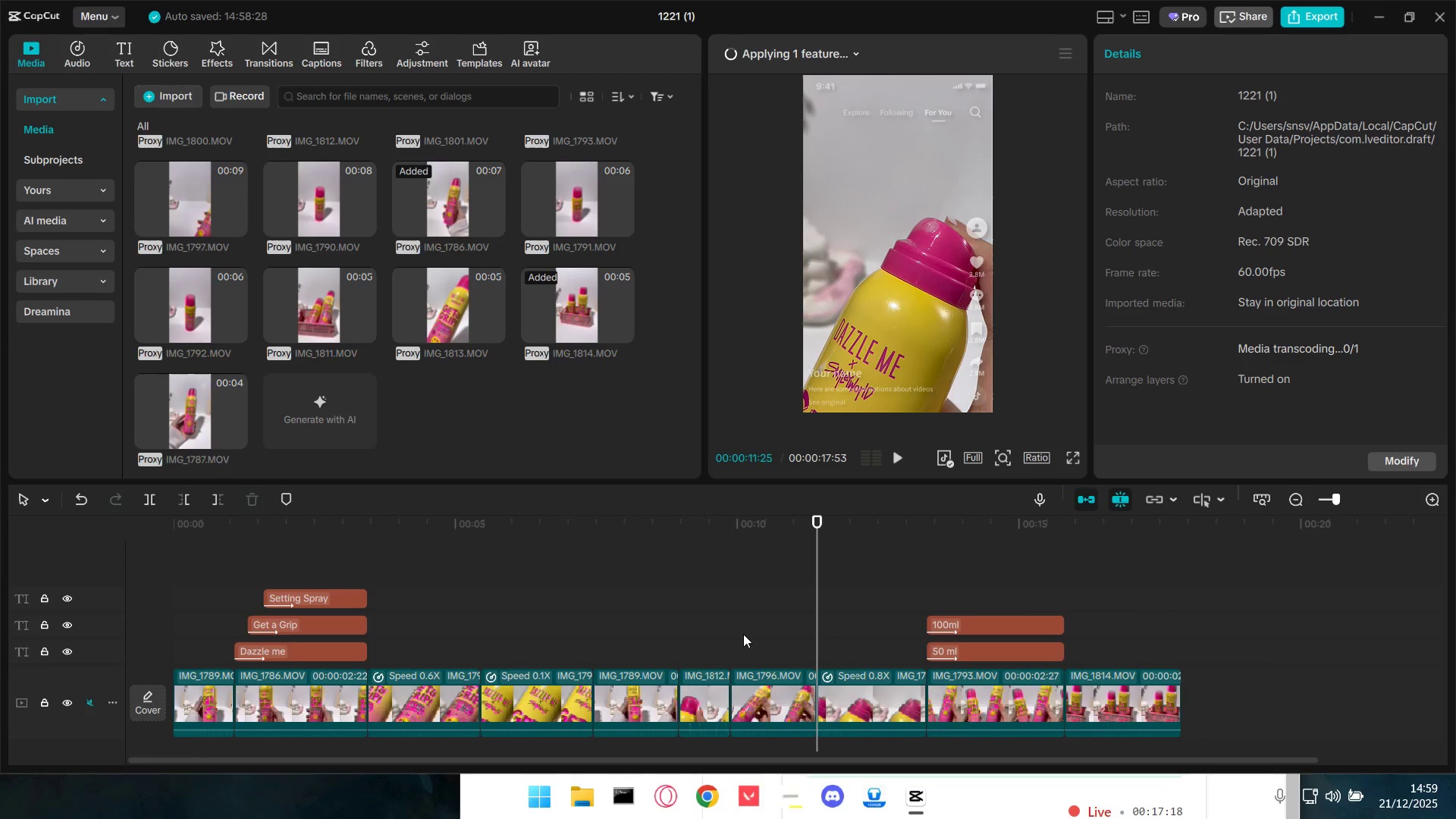 
left_click([744, 633])
 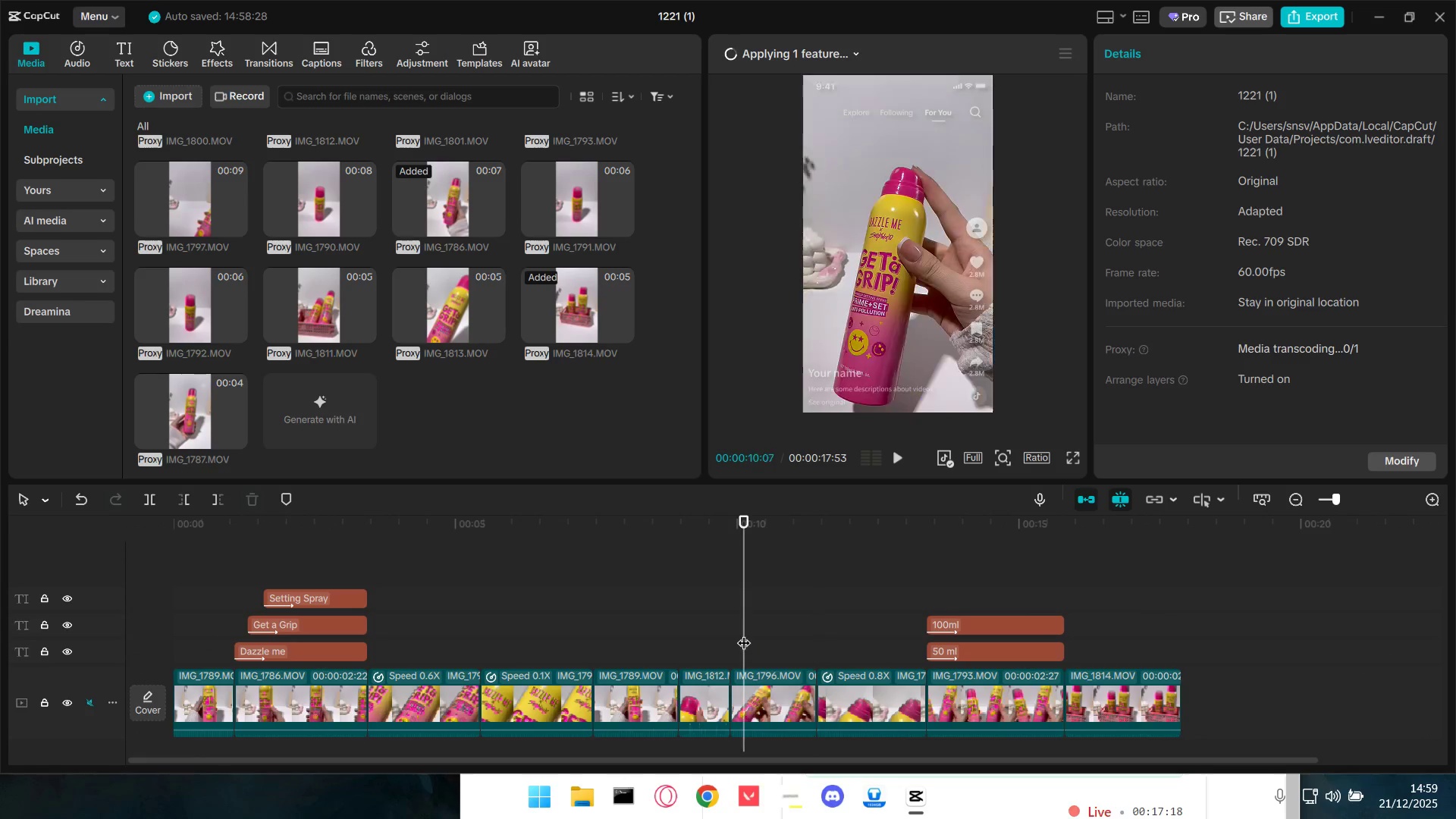 
key(Space)
 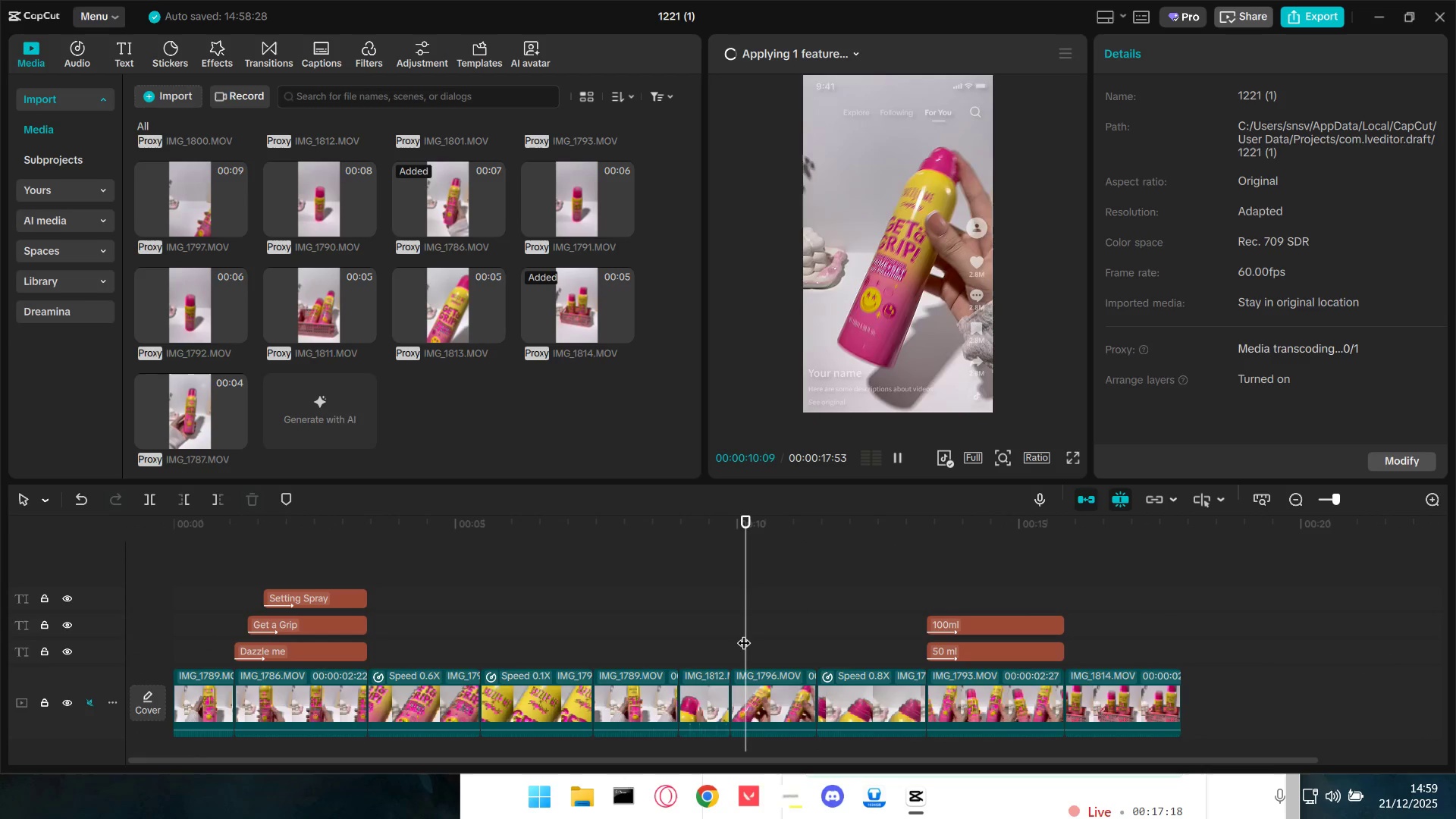 
key(Space)
 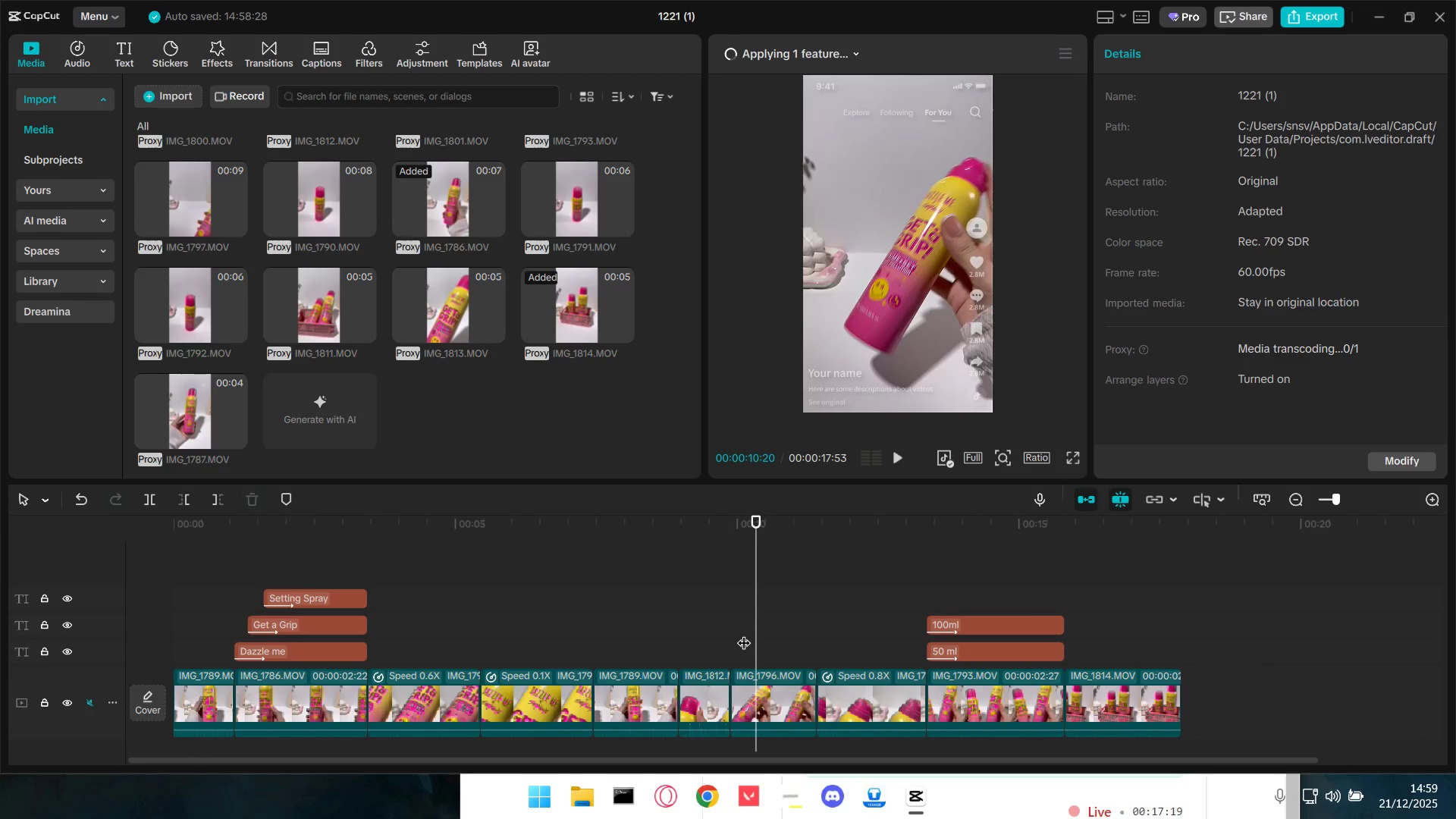 
key(Space)
 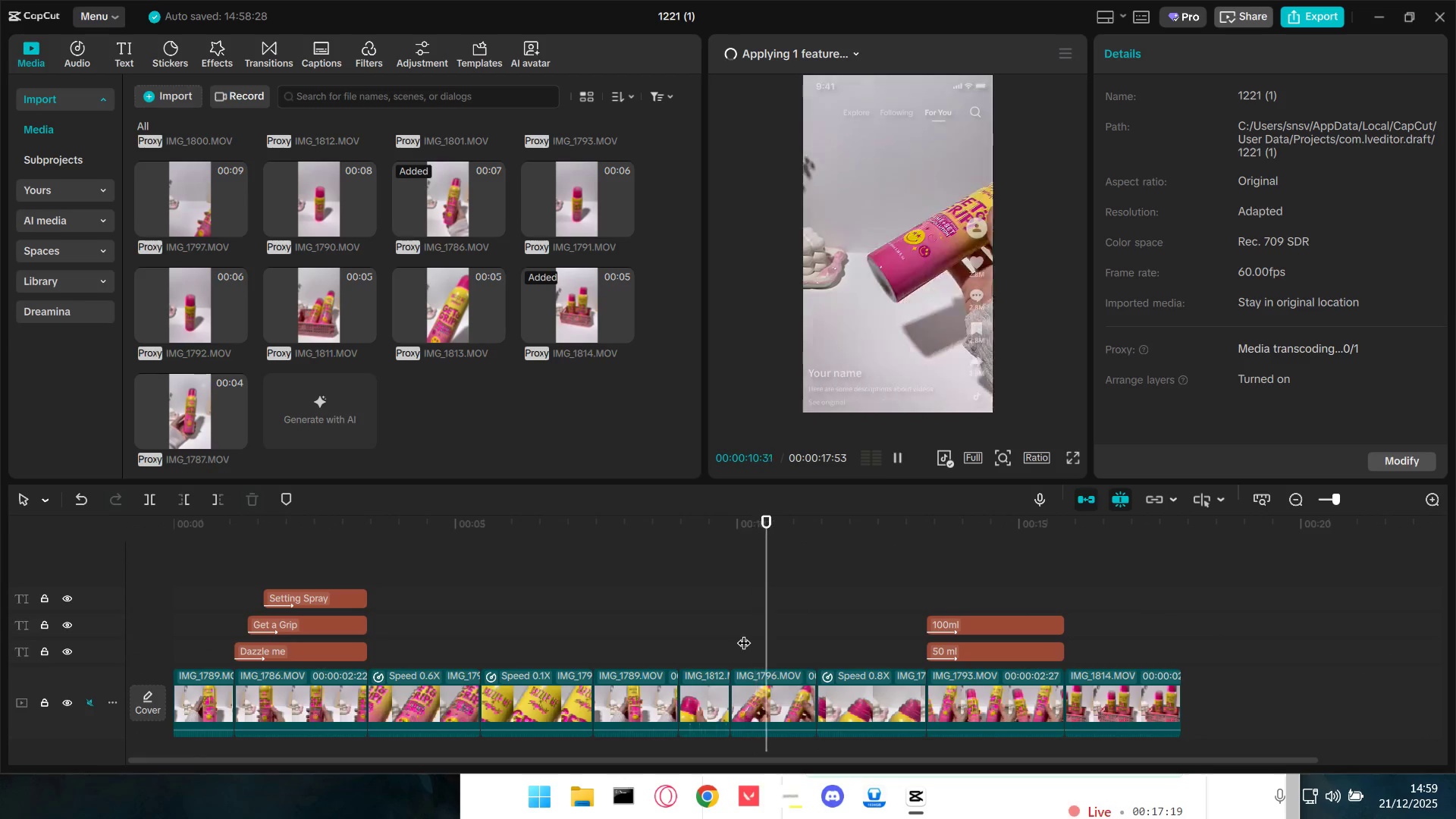 
key(Space)
 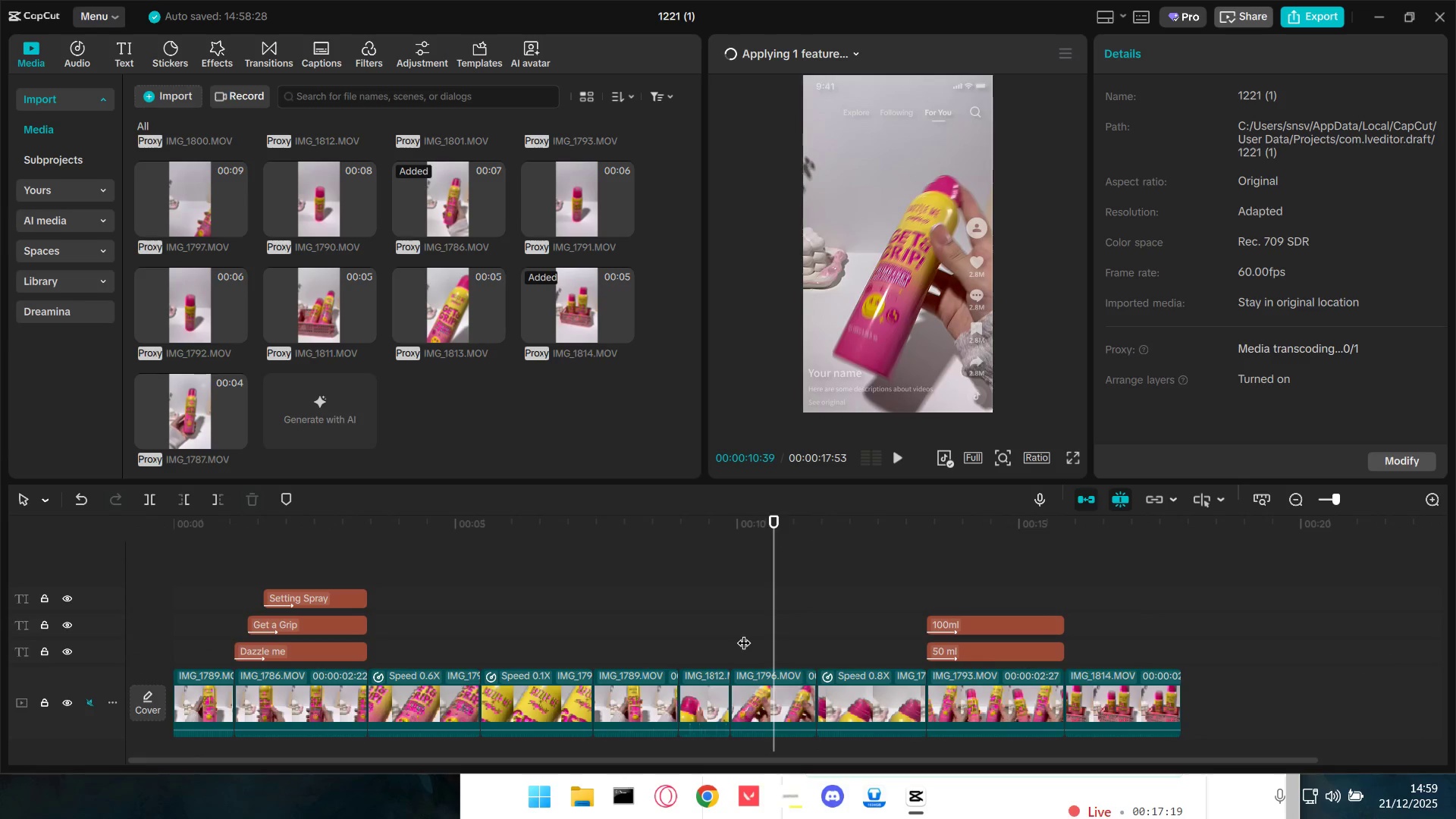 
key(Q)
 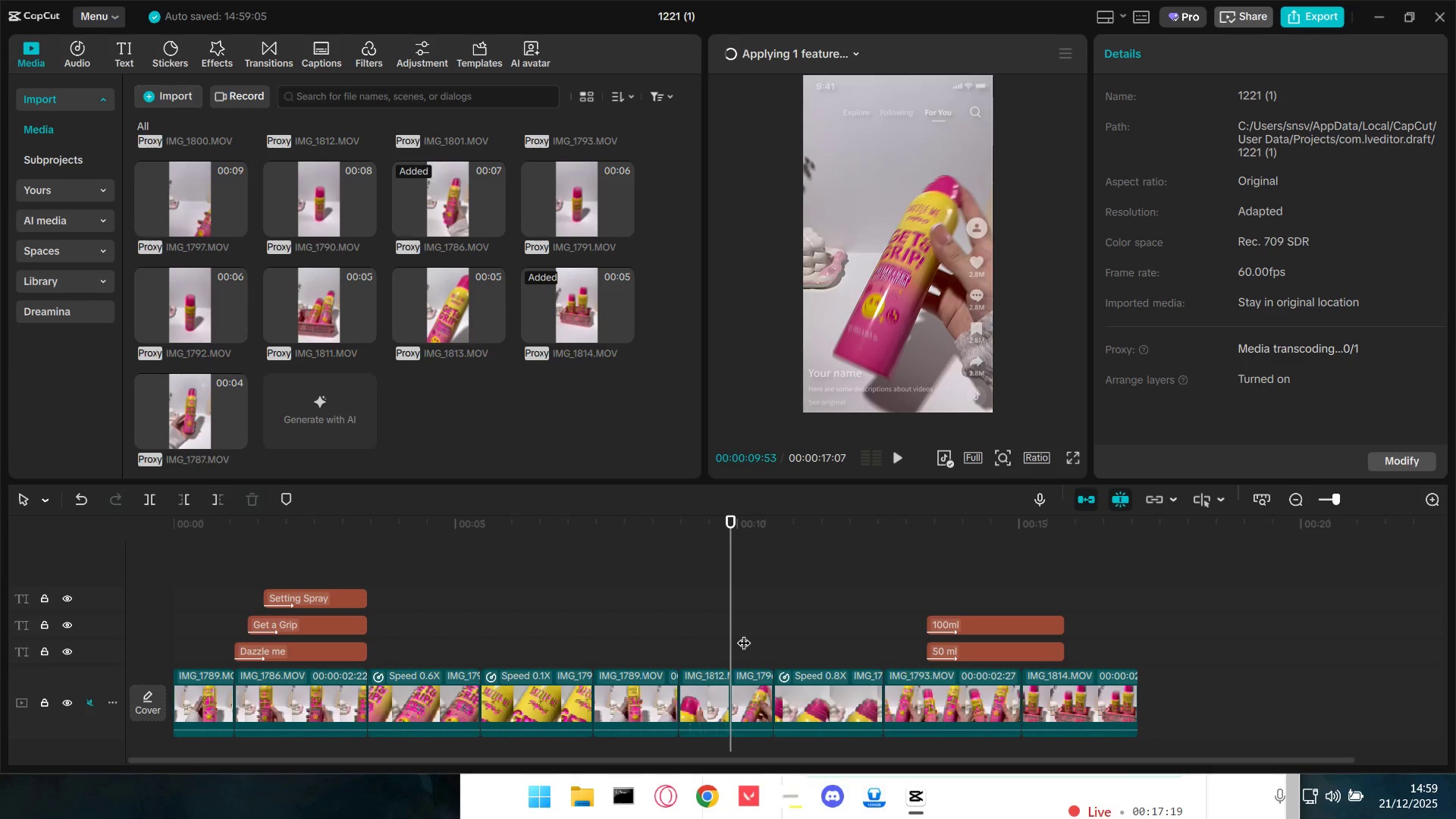 
key(Space)
 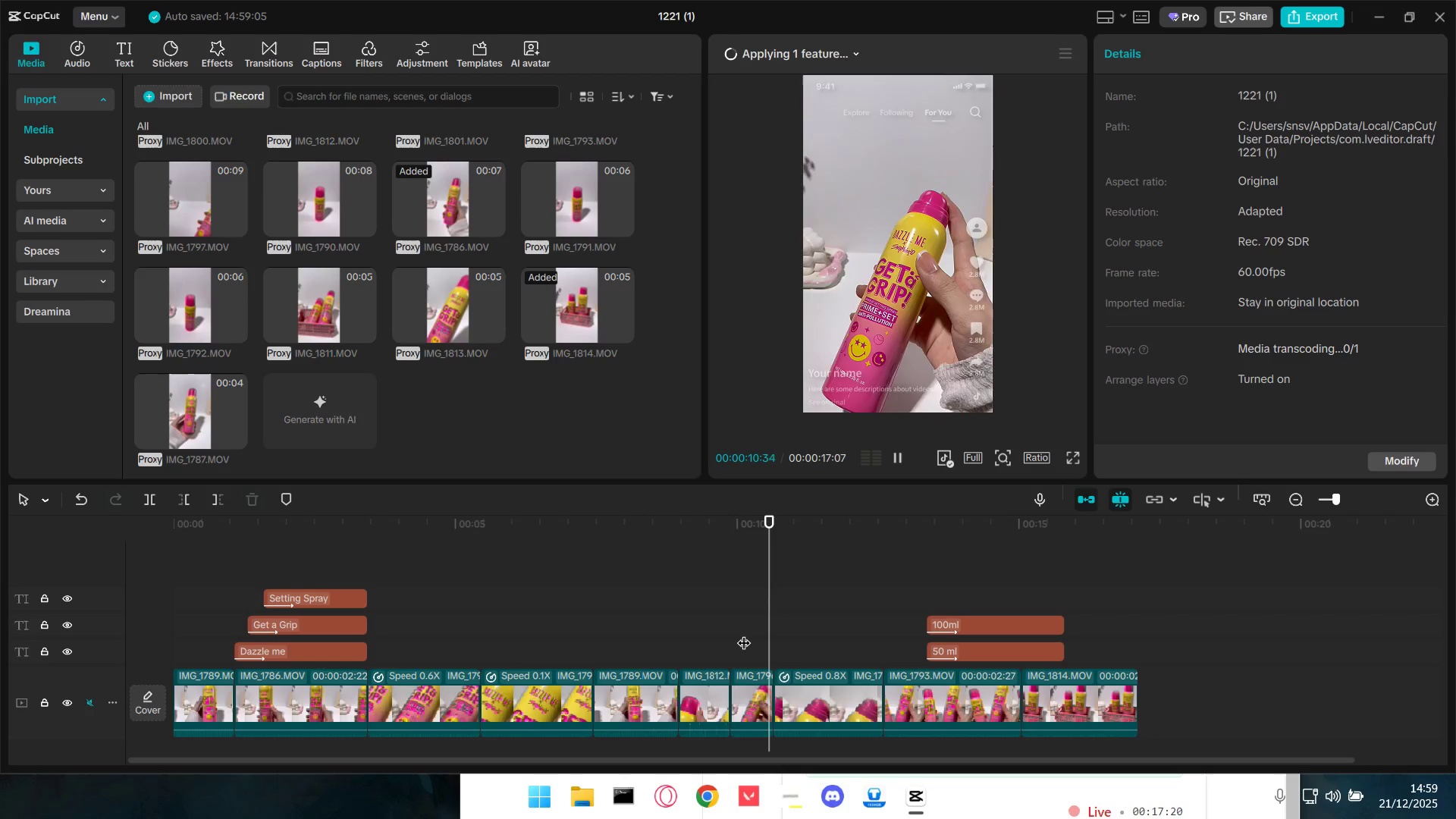 
key(Space)
 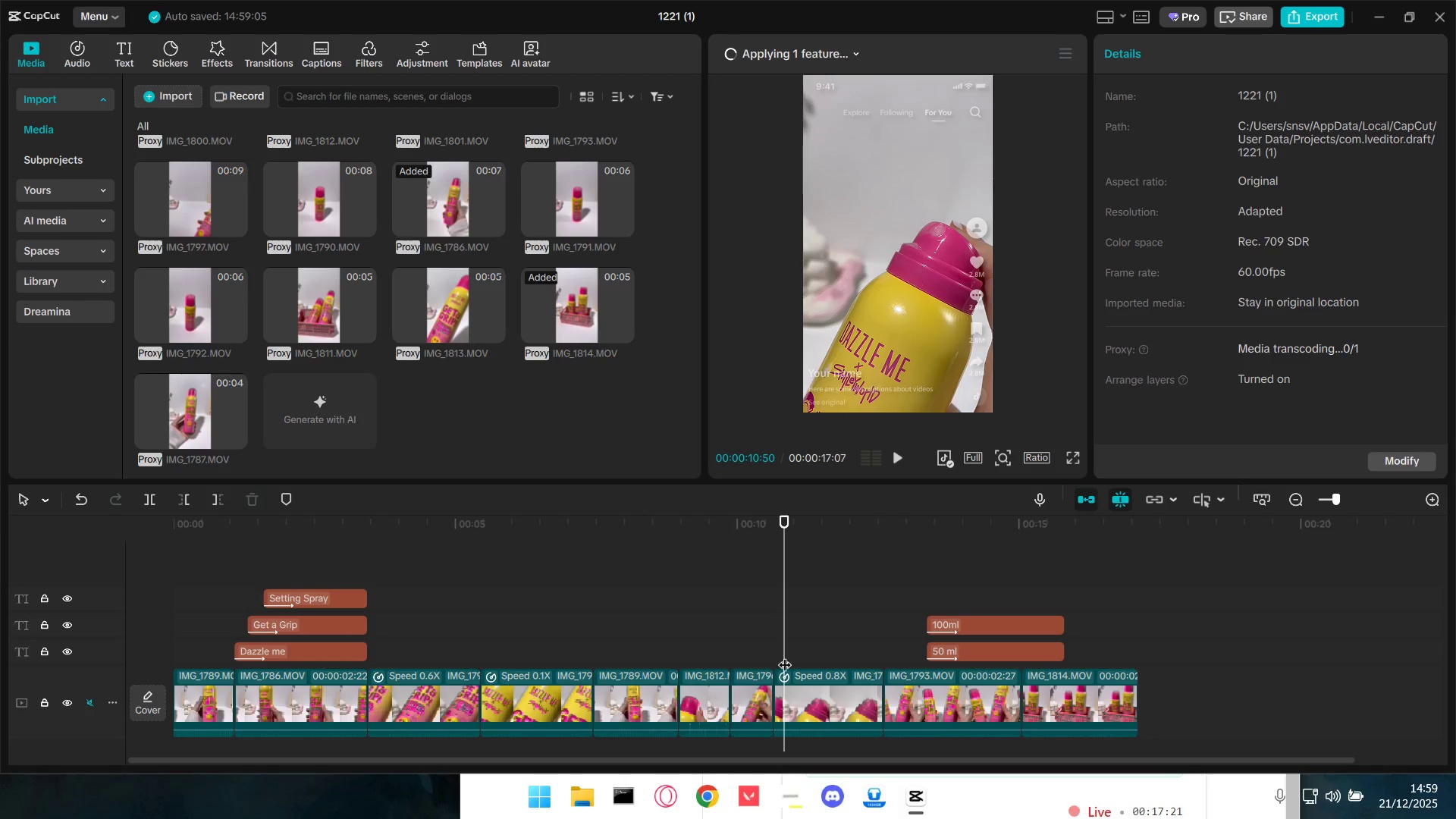 
hold_key(key=ControlLeft, duration=0.53)
 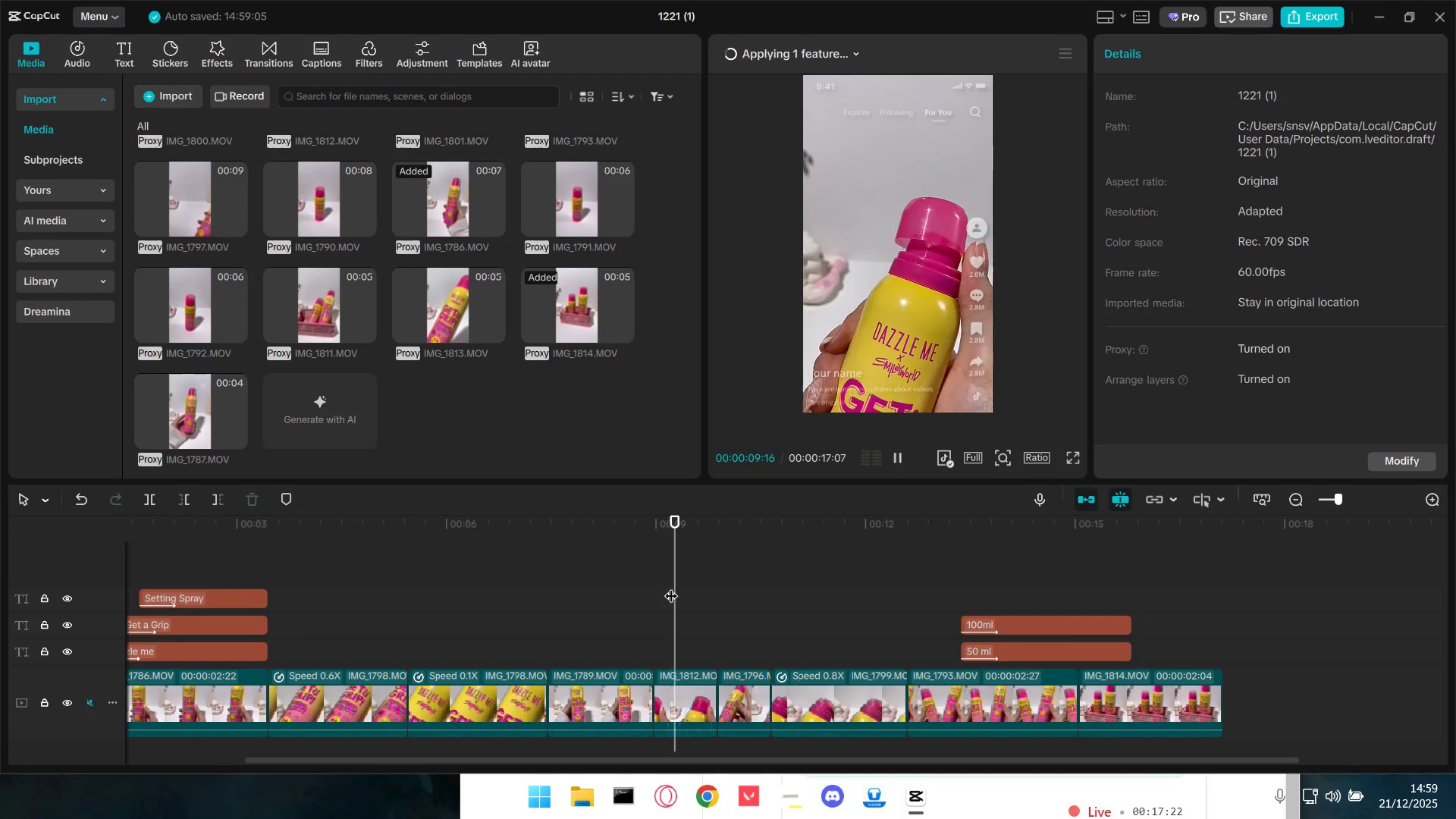 
left_click_drag(start_coordinate=[675, 585], to_coordinate=[671, 585])
 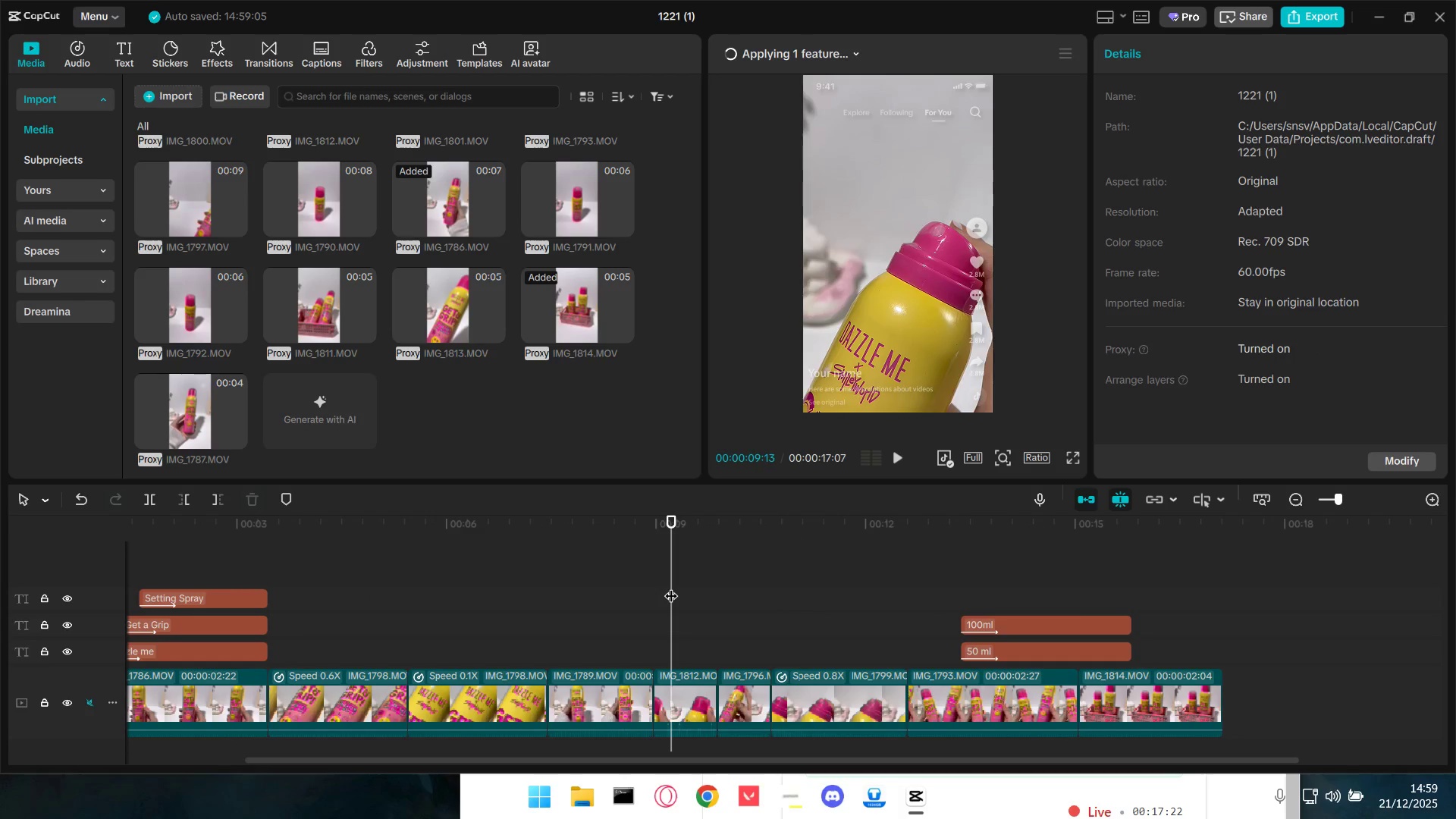 
scroll: coordinate [727, 667], scroll_direction: up, amount: 3.0
 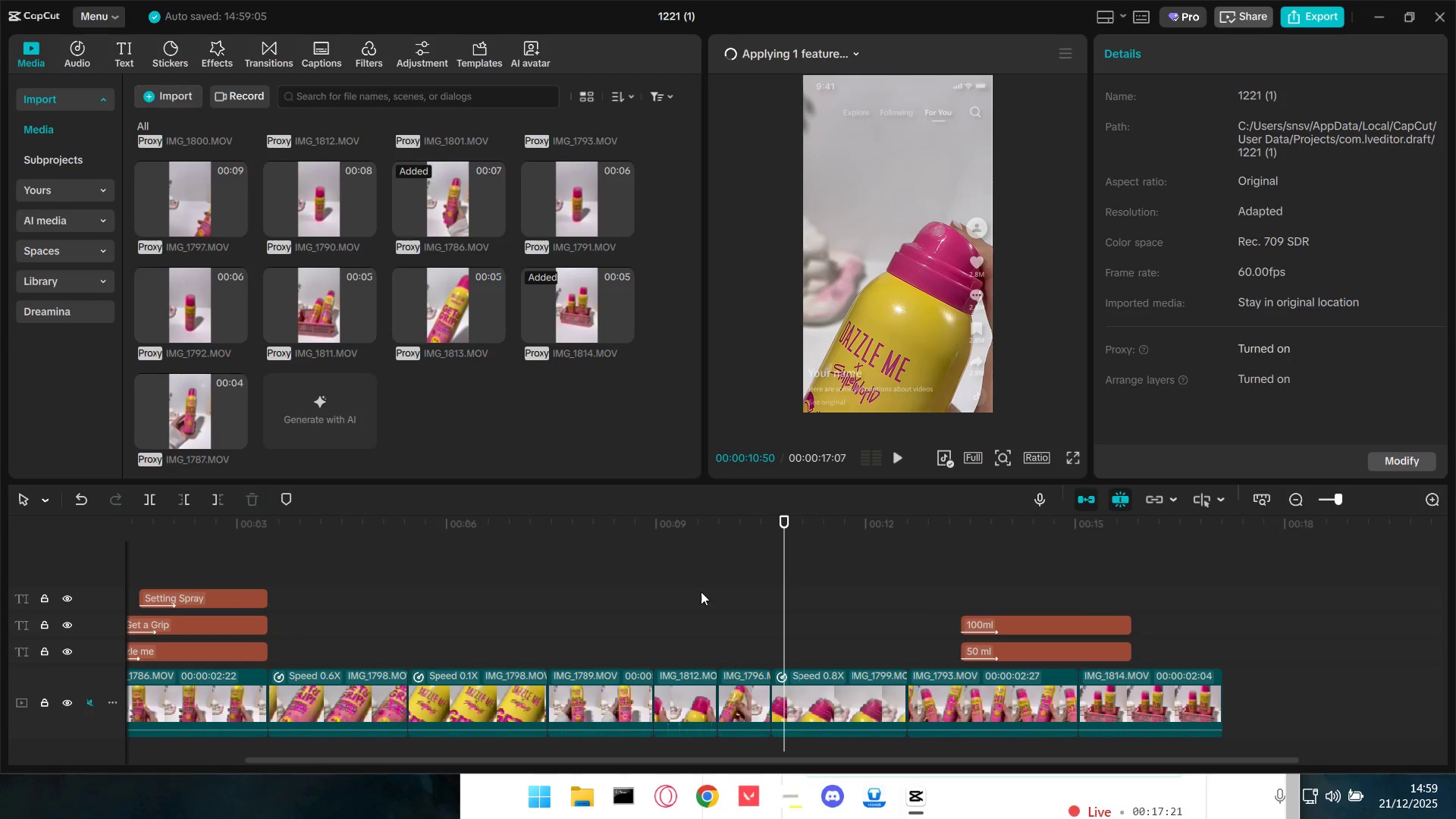 
key(Space)
 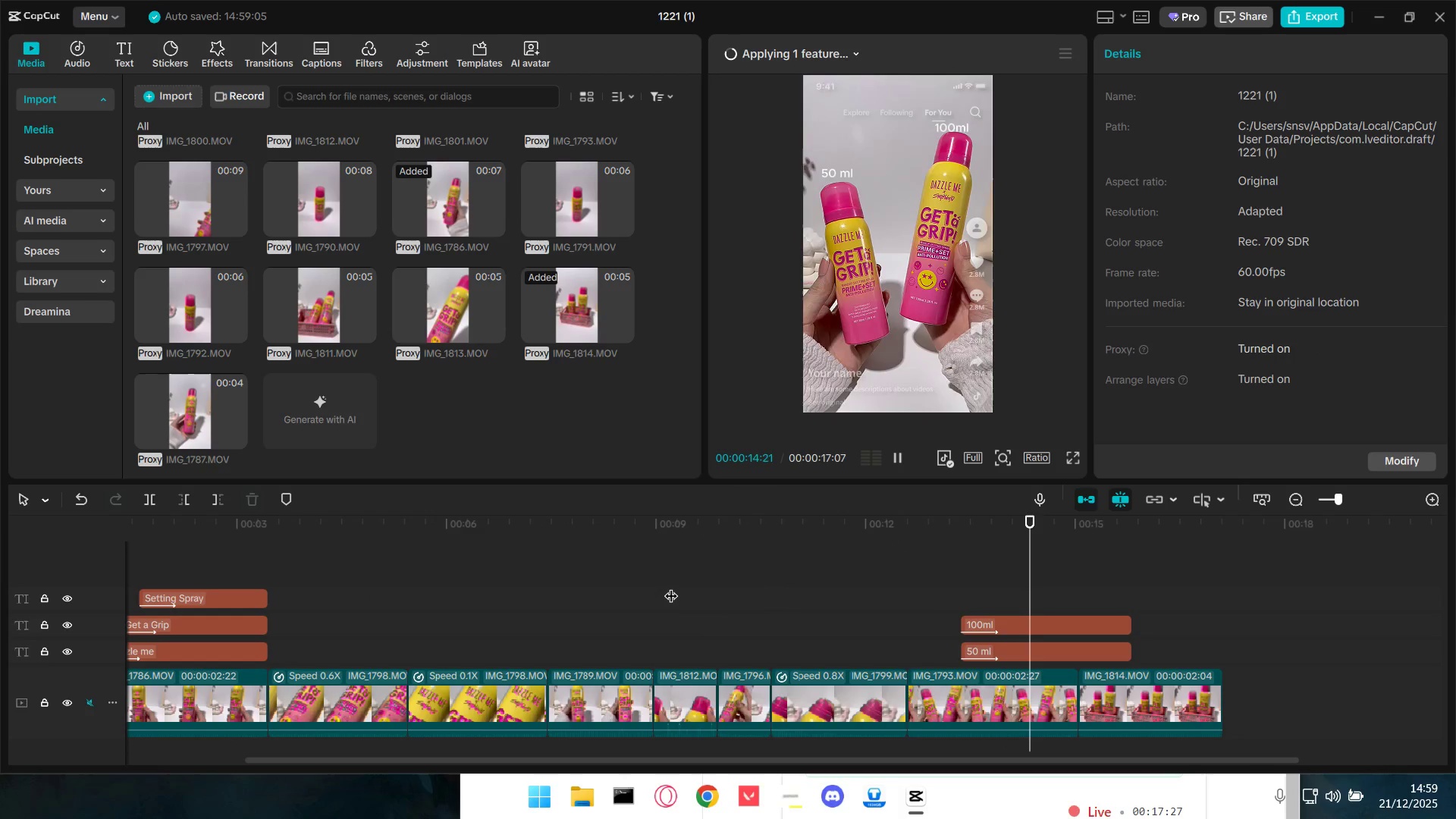 
wait(7.03)
 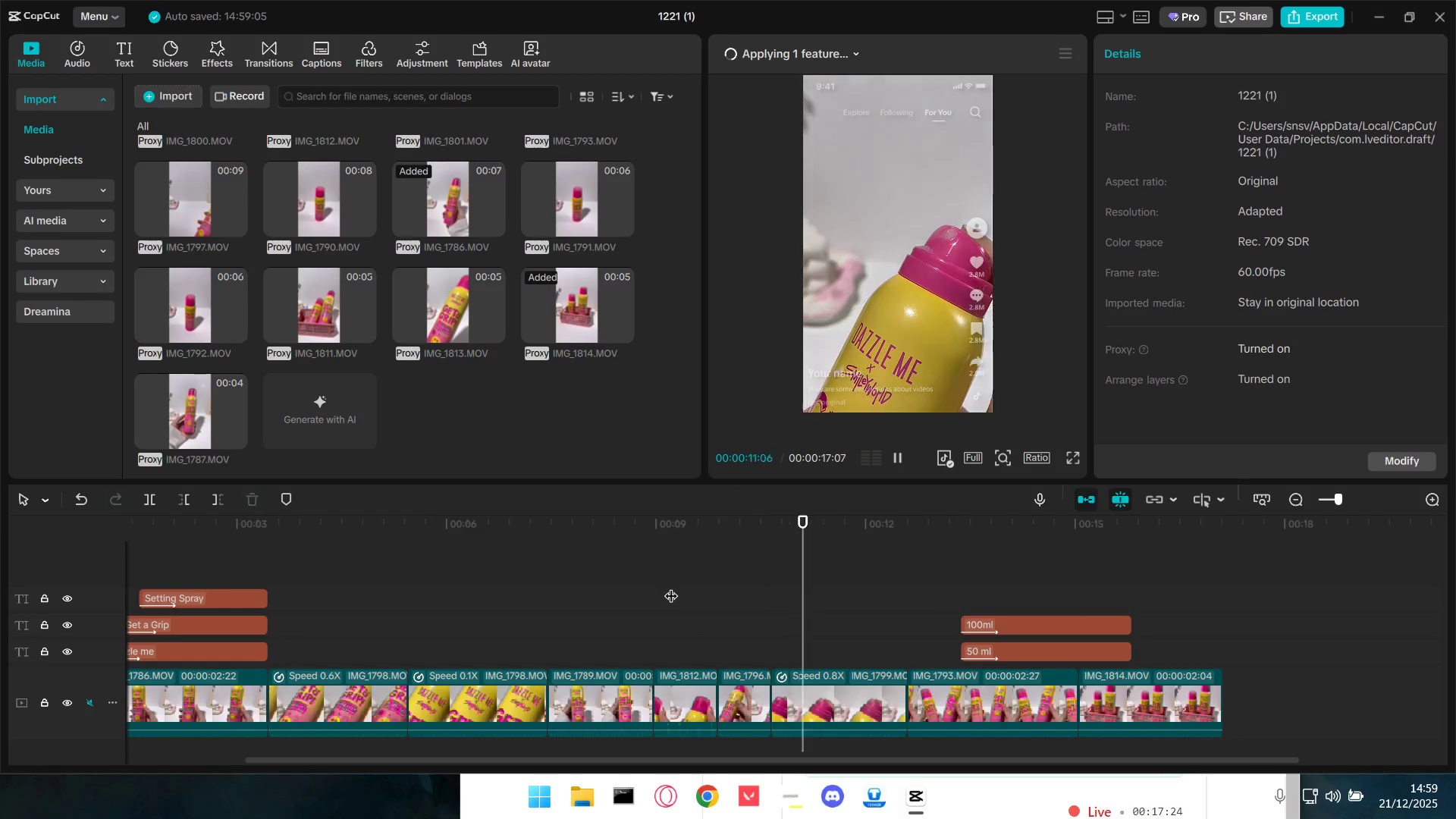 
key(Space)
 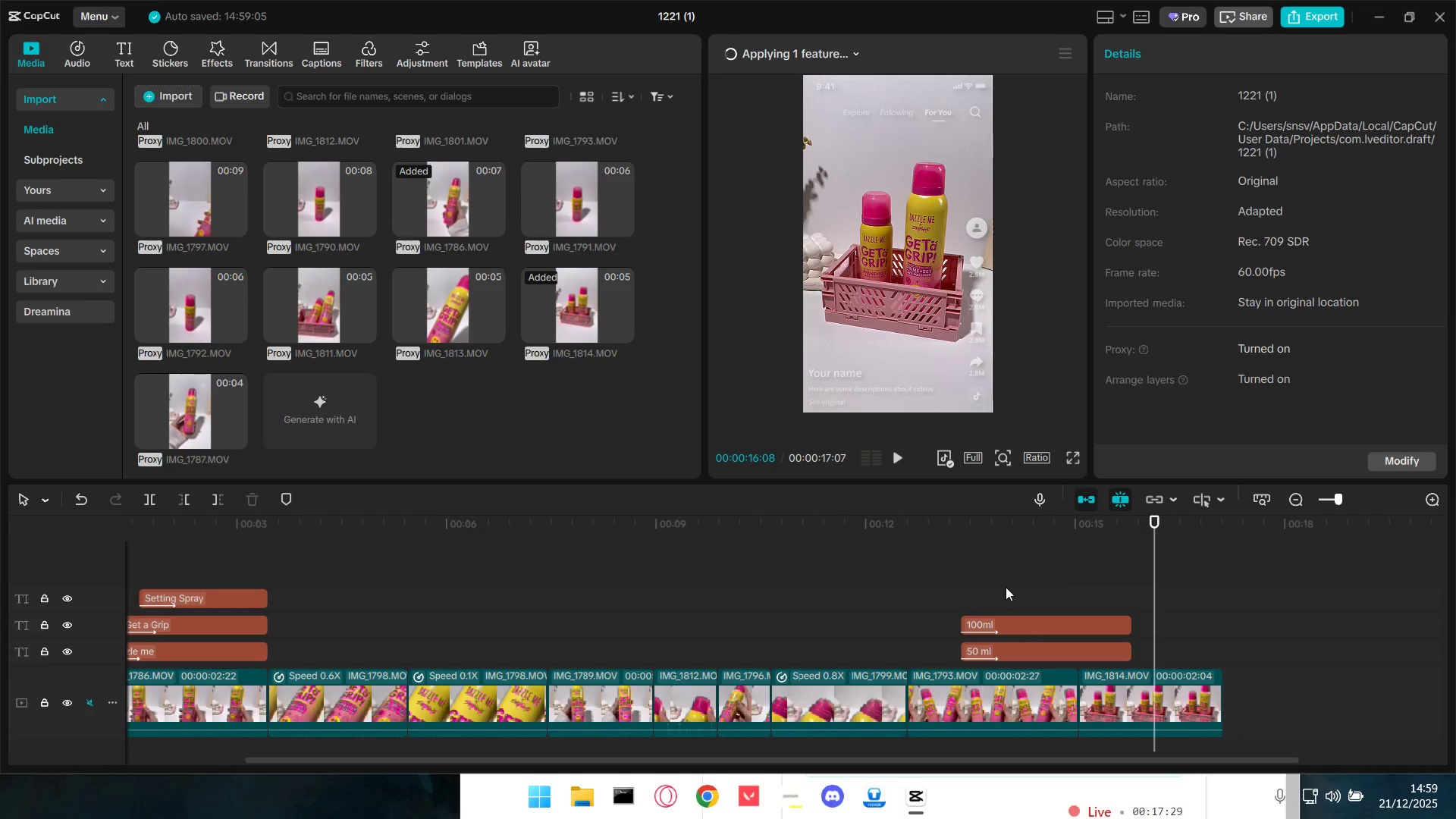 
left_click_drag(start_coordinate=[1005, 579], to_coordinate=[1048, 657])
 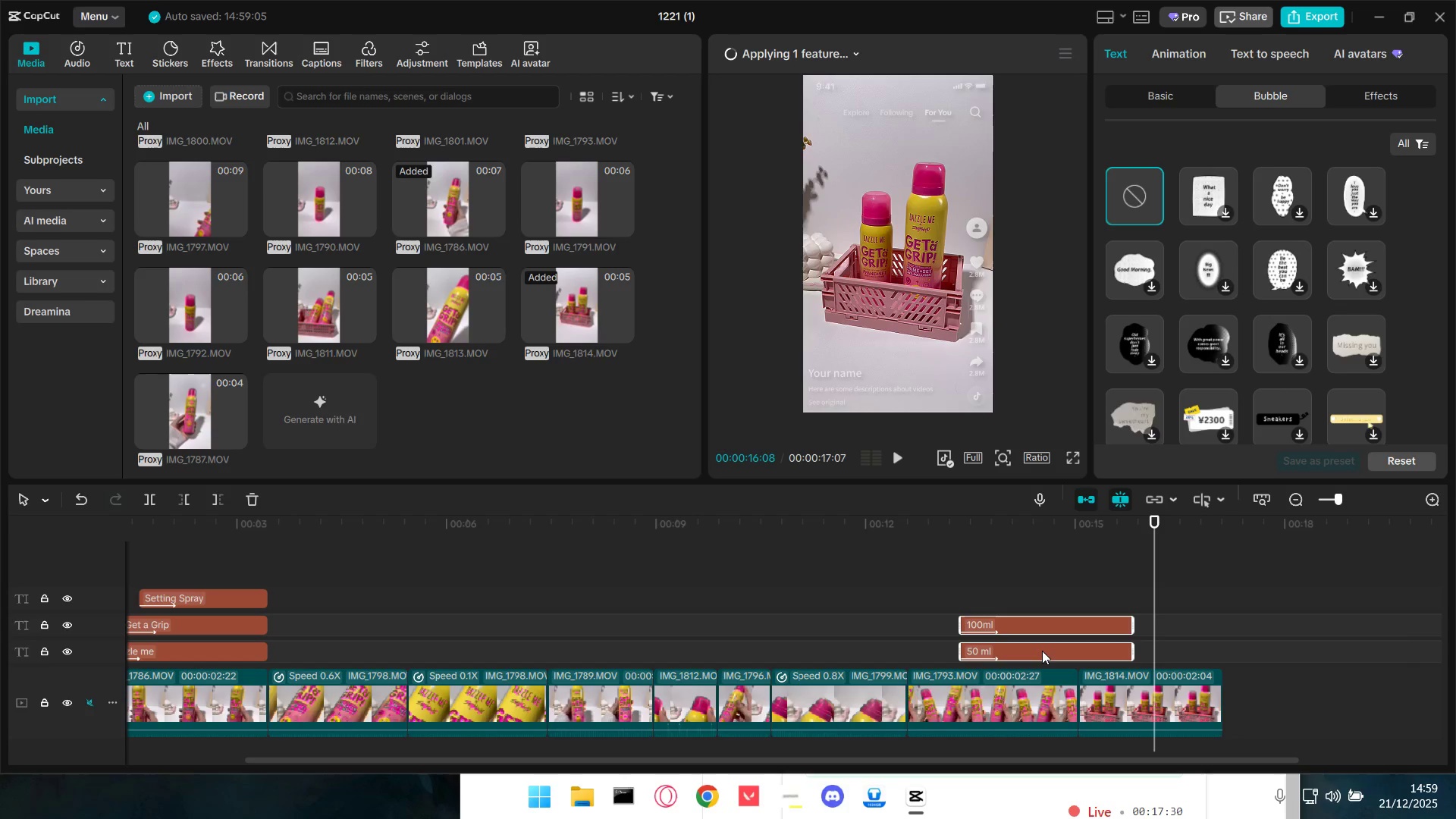 
left_click_drag(start_coordinate=[1040, 650], to_coordinate=[990, 653])
 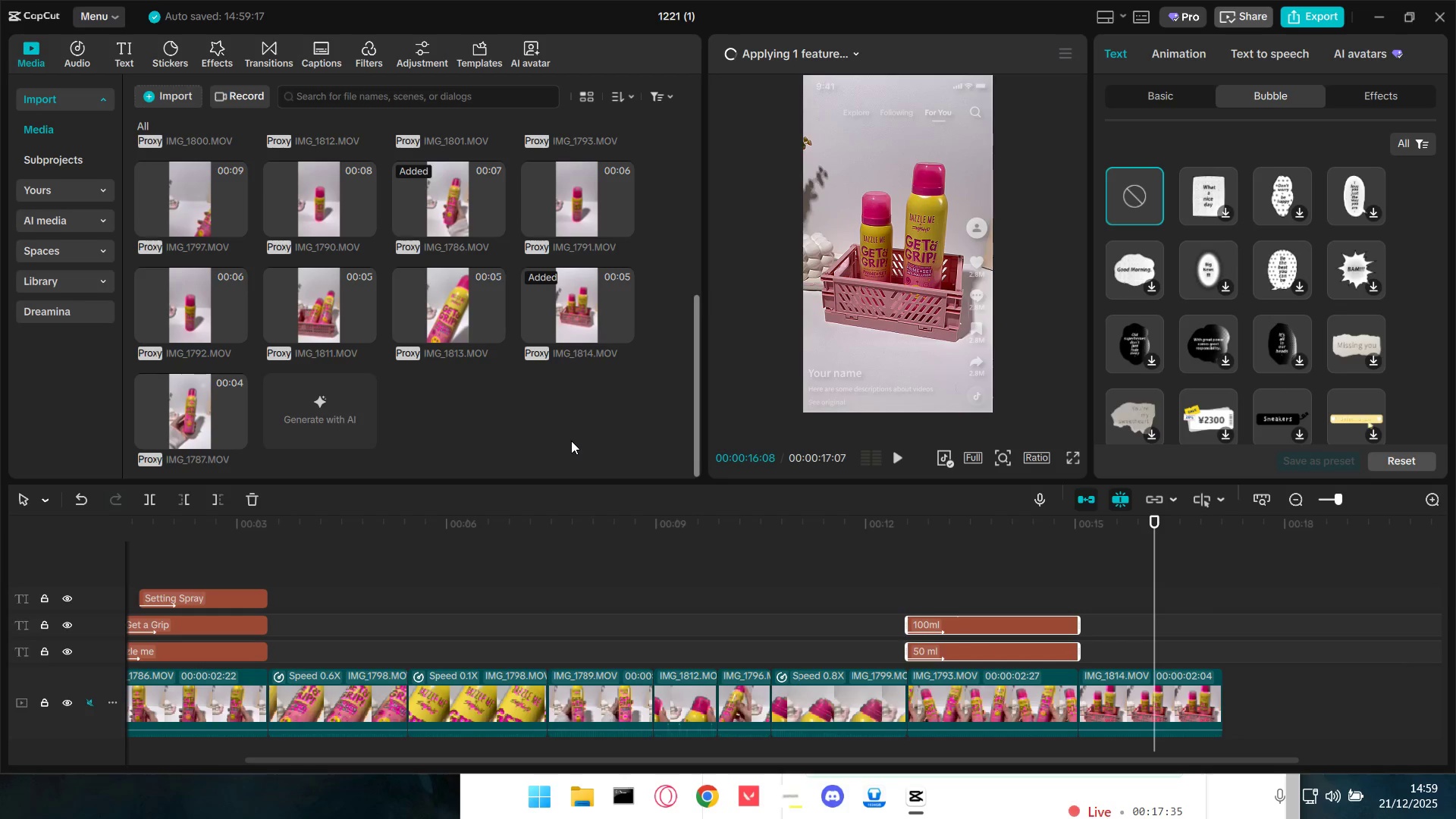 
wait(5.16)
 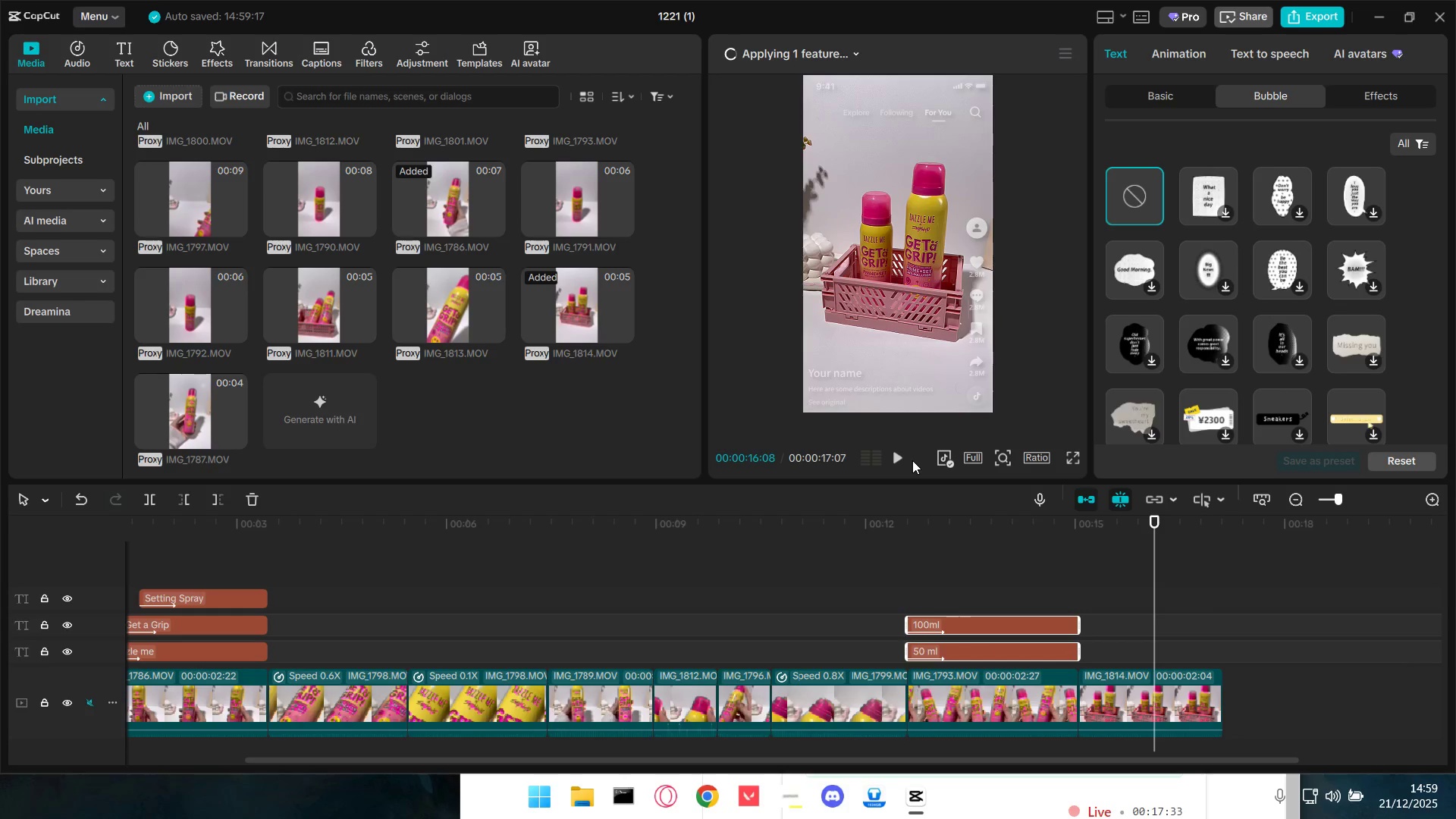 
left_click([284, 582])
 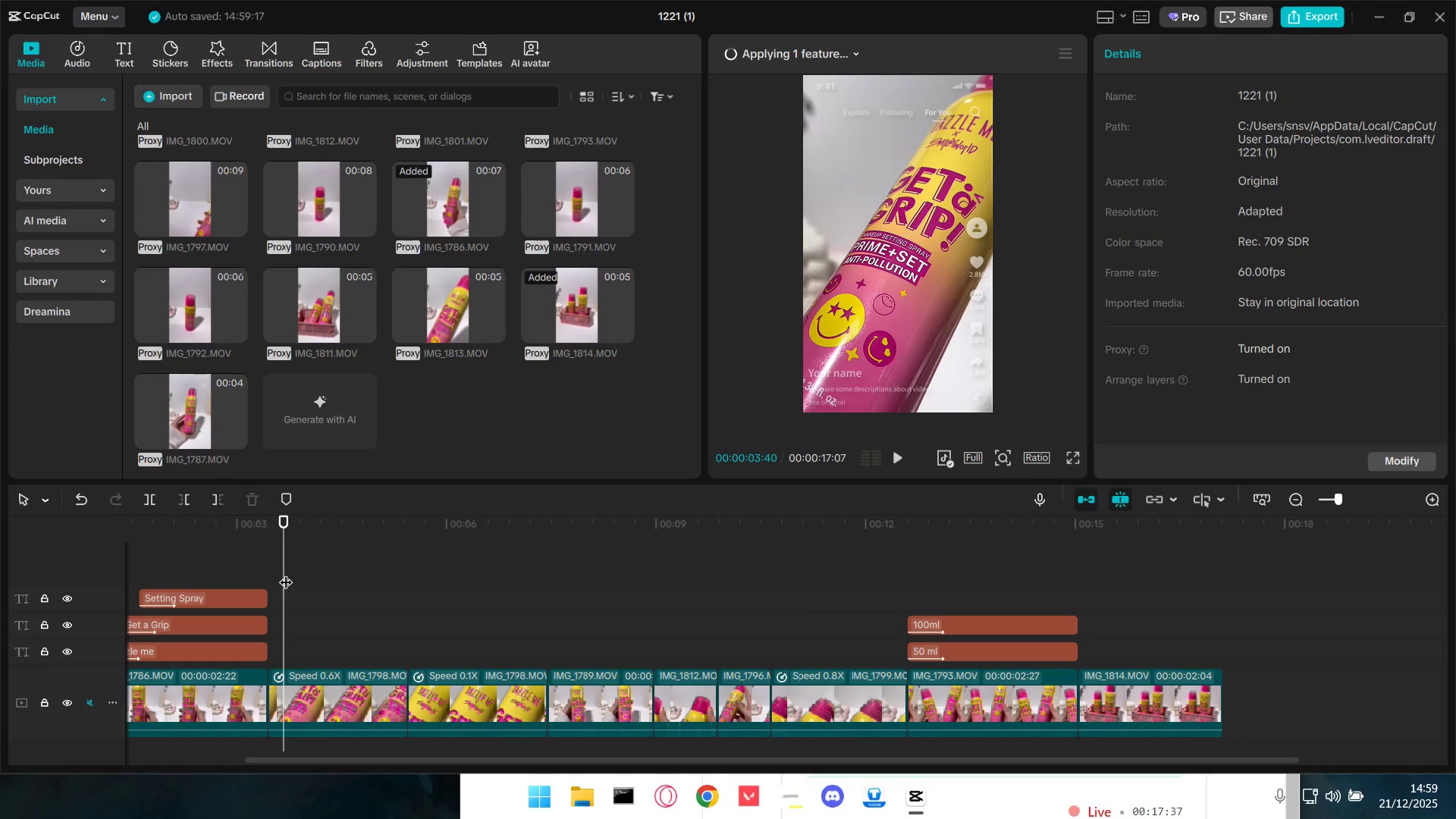 
left_click_drag(start_coordinate=[286, 571], to_coordinate=[0, 592])
 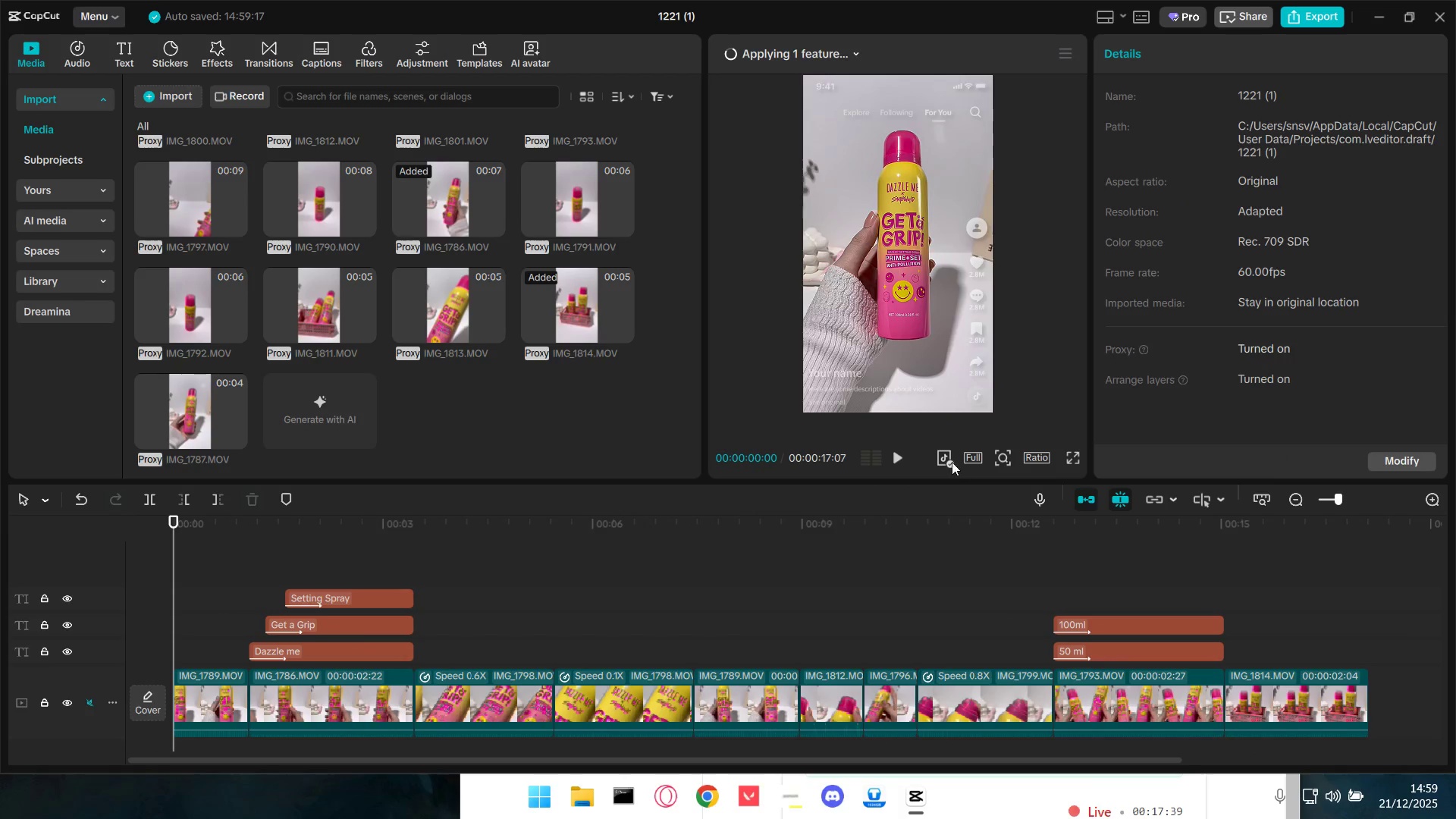 
left_click([902, 458])
 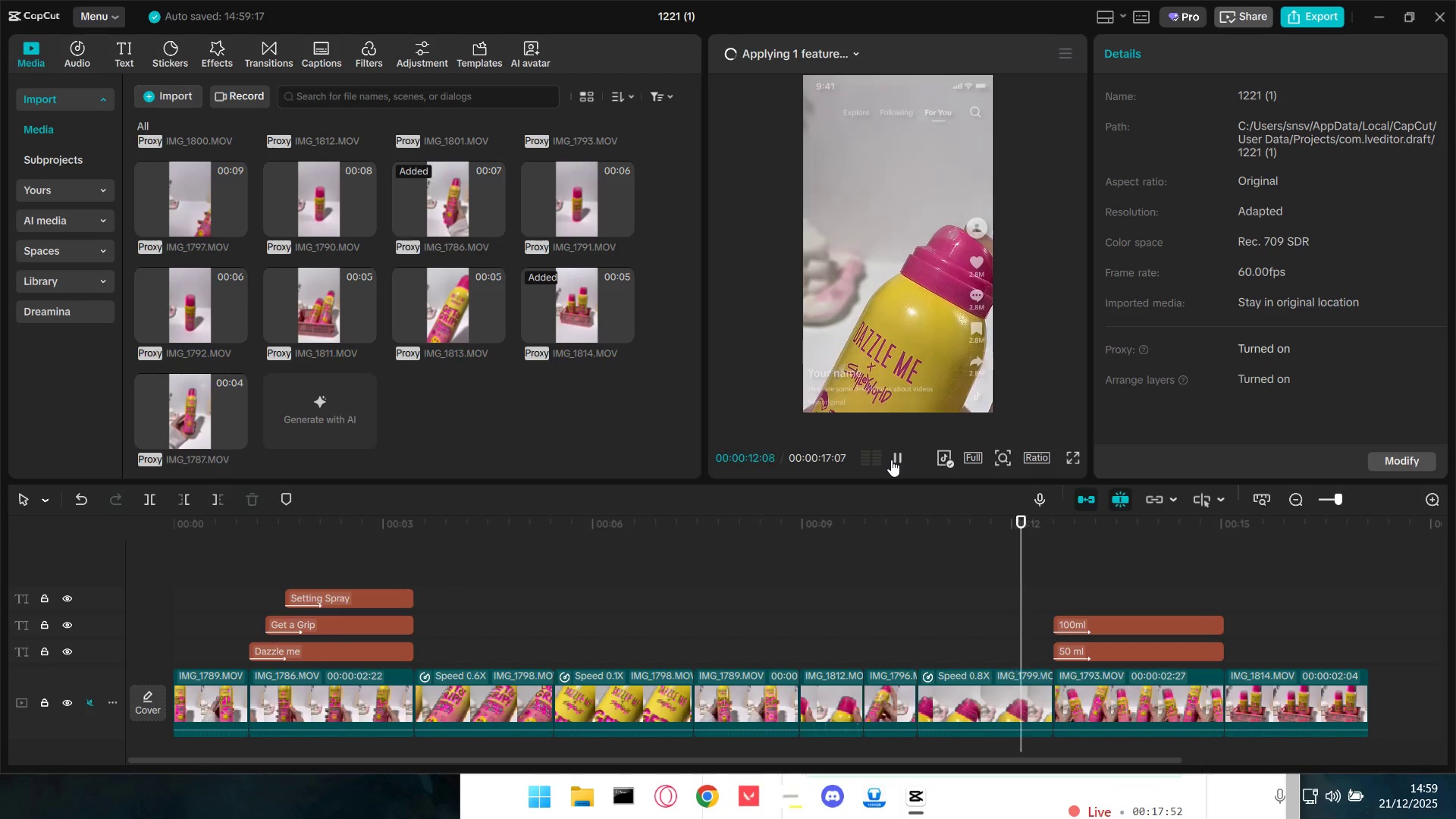 
wait(17.36)
 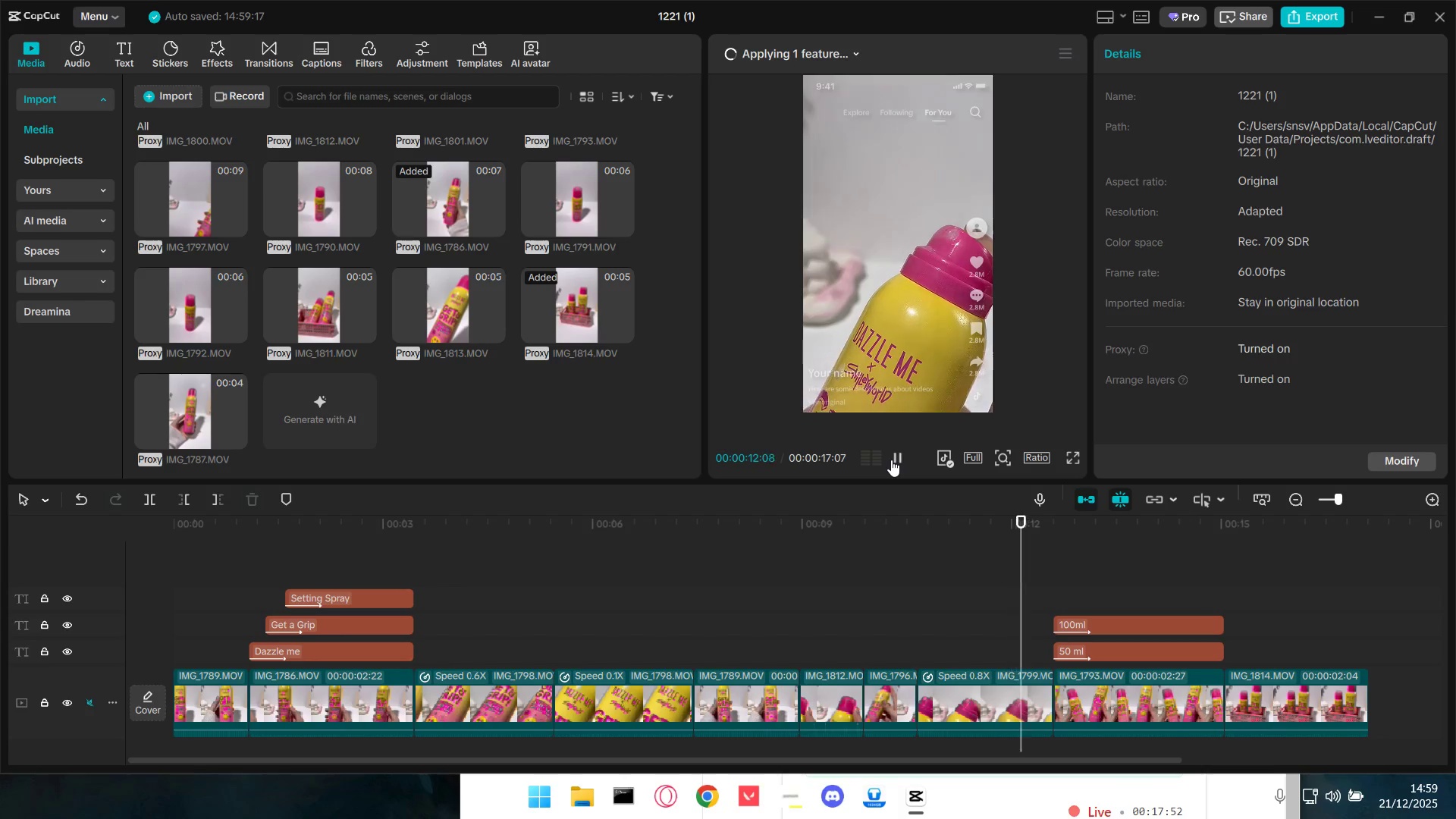 
left_click([891, 460])
 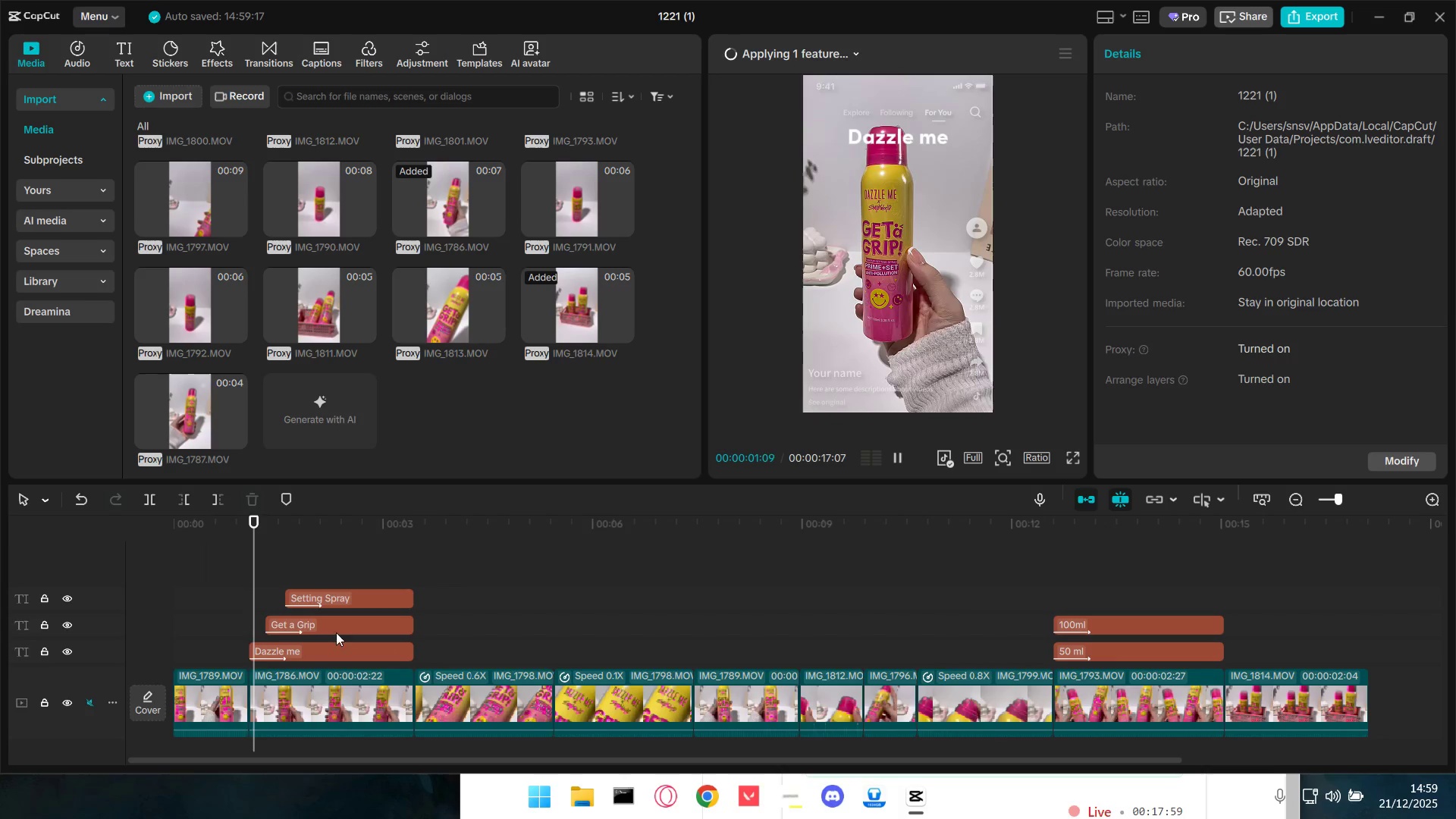 
double_click([210, 570])
 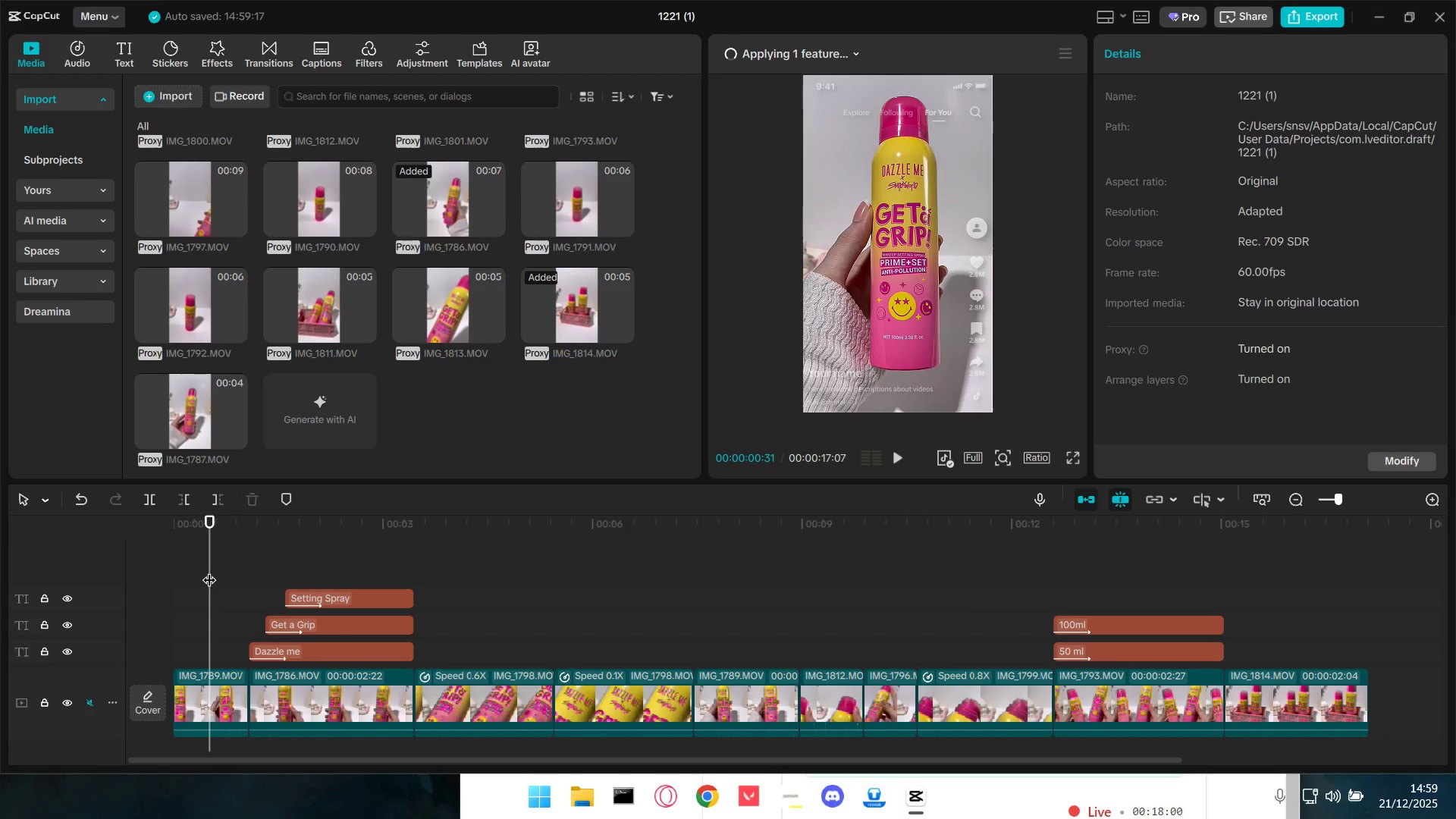 
left_click_drag(start_coordinate=[209, 566], to_coordinate=[178, 563])
 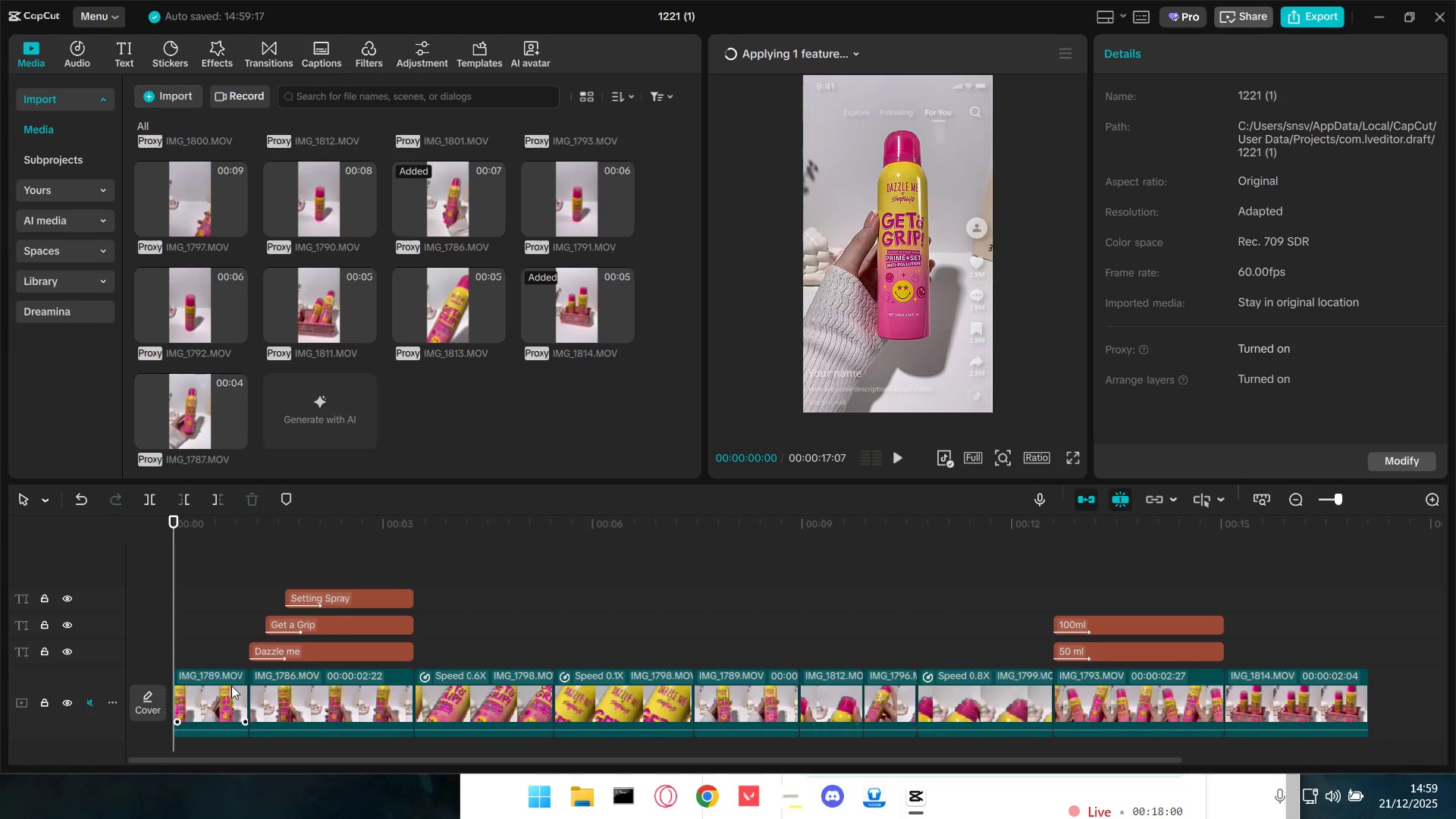 
triple_click([229, 686])
 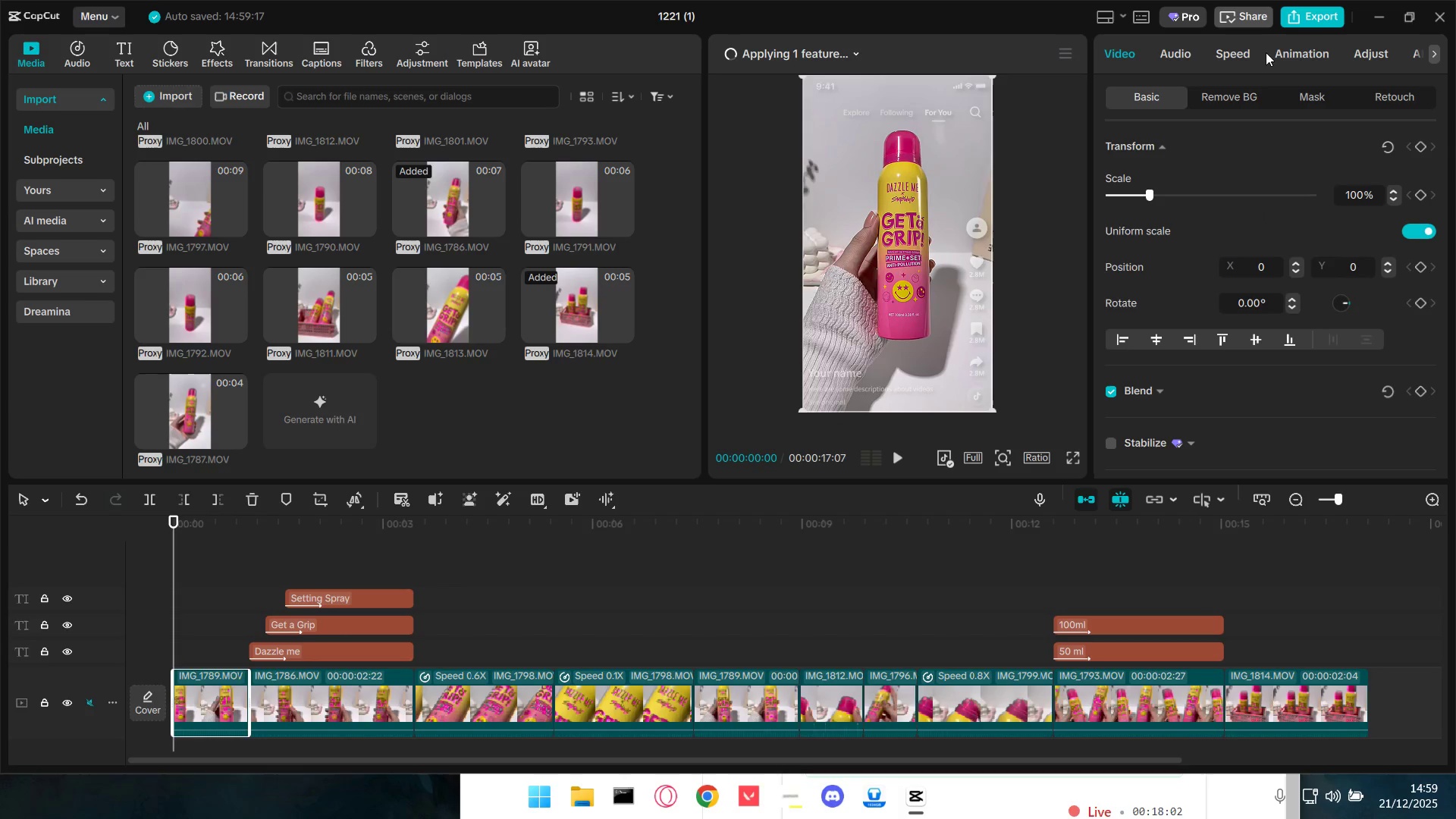 
left_click([1371, 55])
 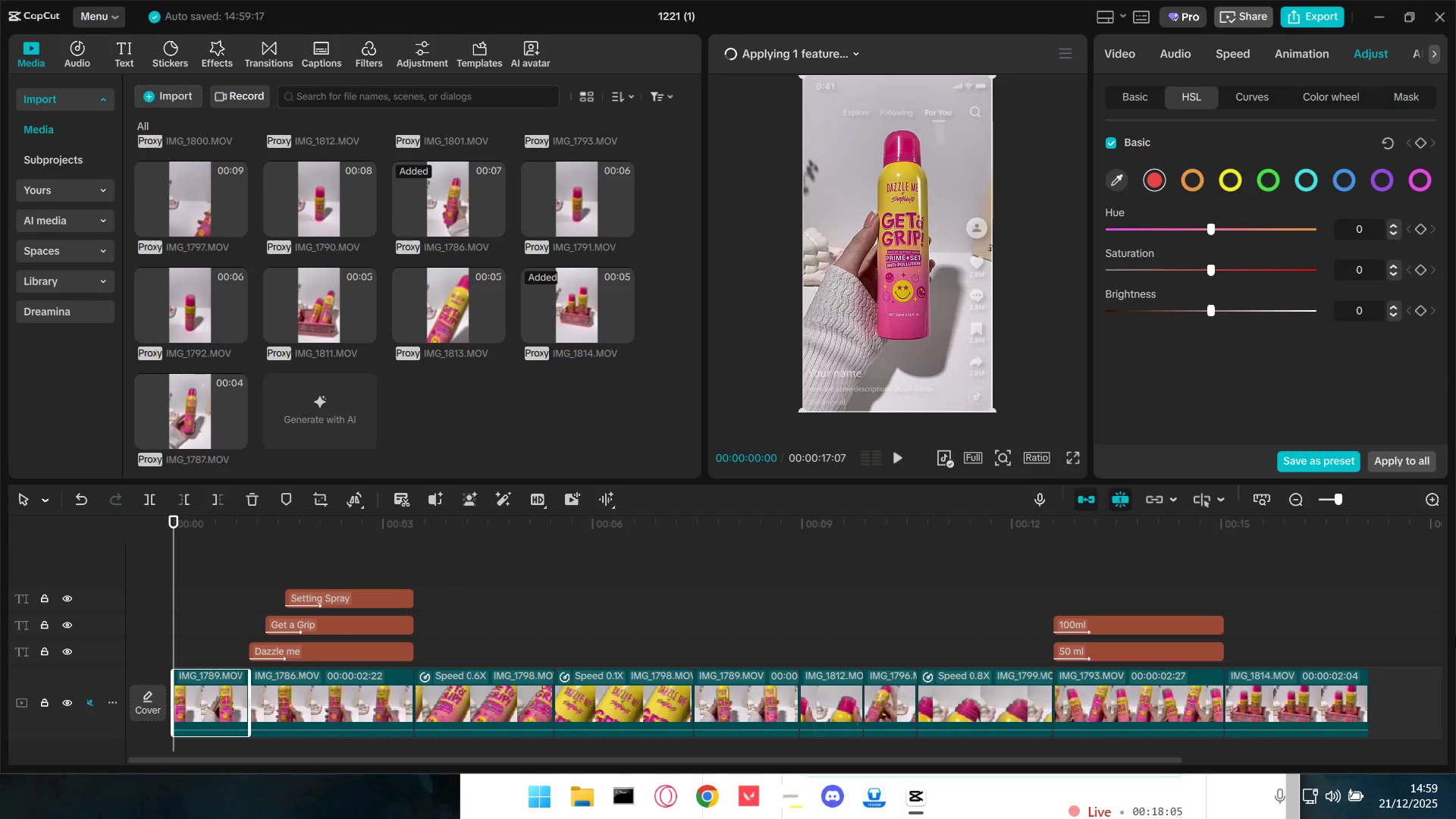 
left_click([1338, 806])
 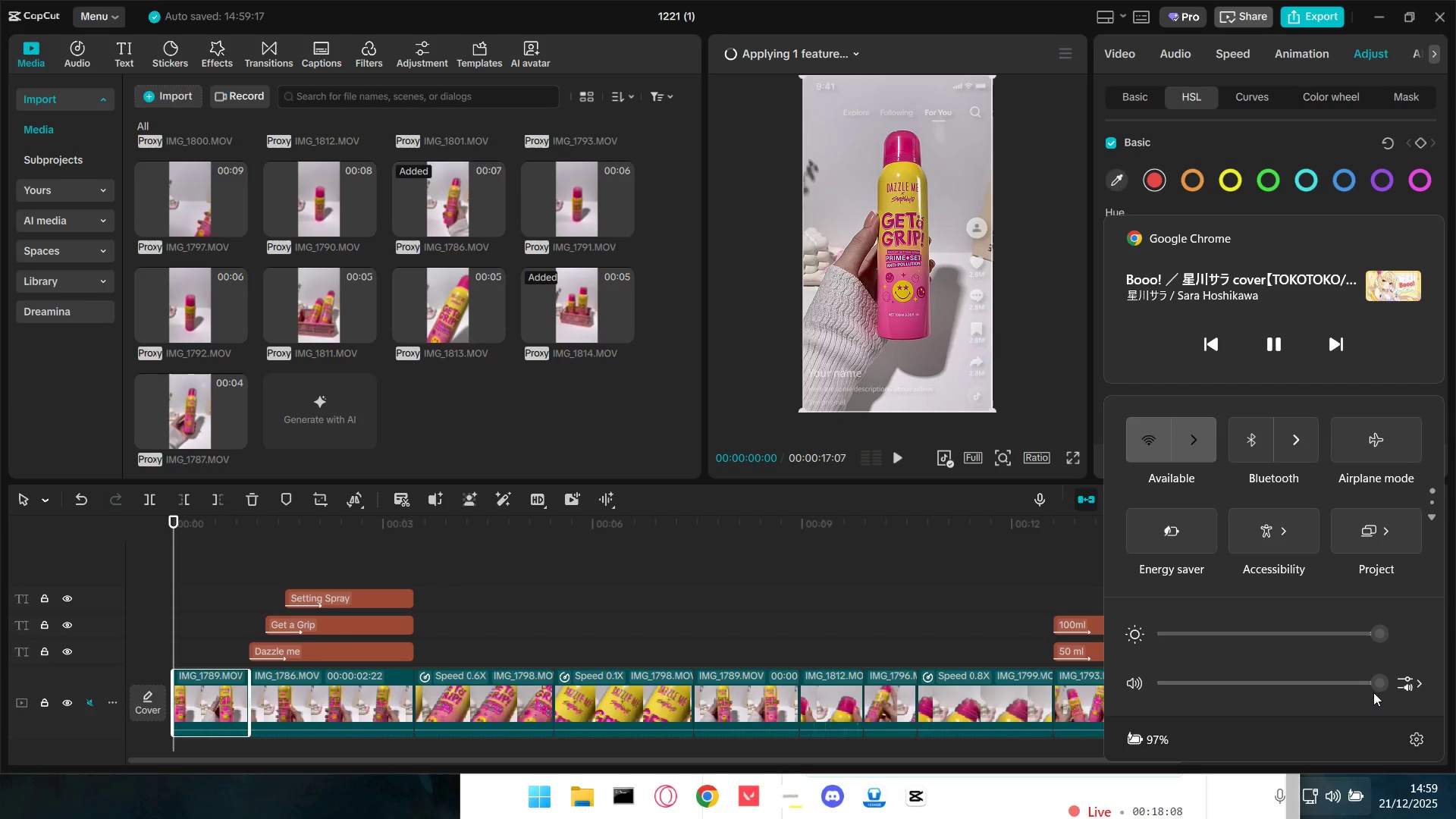 
left_click([1329, 802])
 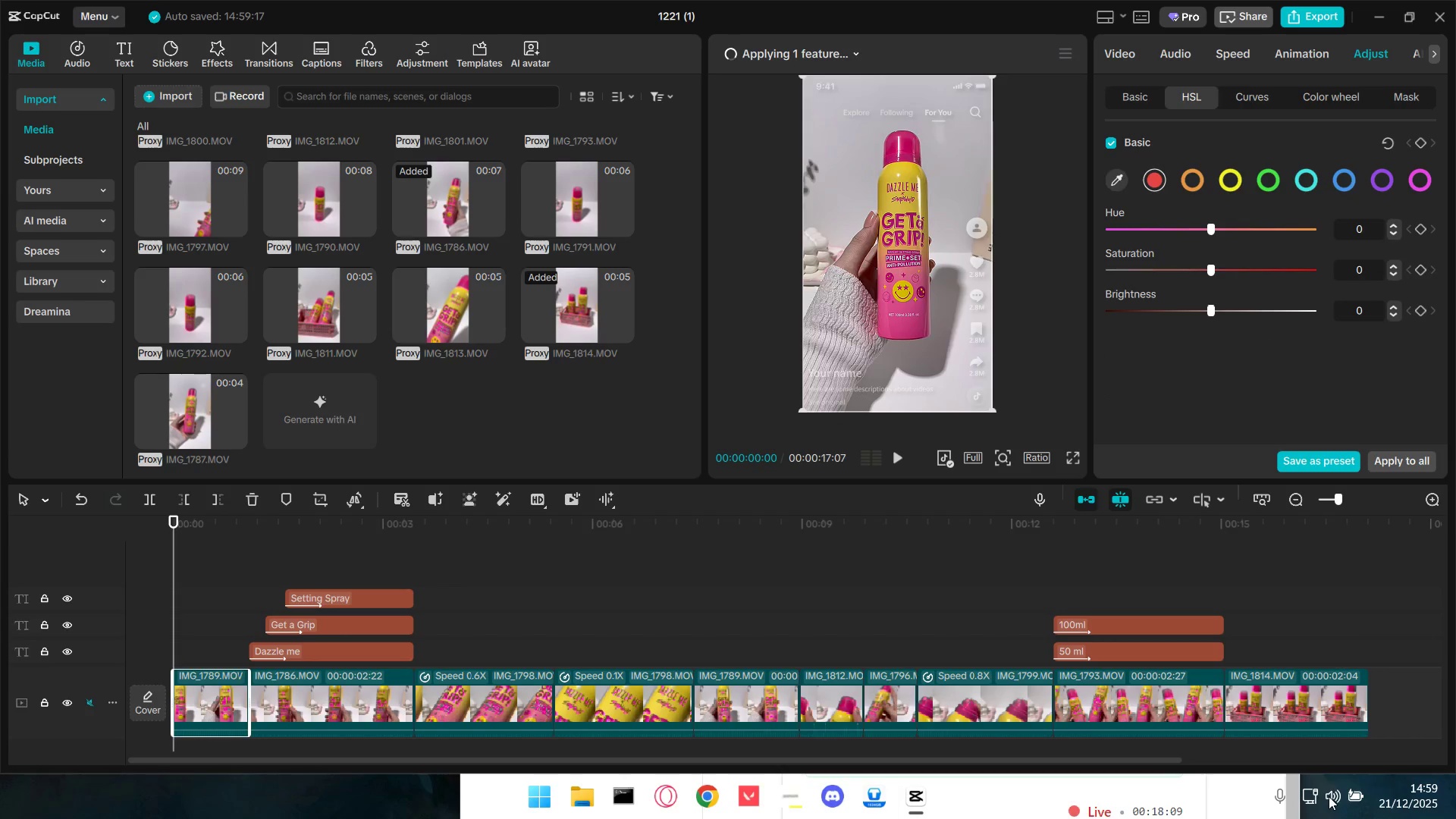 
double_click([1329, 796])
 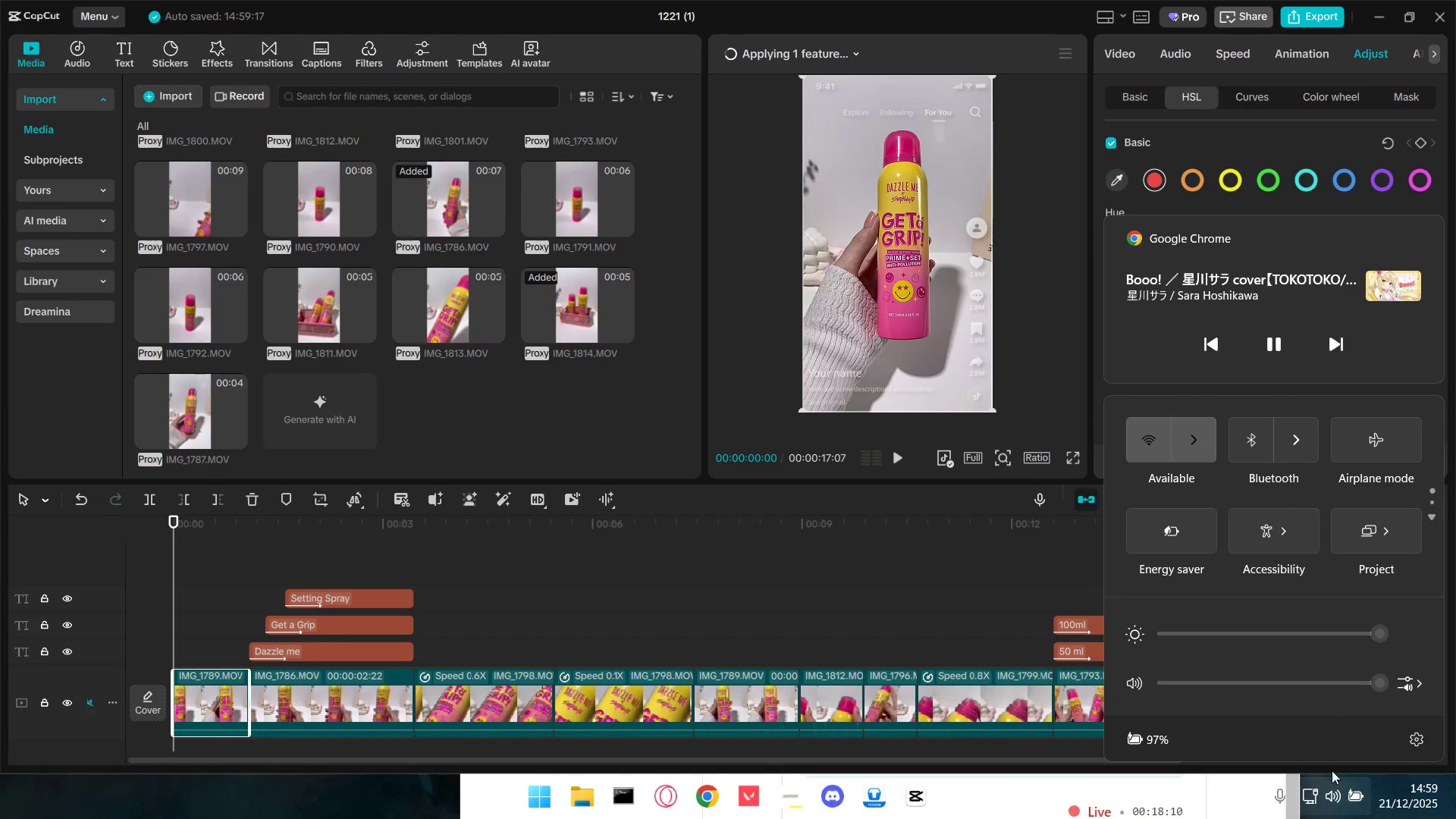 
triple_click([1326, 805])
 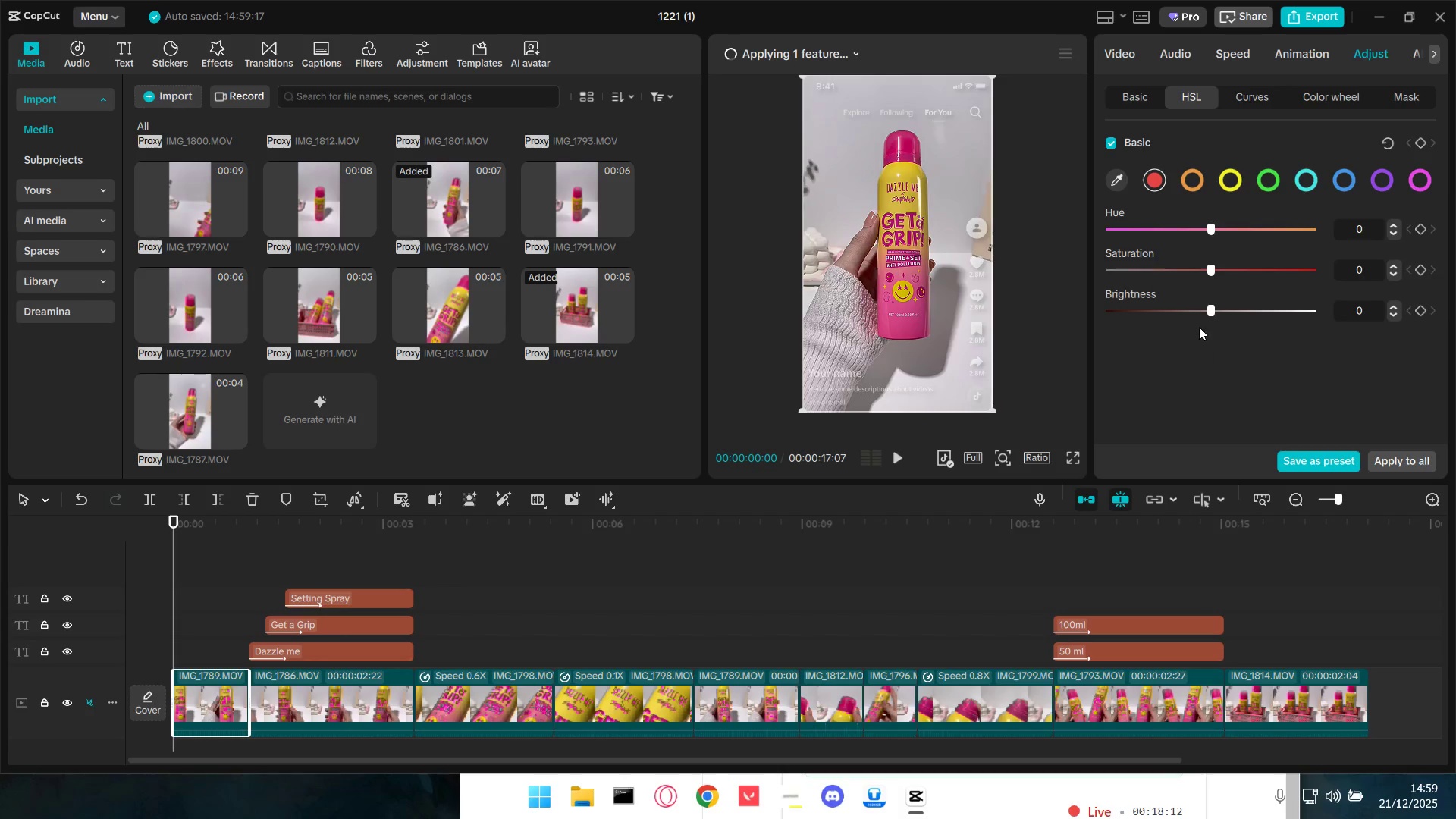 
left_click([1136, 102])
 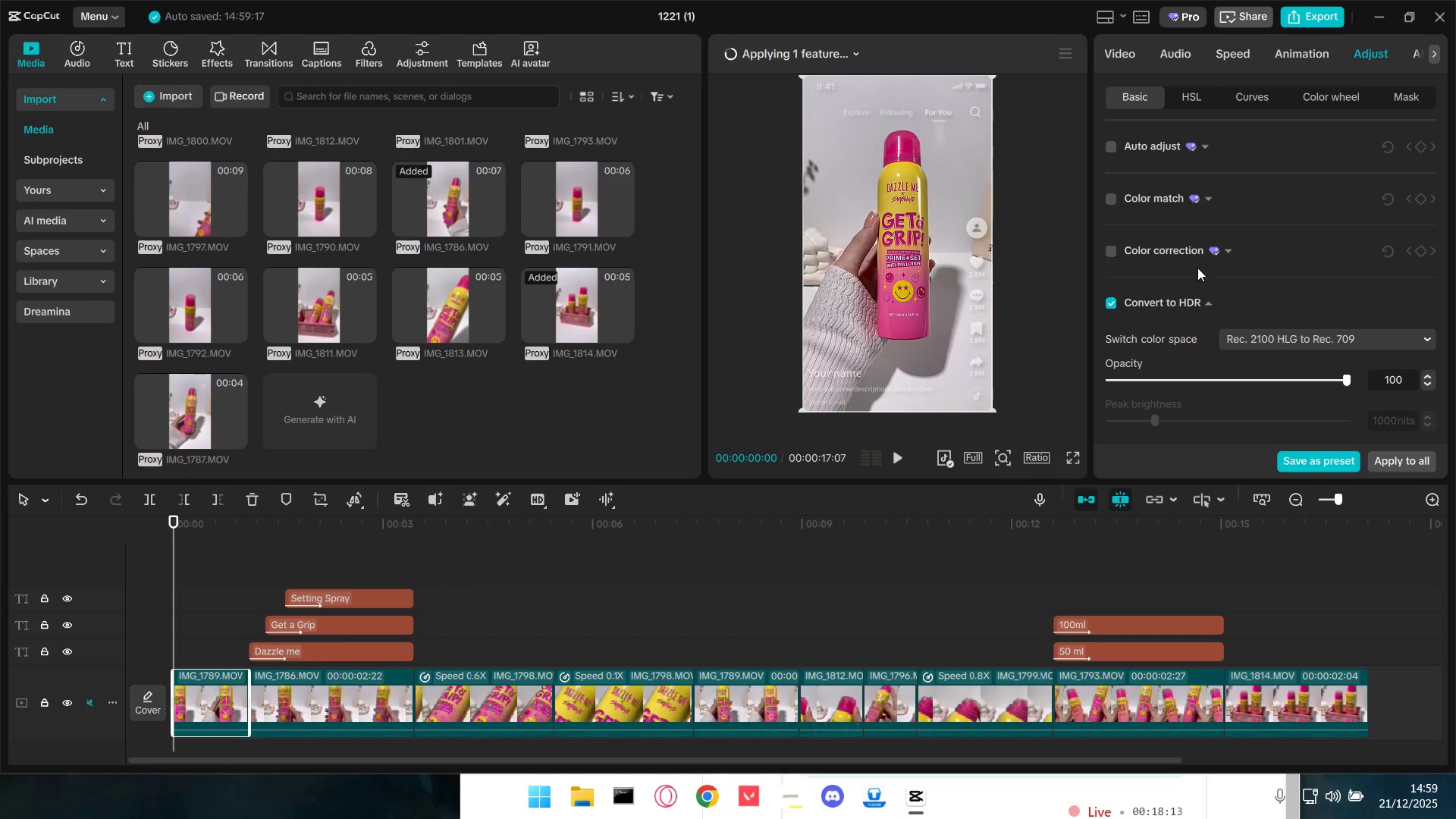 
scroll: coordinate [1201, 256], scroll_direction: down, amount: 15.0
 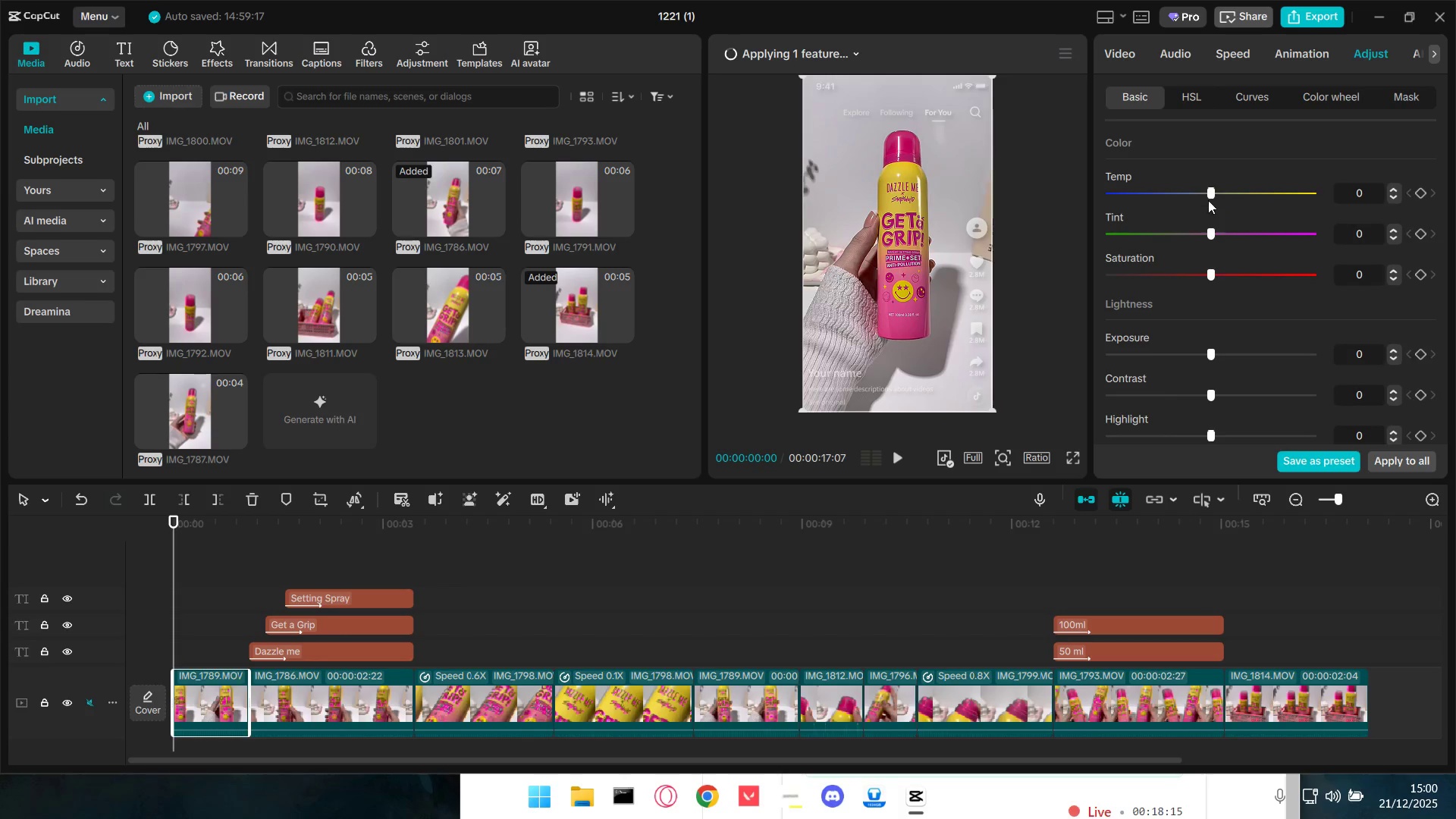 
left_click_drag(start_coordinate=[1209, 193], to_coordinate=[1198, 192])
 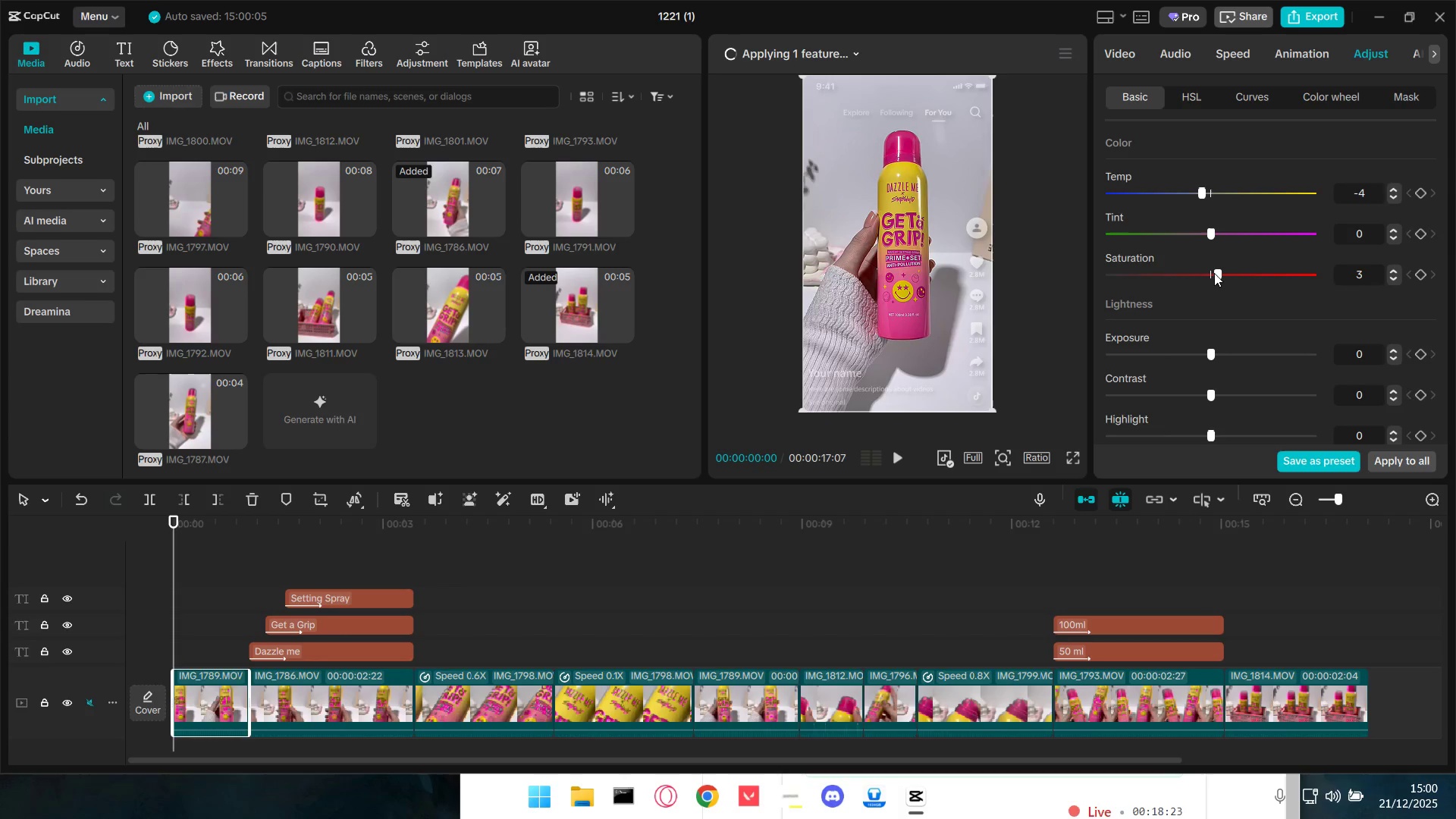 
wait(5.23)
 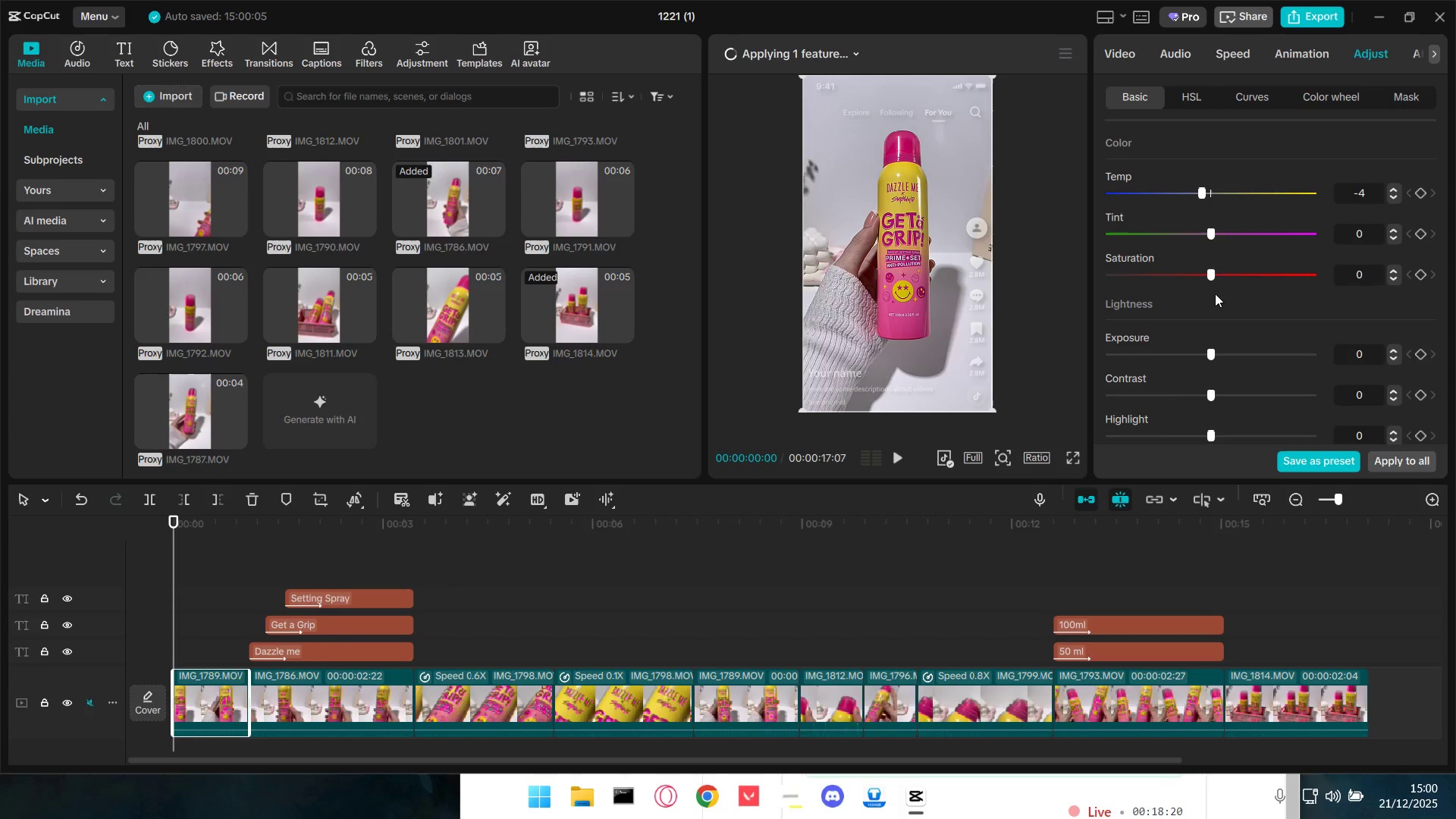 
left_click_drag(start_coordinate=[1212, 355], to_coordinate=[1223, 352])
 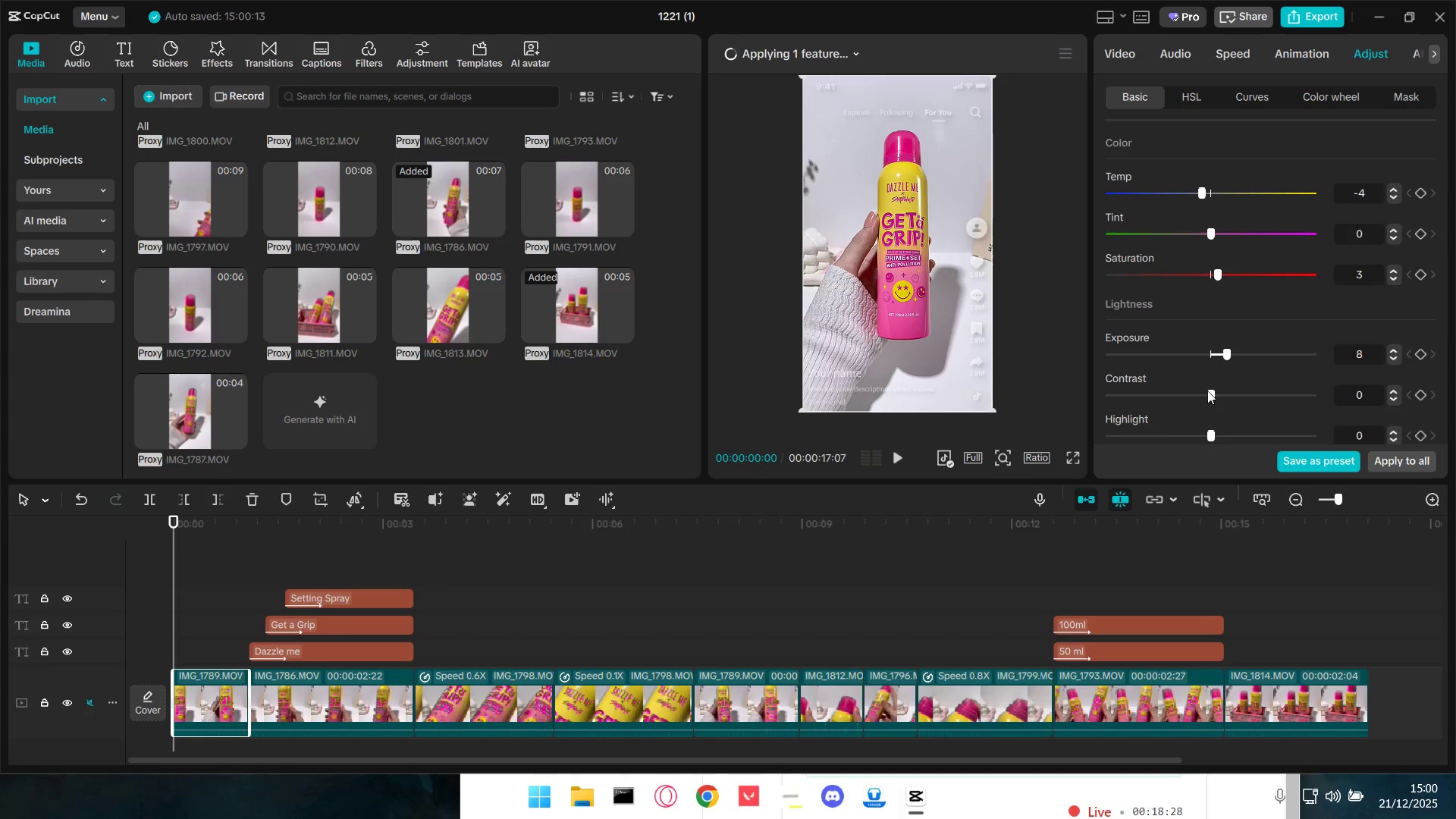 
left_click_drag(start_coordinate=[1207, 396], to_coordinate=[1214, 391])
 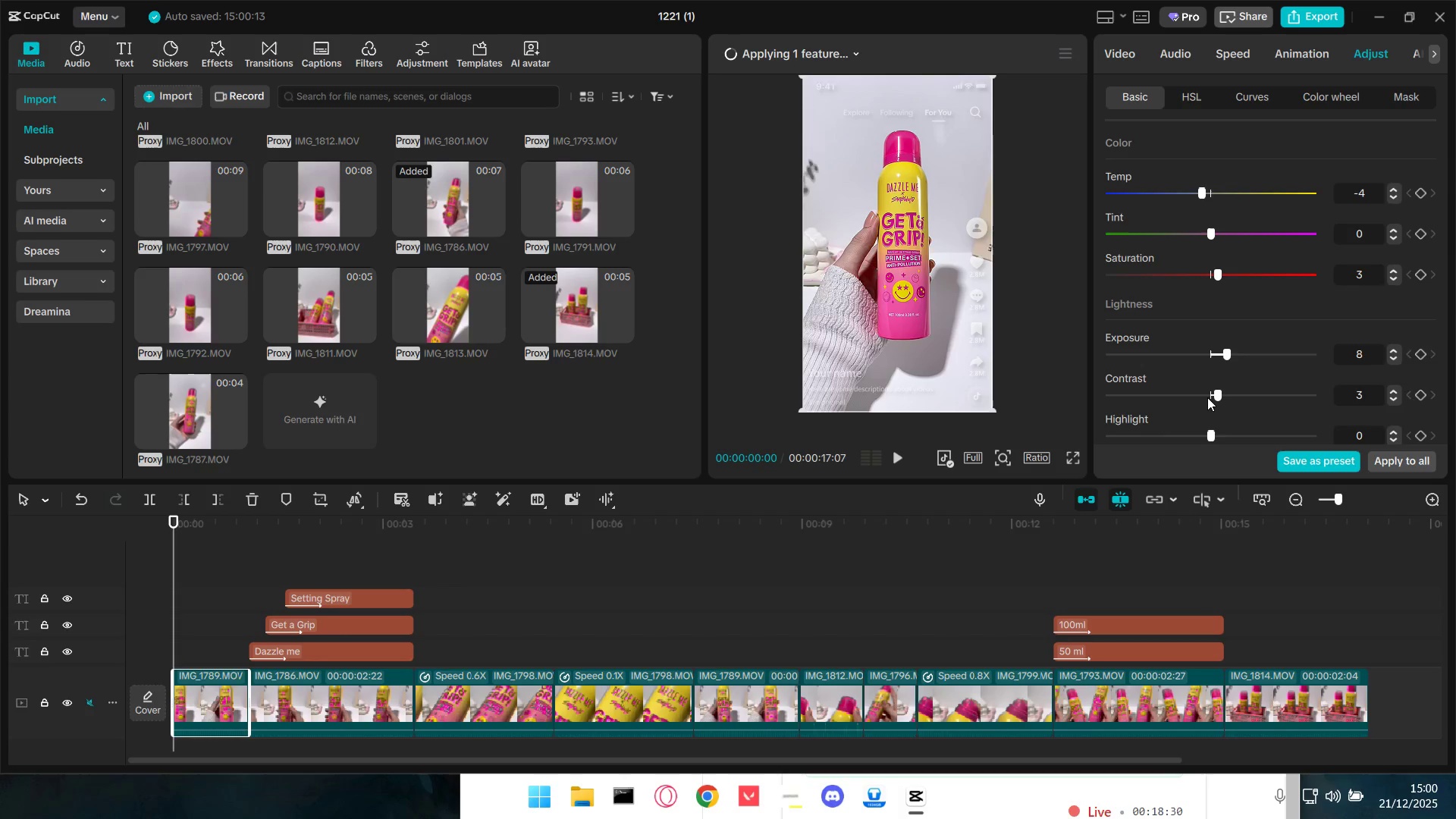 
scroll: coordinate [1207, 399], scroll_direction: down, amount: 2.0
 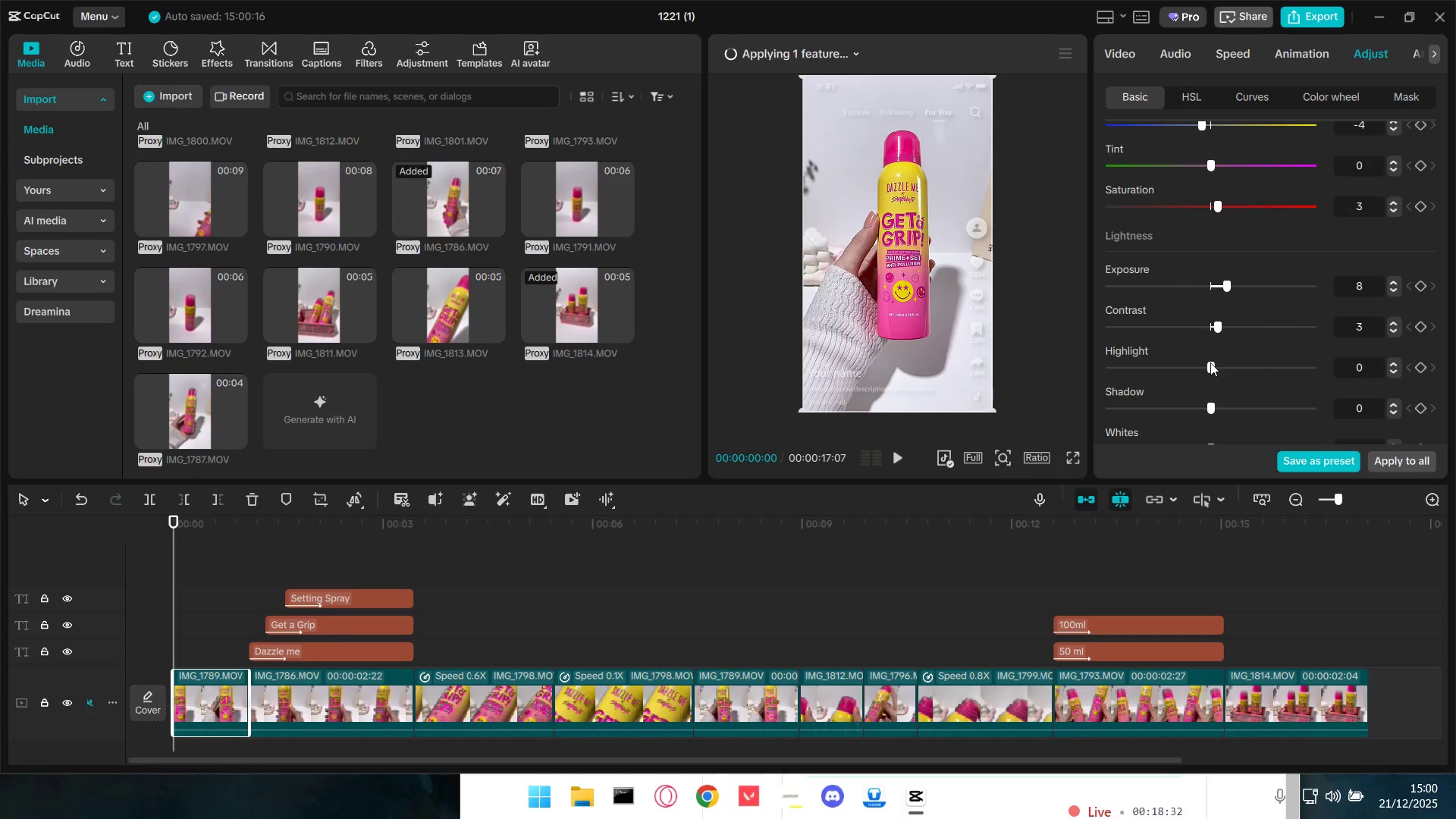 
left_click_drag(start_coordinate=[1211, 406], to_coordinate=[1213, 401])
 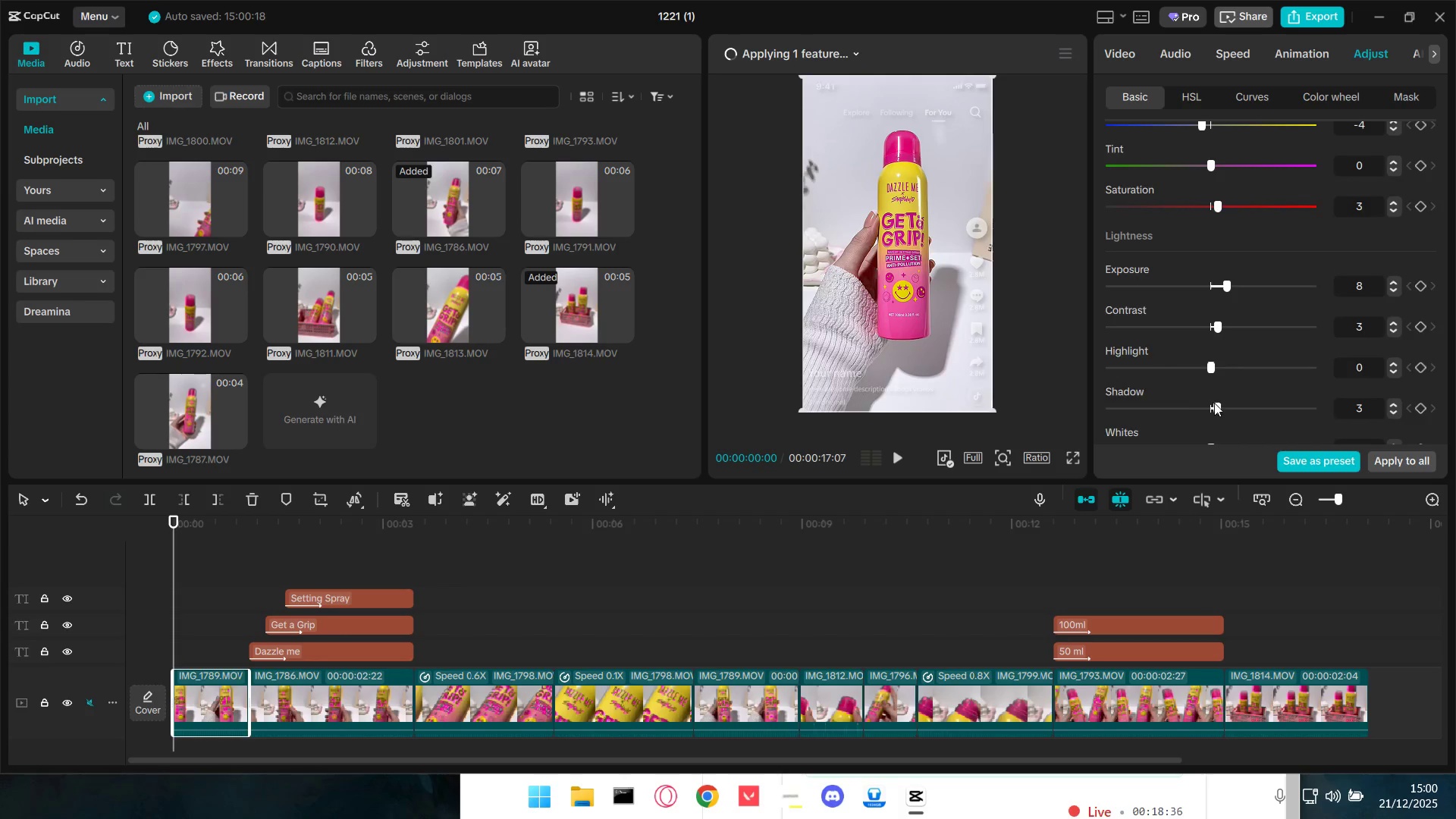 
scroll: coordinate [1215, 403], scroll_direction: down, amount: 4.0
 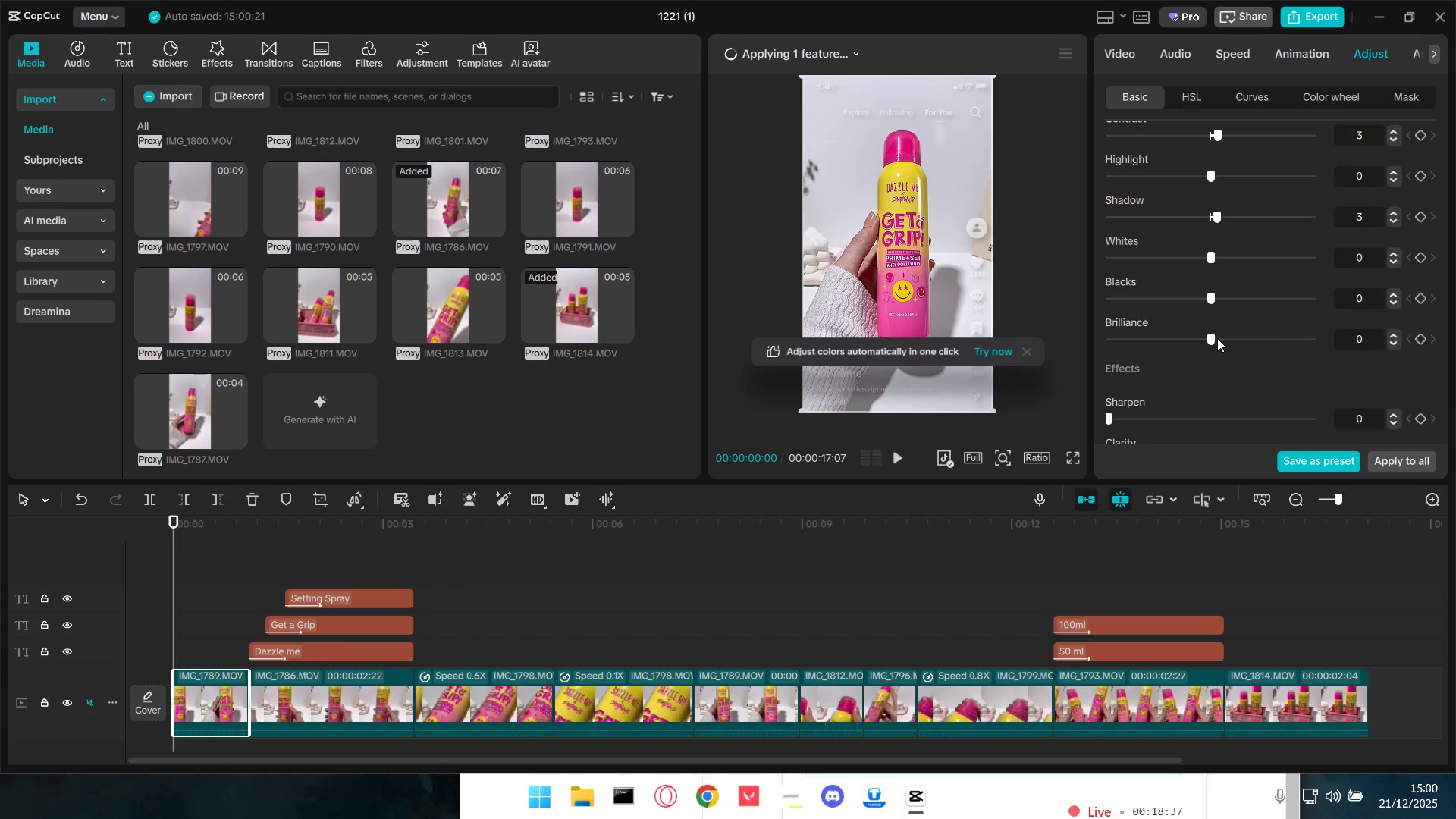 
left_click_drag(start_coordinate=[1217, 338], to_coordinate=[1221, 339])
 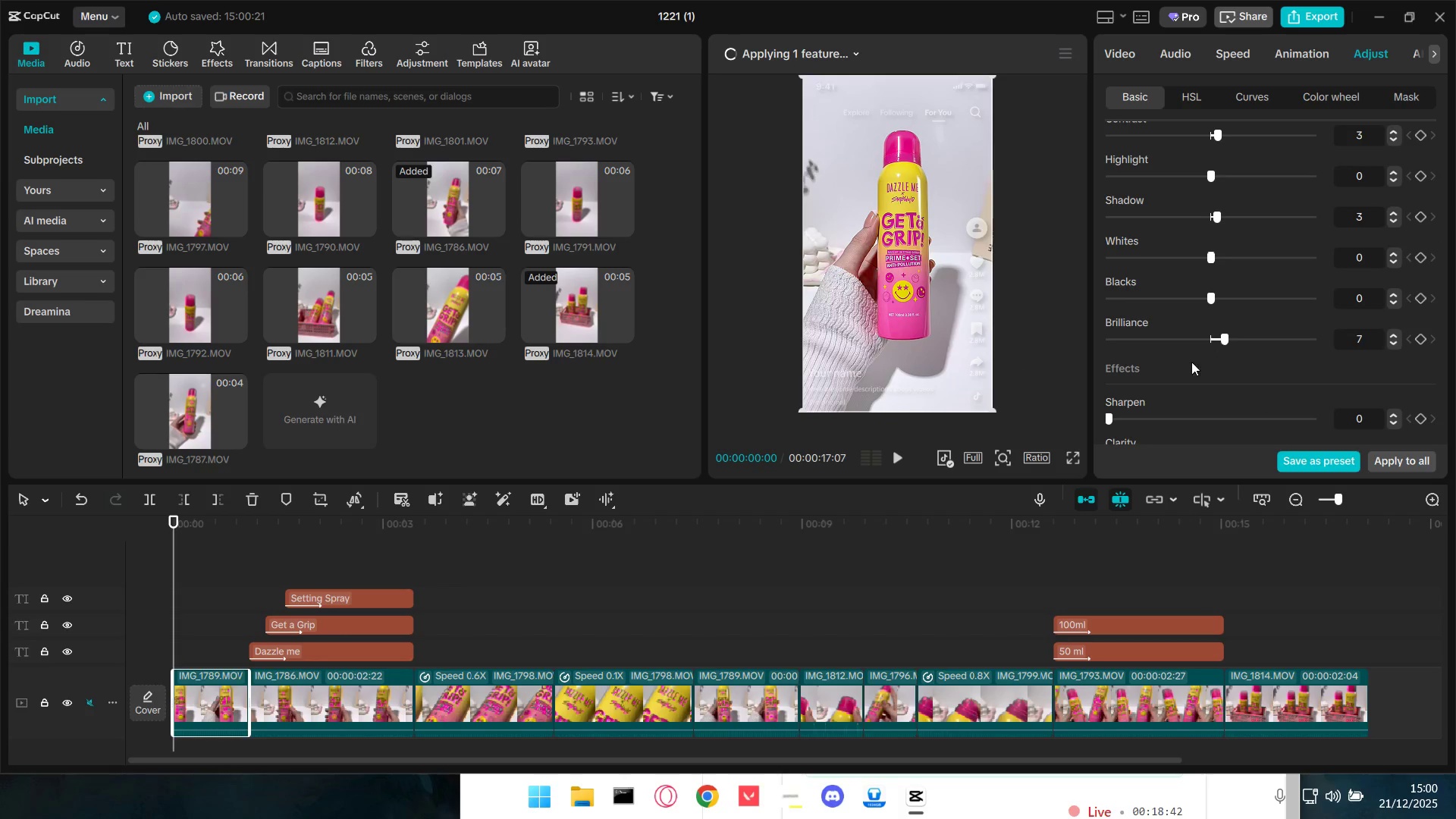 
scroll: coordinate [1188, 367], scroll_direction: down, amount: 2.0
 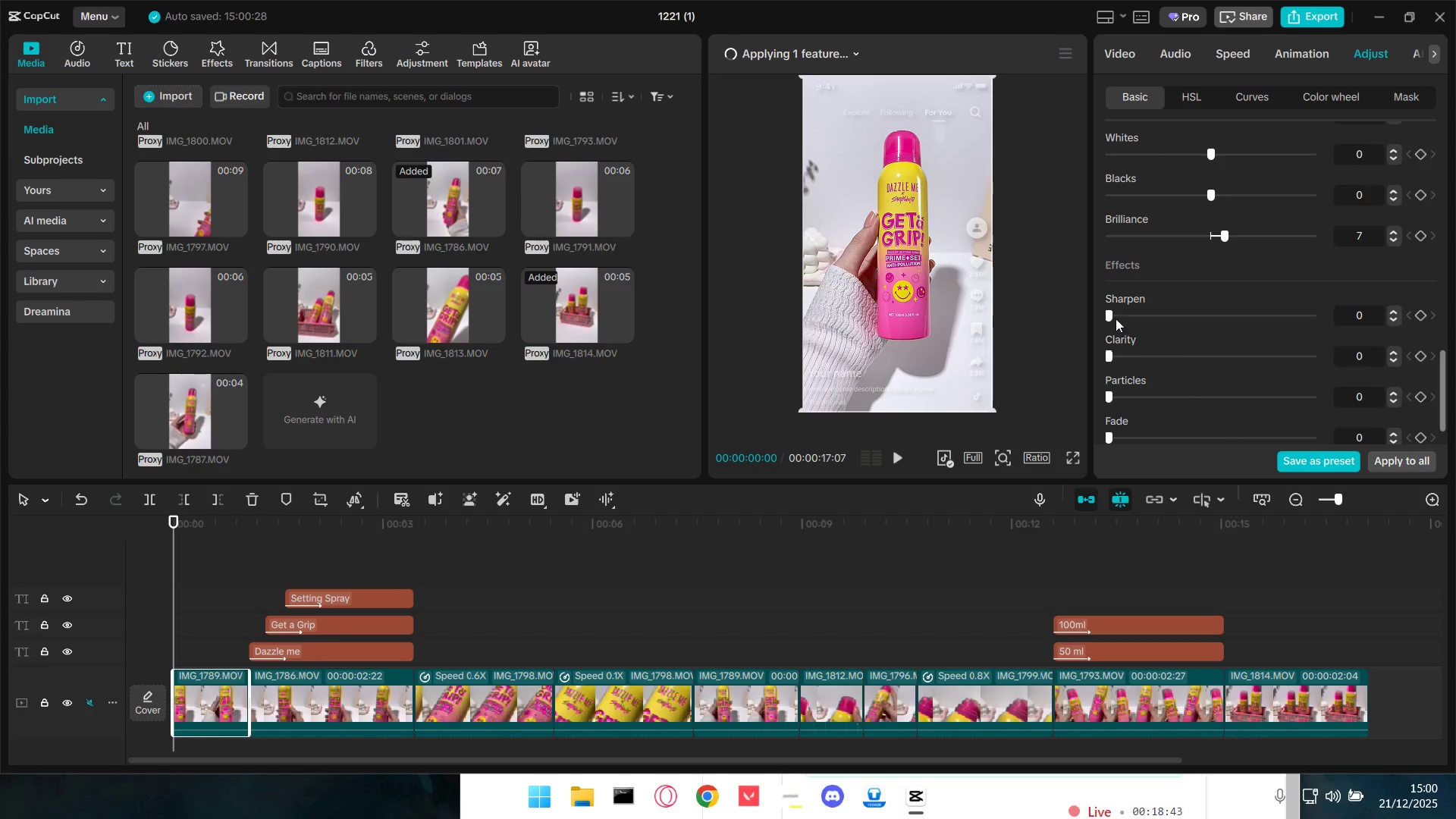 
left_click_drag(start_coordinate=[1114, 315], to_coordinate=[1118, 319])
 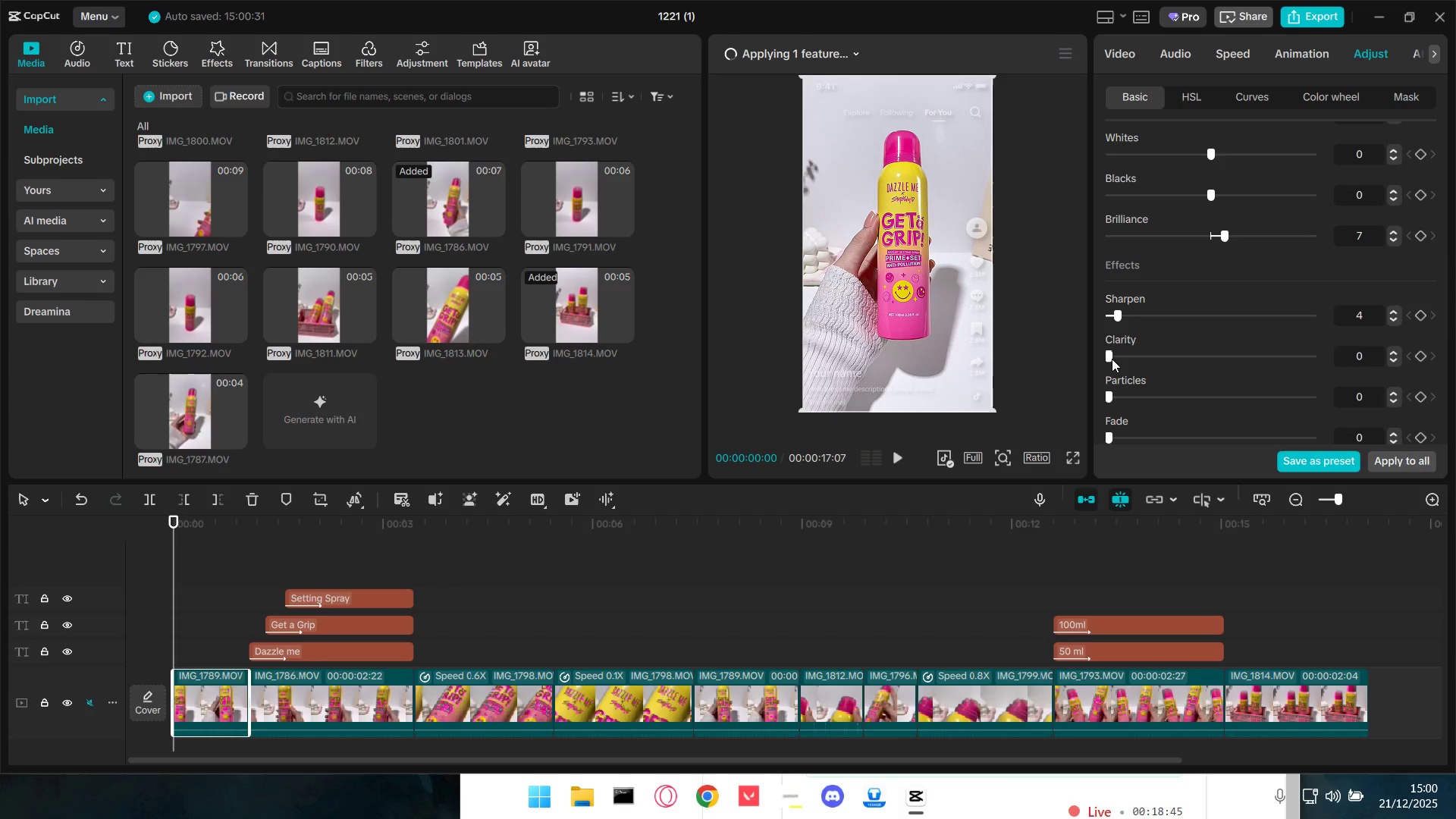 
left_click_drag(start_coordinate=[1112, 359], to_coordinate=[1122, 369])
 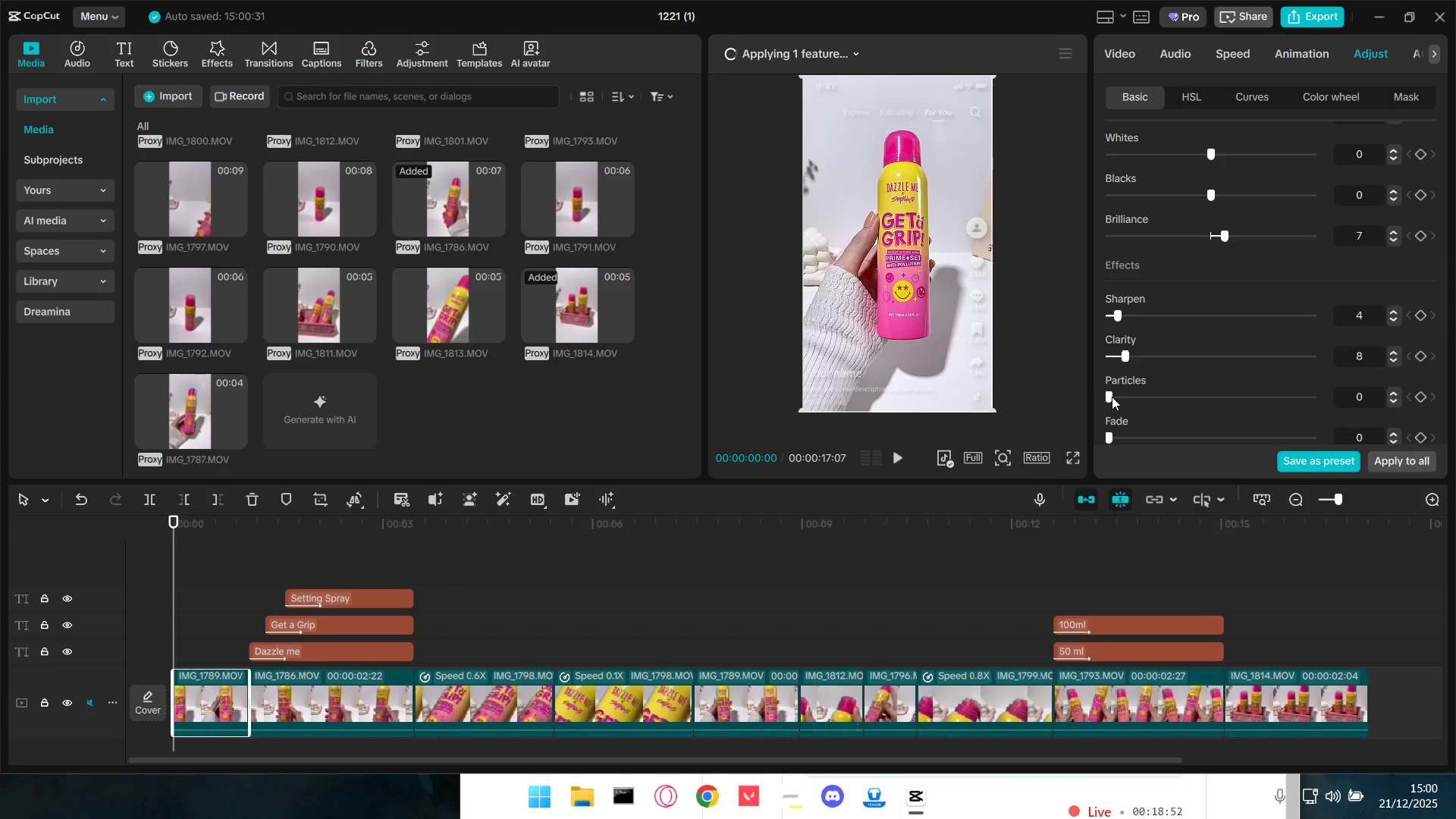 
left_click_drag(start_coordinate=[1112, 397], to_coordinate=[1072, 400])
 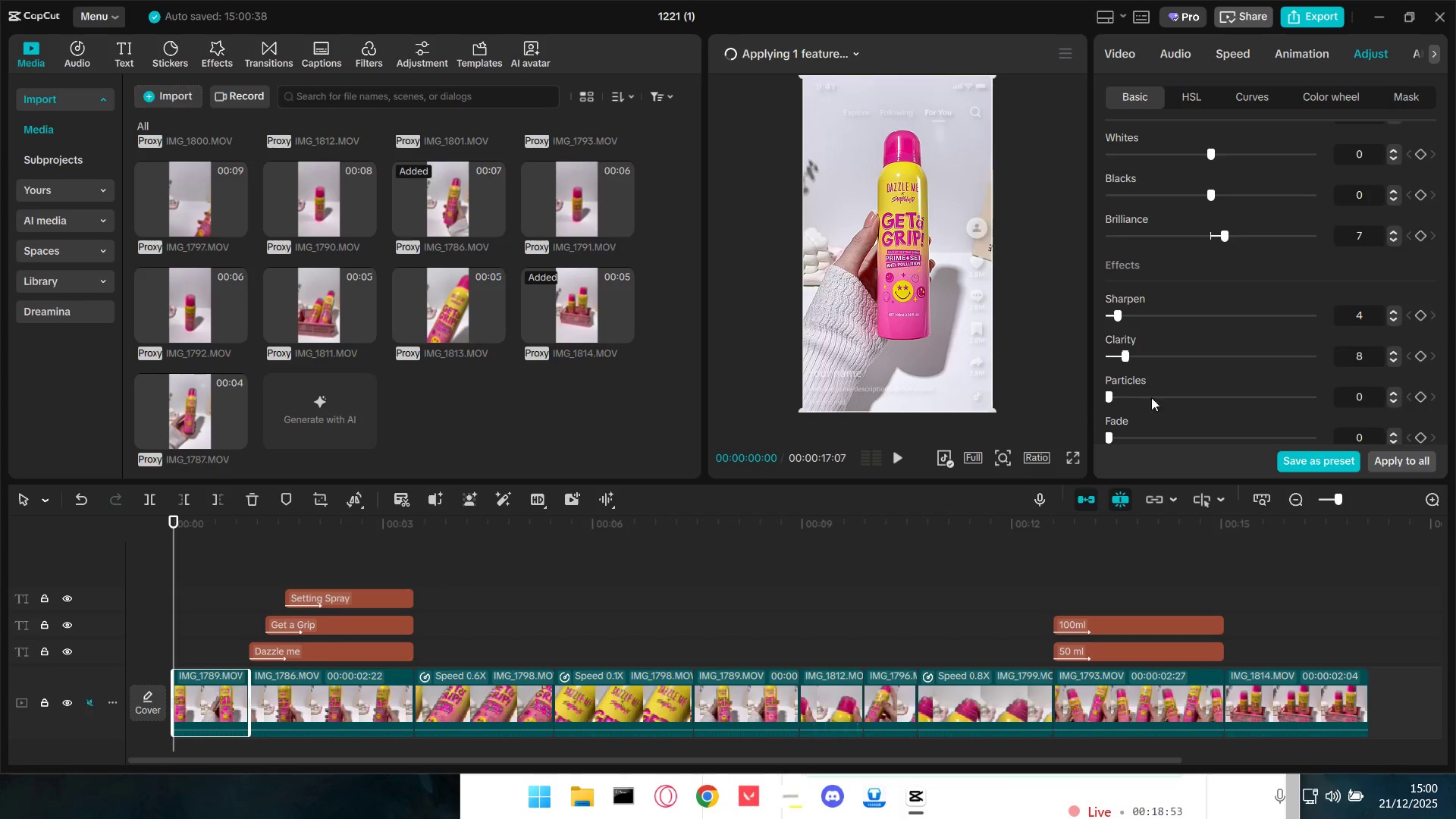 
scroll: coordinate [1195, 370], scroll_direction: up, amount: 15.0
 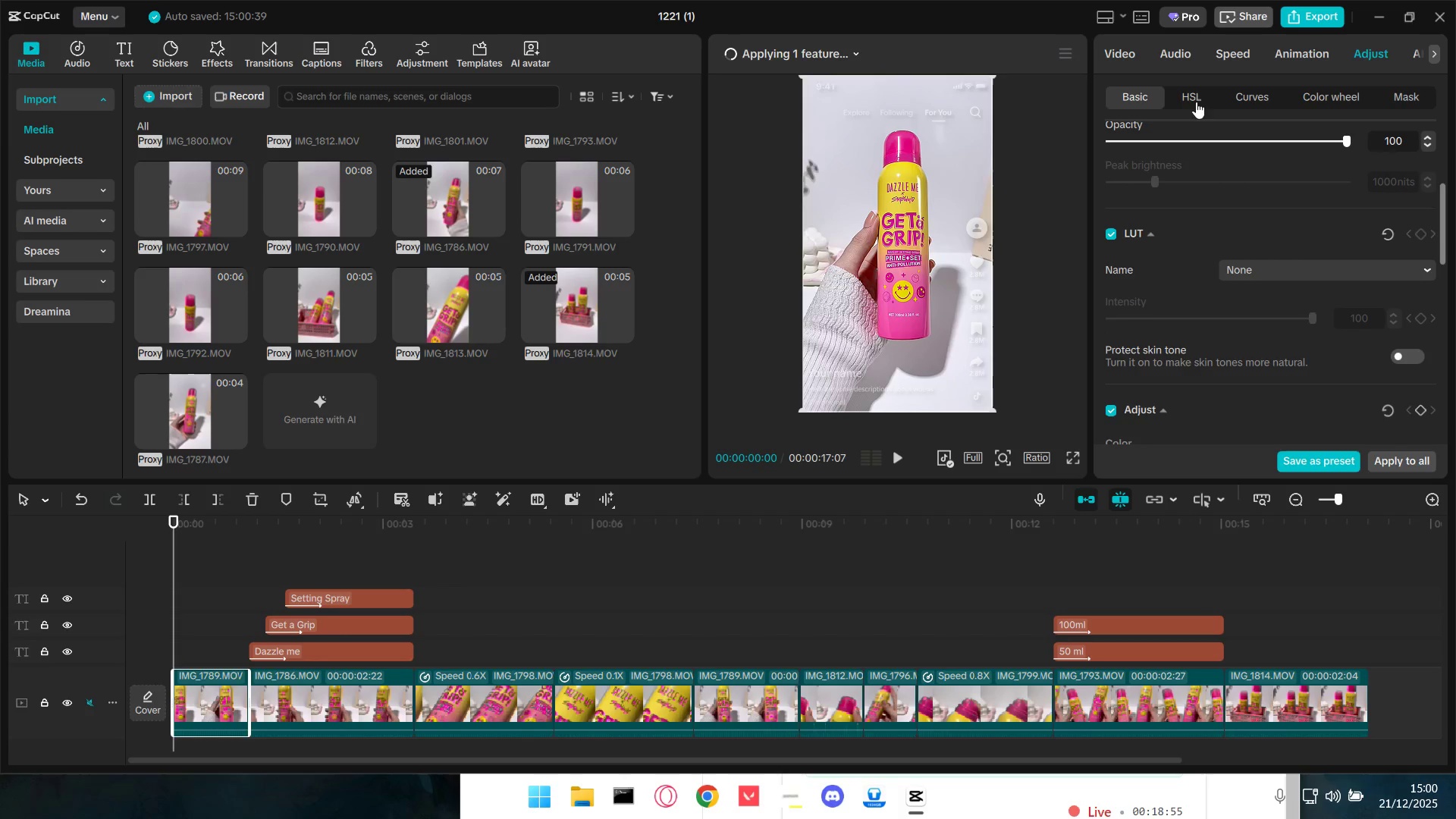 
left_click([1196, 96])
 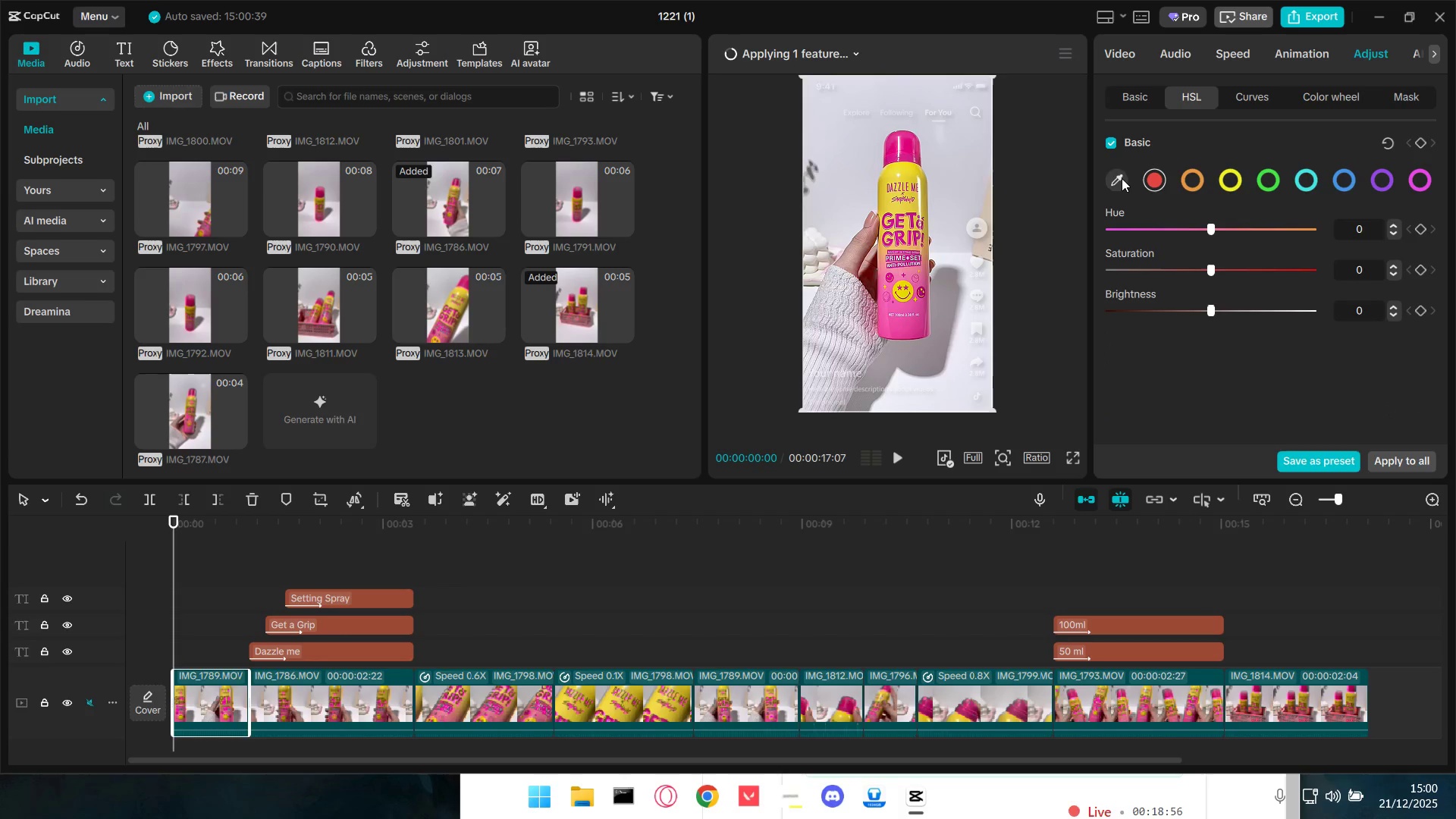 
double_click([1122, 182])
 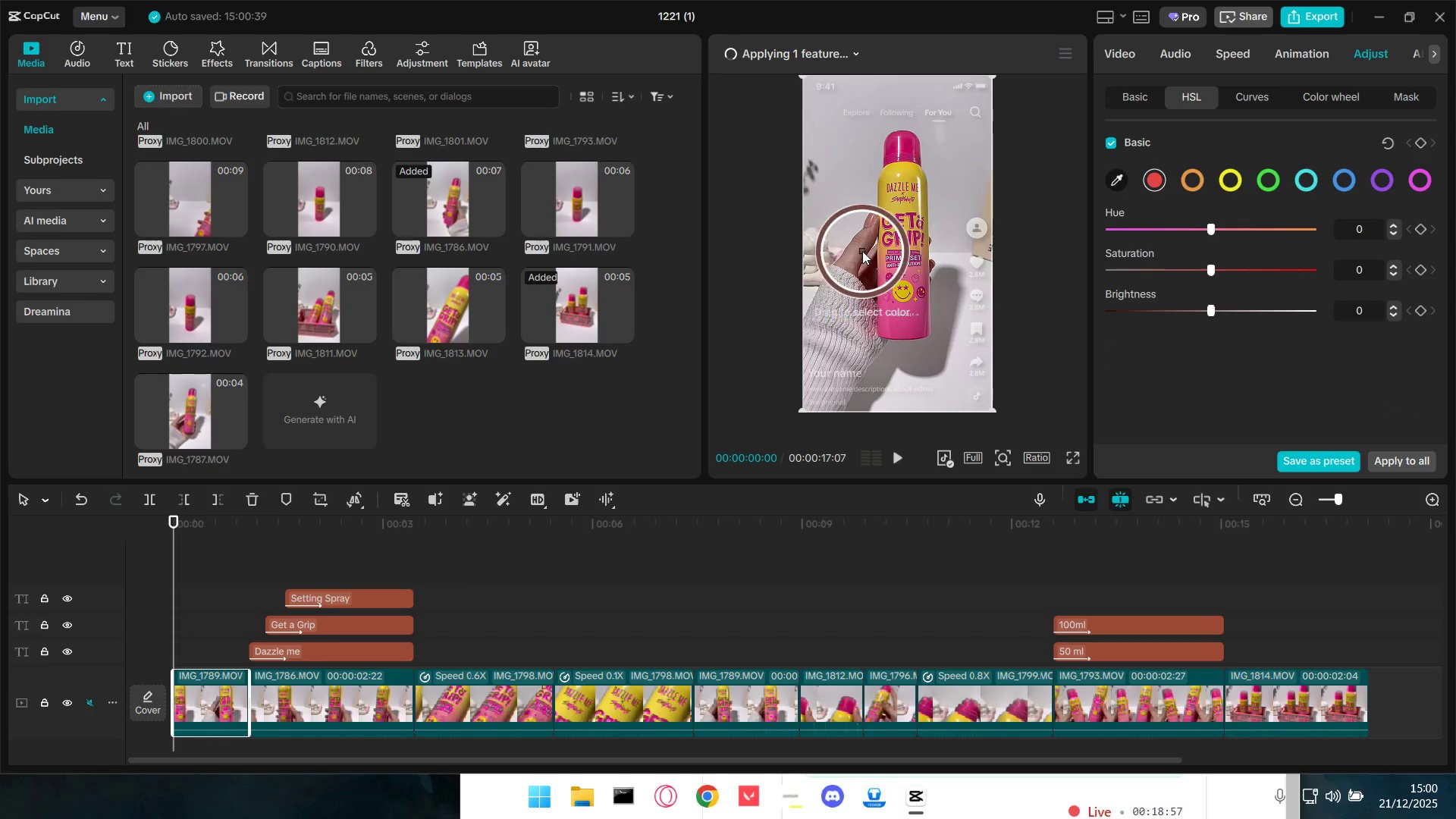 
left_click([862, 246])
 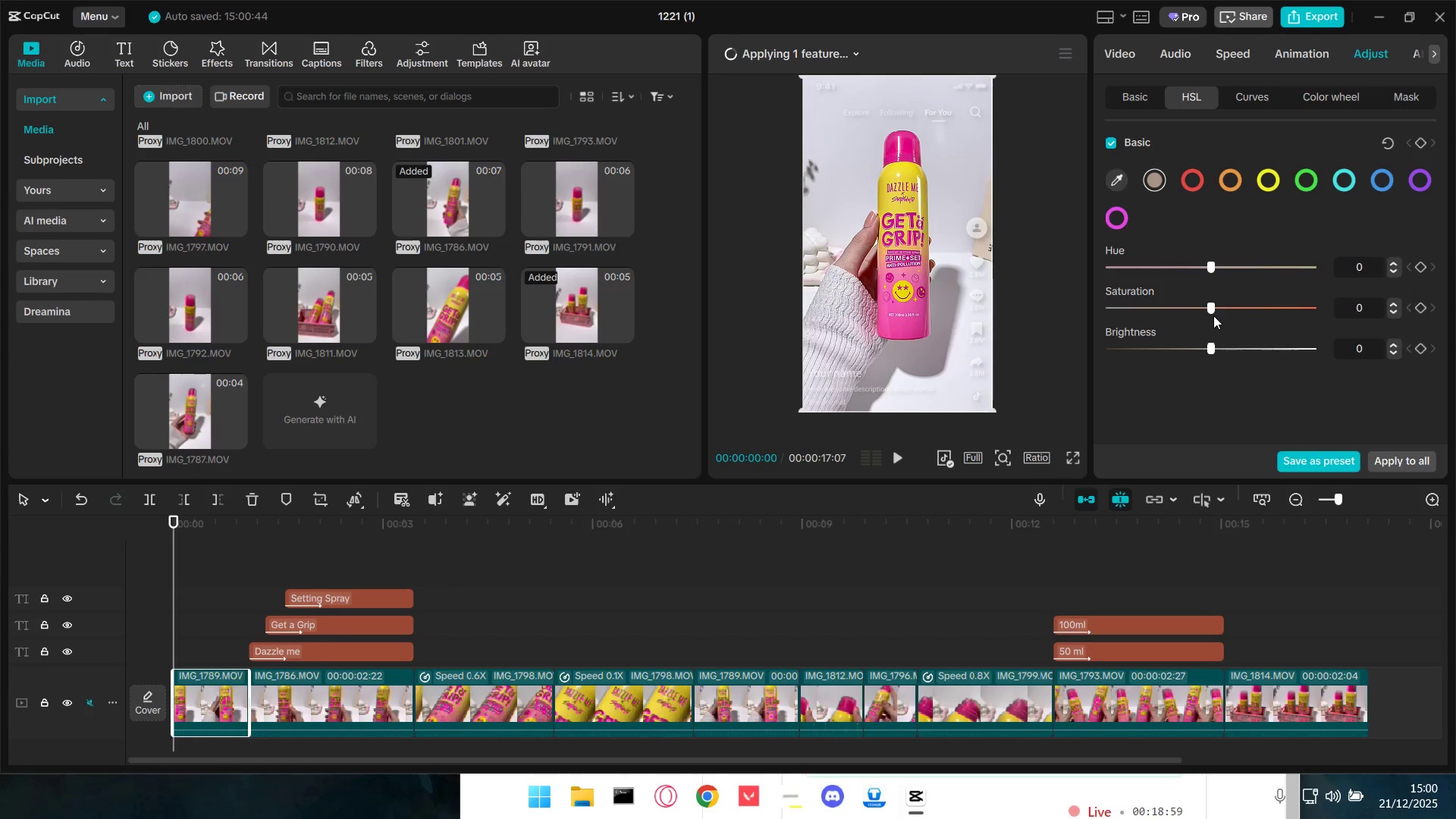 
left_click_drag(start_coordinate=[1212, 306], to_coordinate=[1207, 303])
 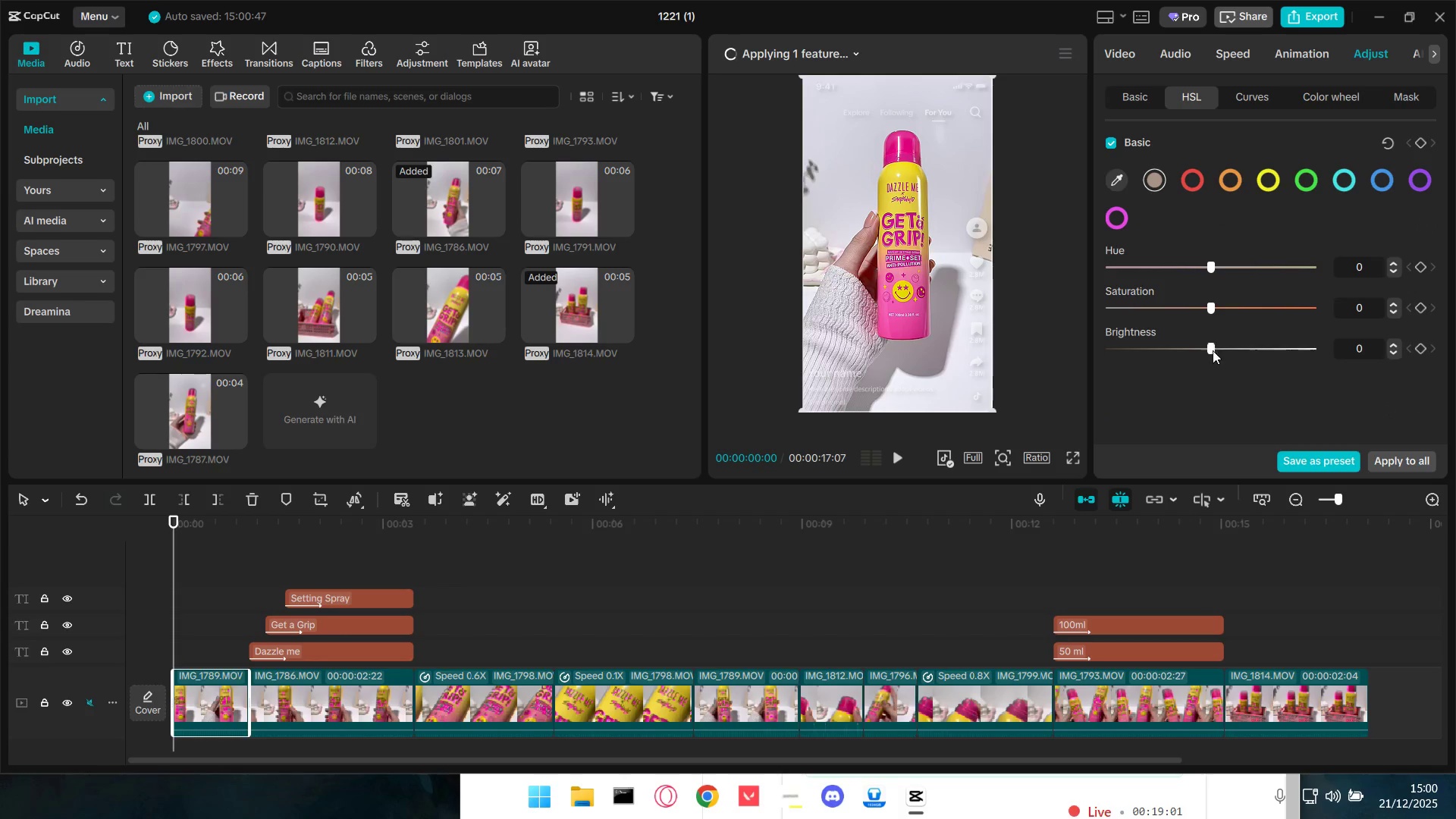 
left_click_drag(start_coordinate=[1213, 352], to_coordinate=[1207, 355])
 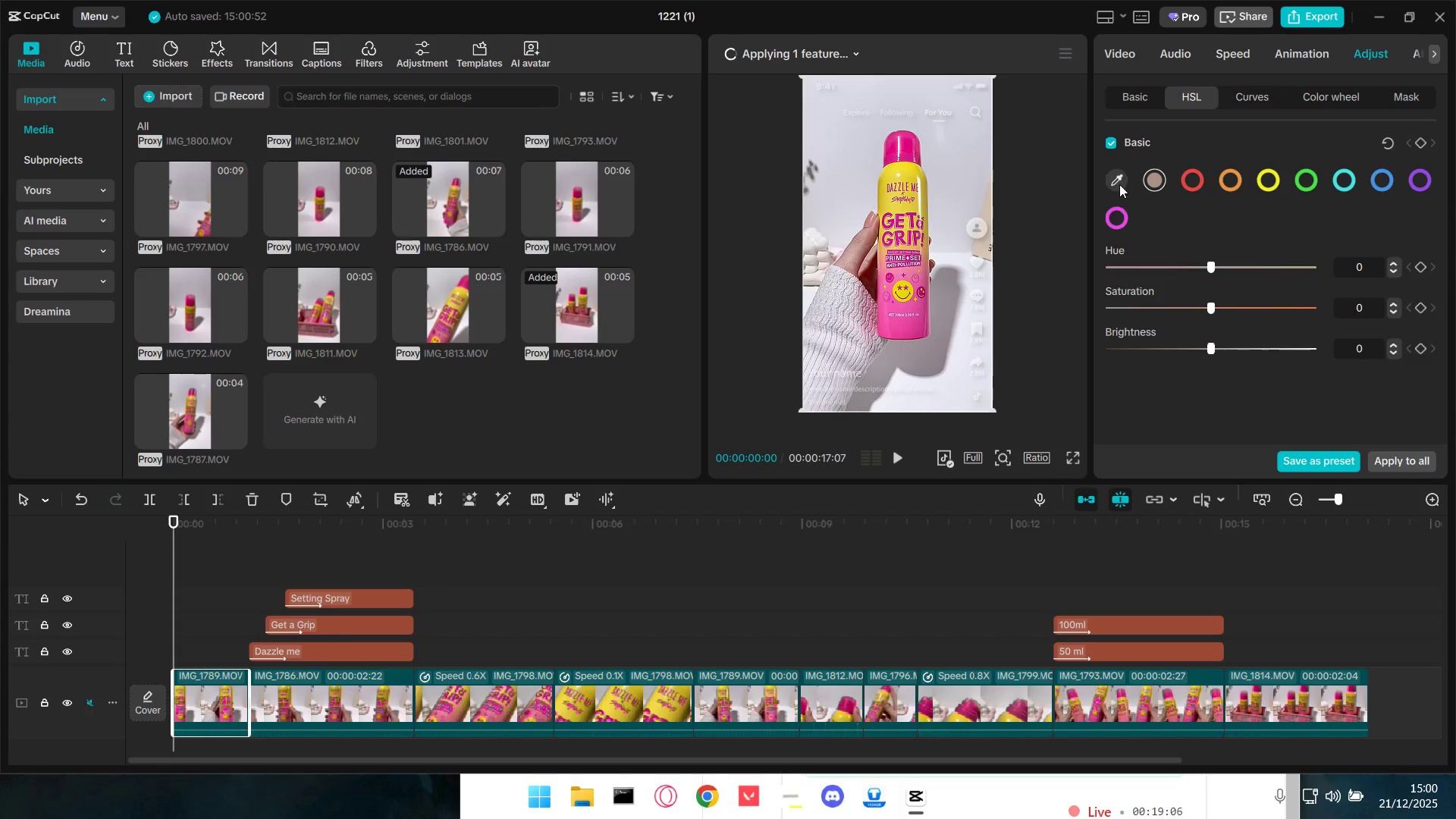 
left_click([1119, 179])
 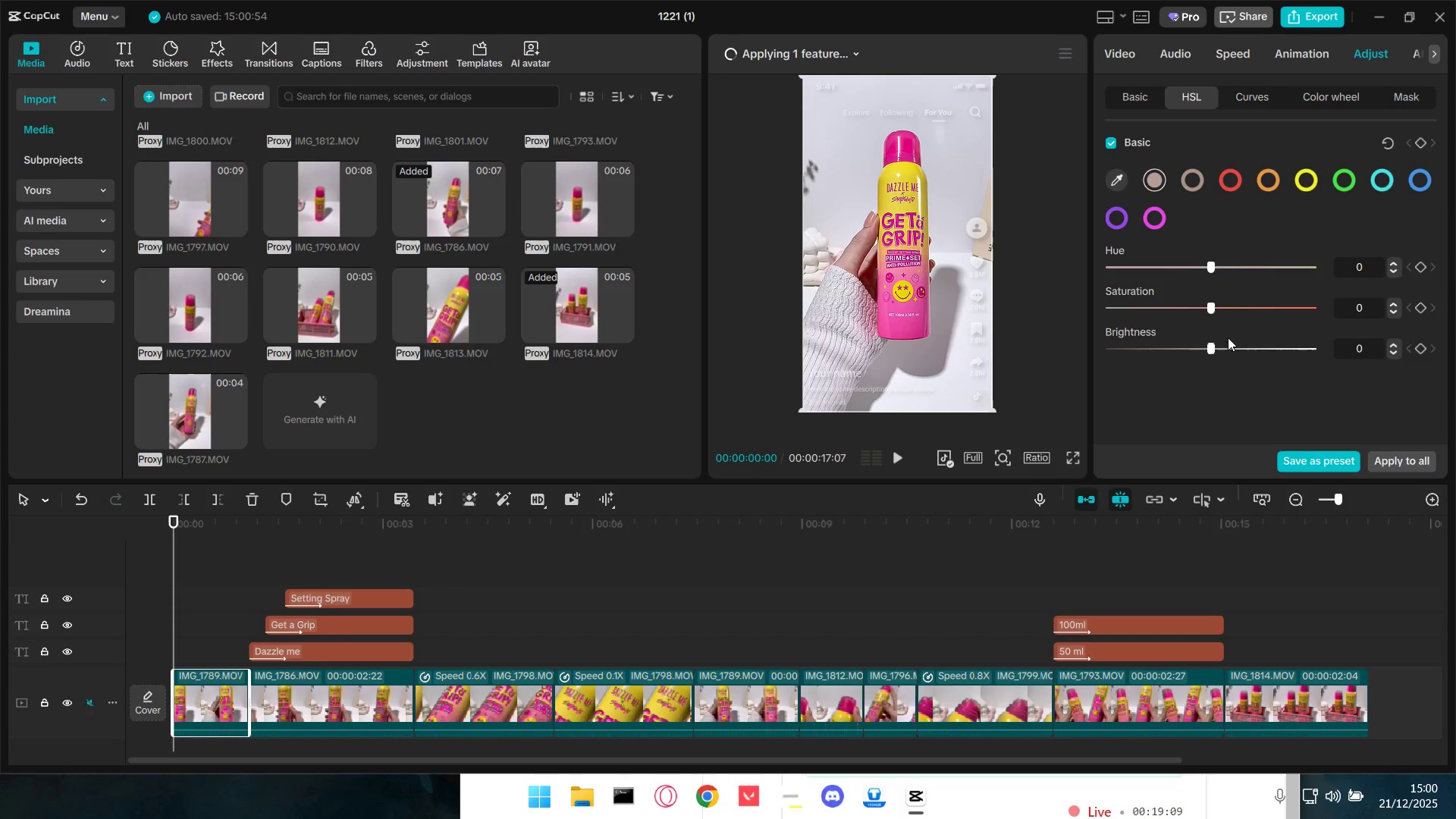 
left_click_drag(start_coordinate=[1207, 347], to_coordinate=[1363, 337])
 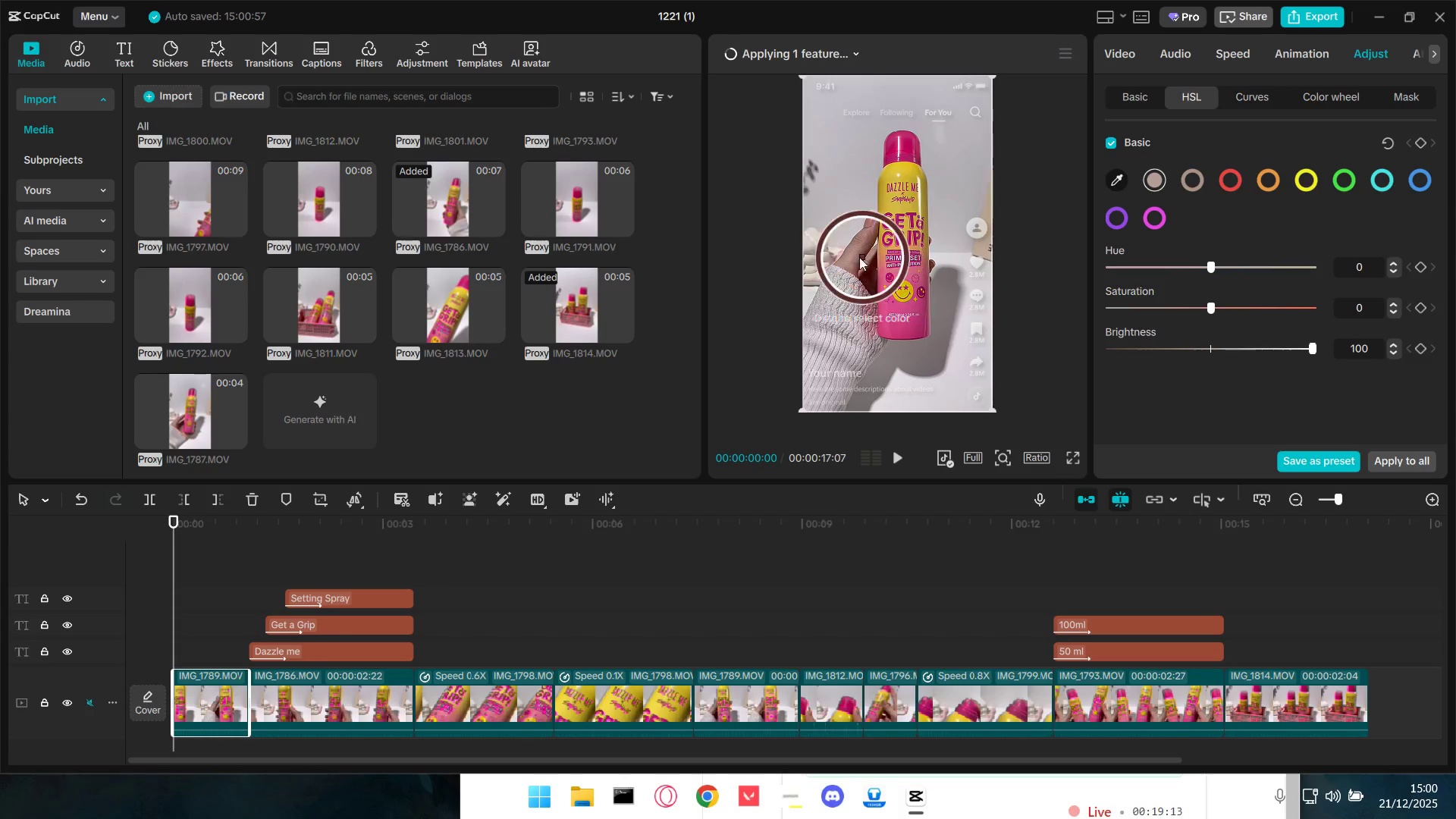 
left_click([842, 261])
 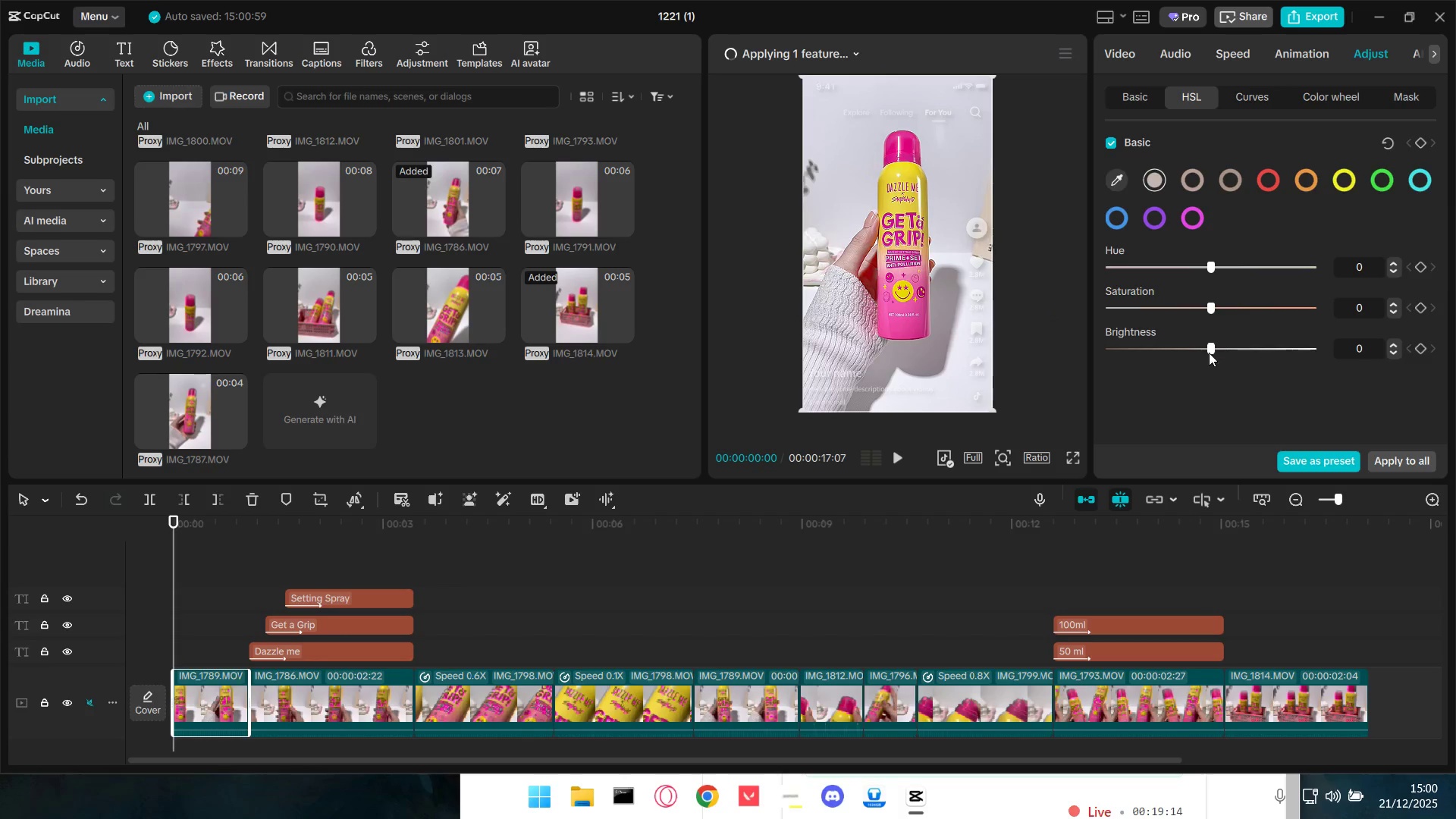 
left_click_drag(start_coordinate=[1215, 344], to_coordinate=[1210, 359])
 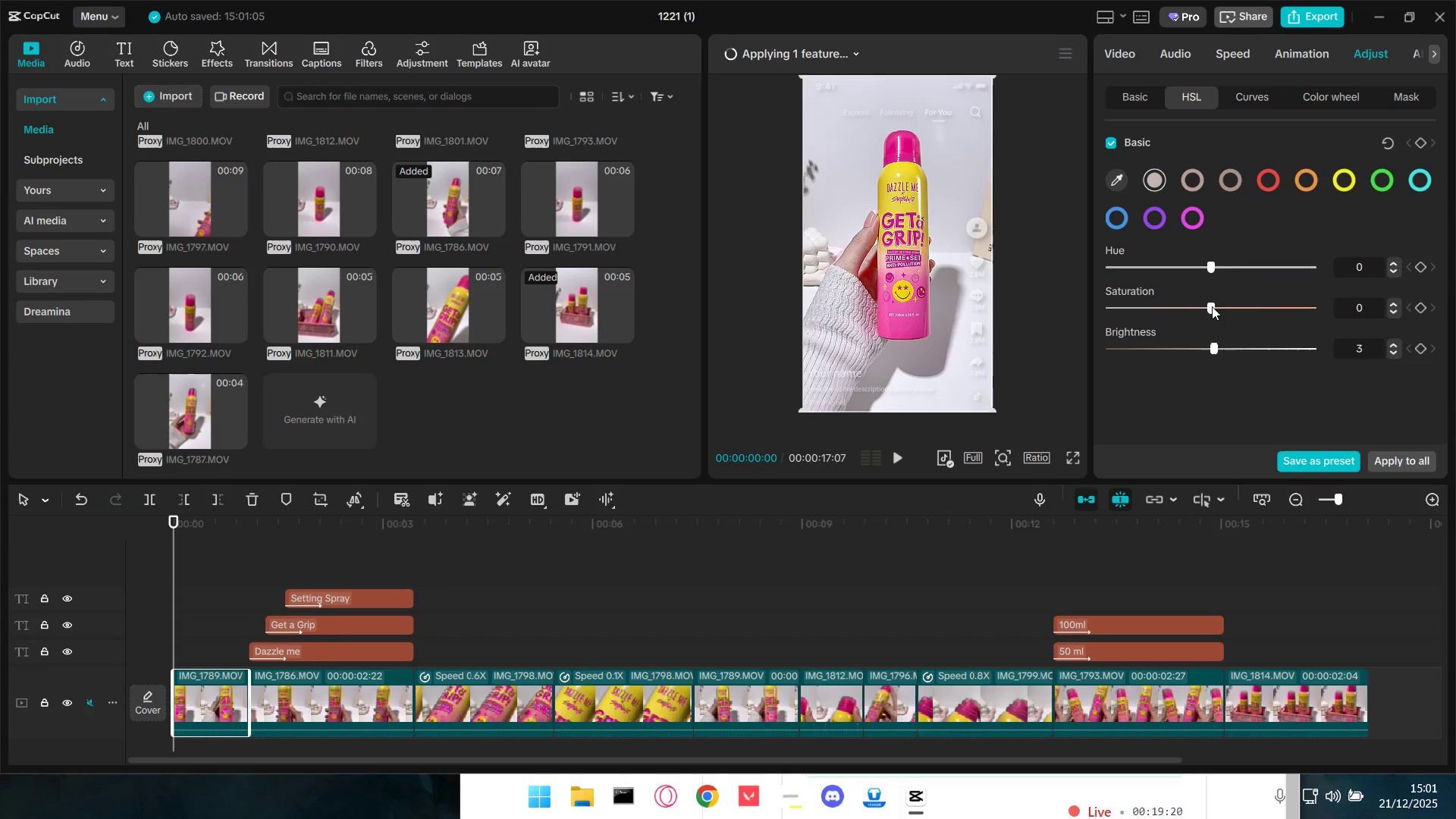 
left_click_drag(start_coordinate=[1211, 304], to_coordinate=[1414, 297])
 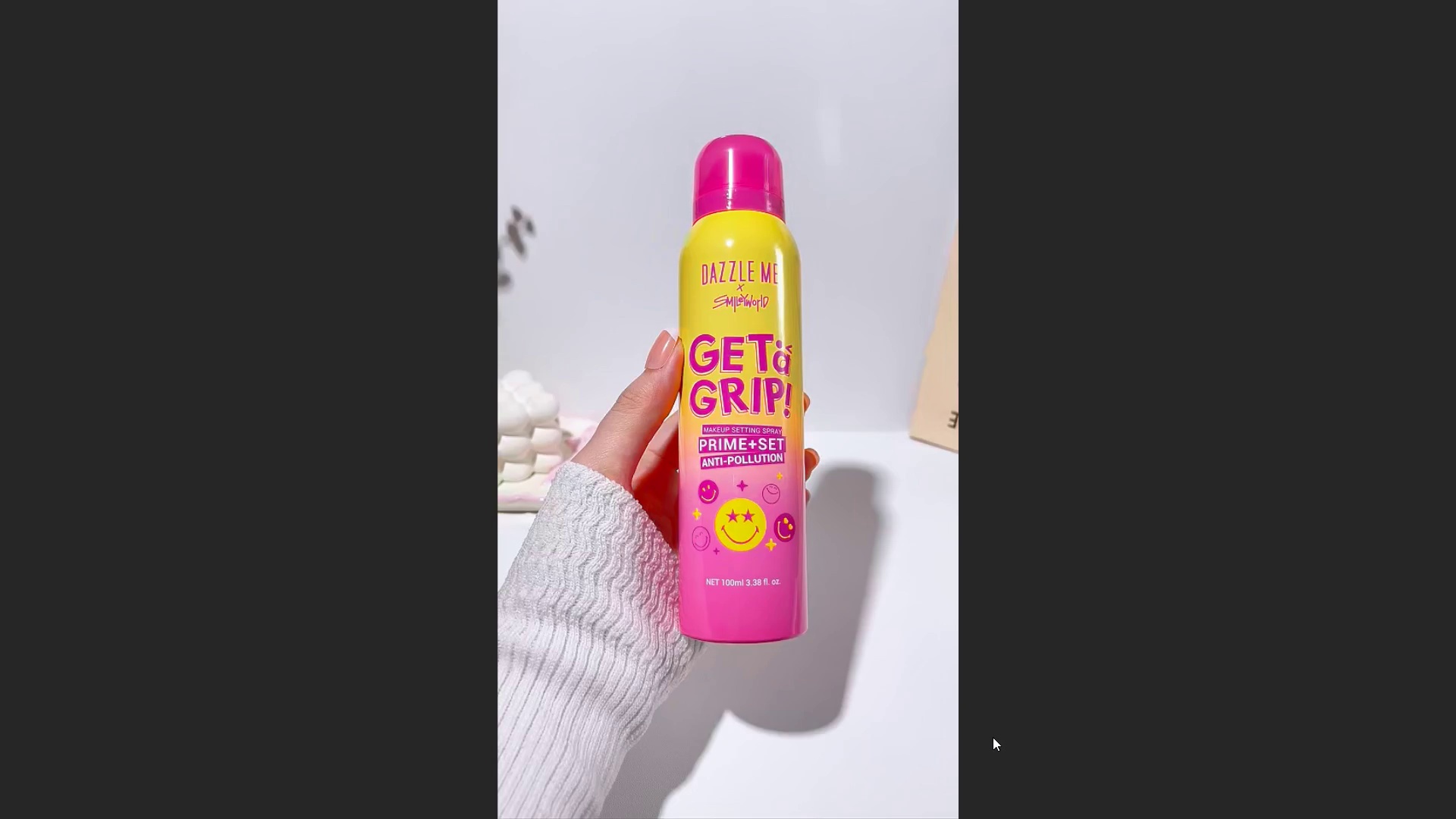 
wait(6.22)
 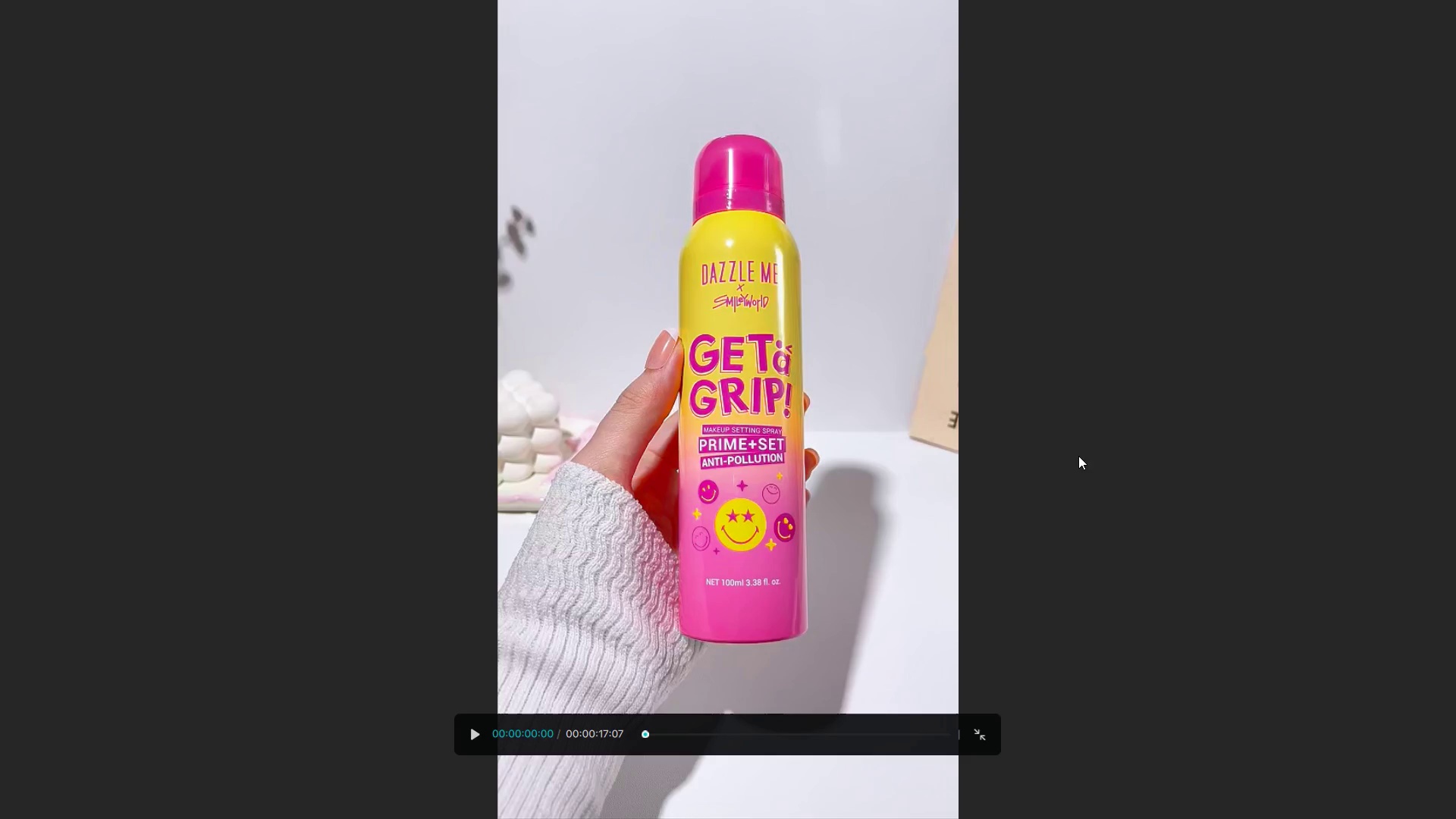 
key(Escape)
 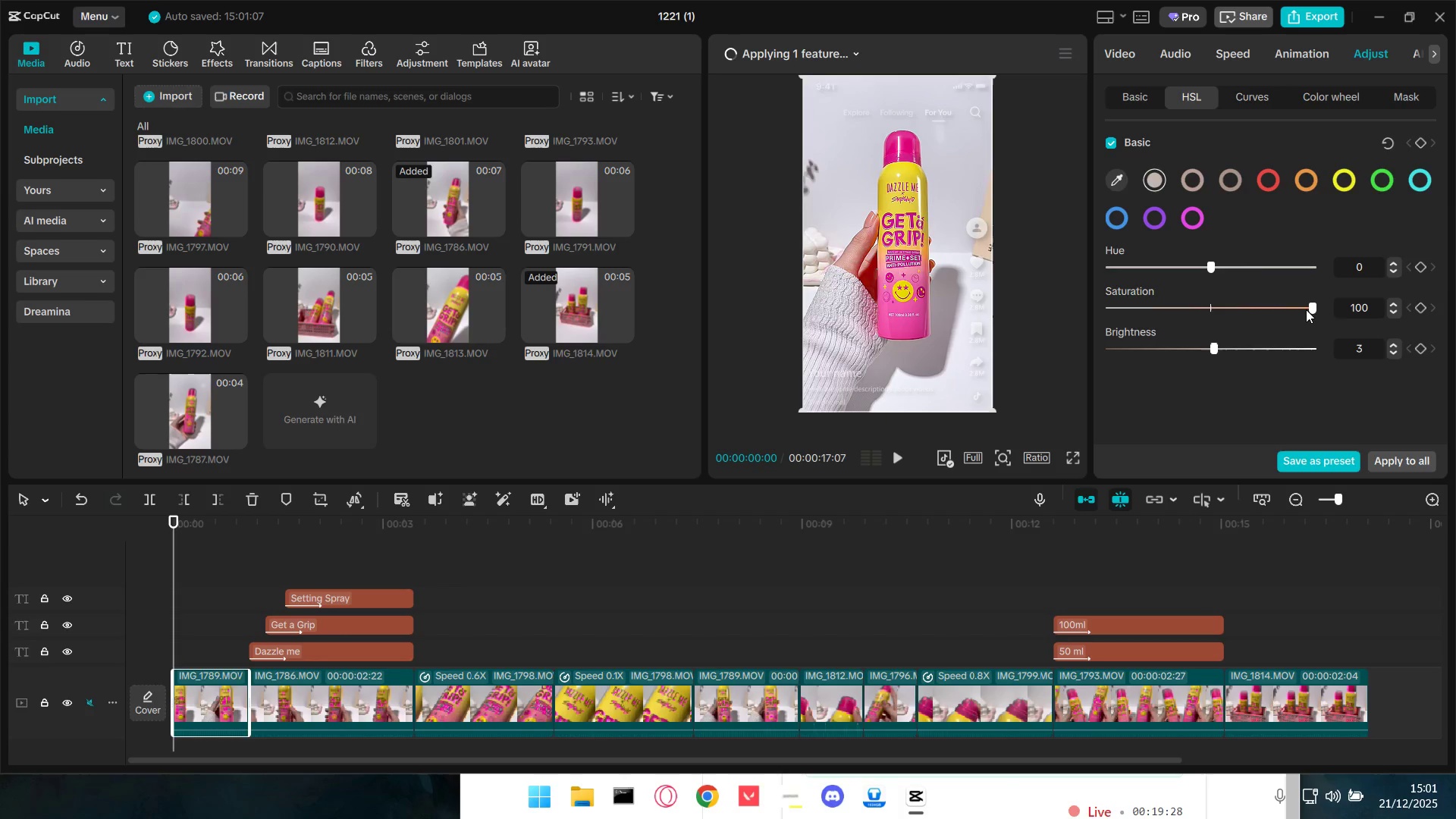 
left_click_drag(start_coordinate=[1313, 309], to_coordinate=[1250, 327])
 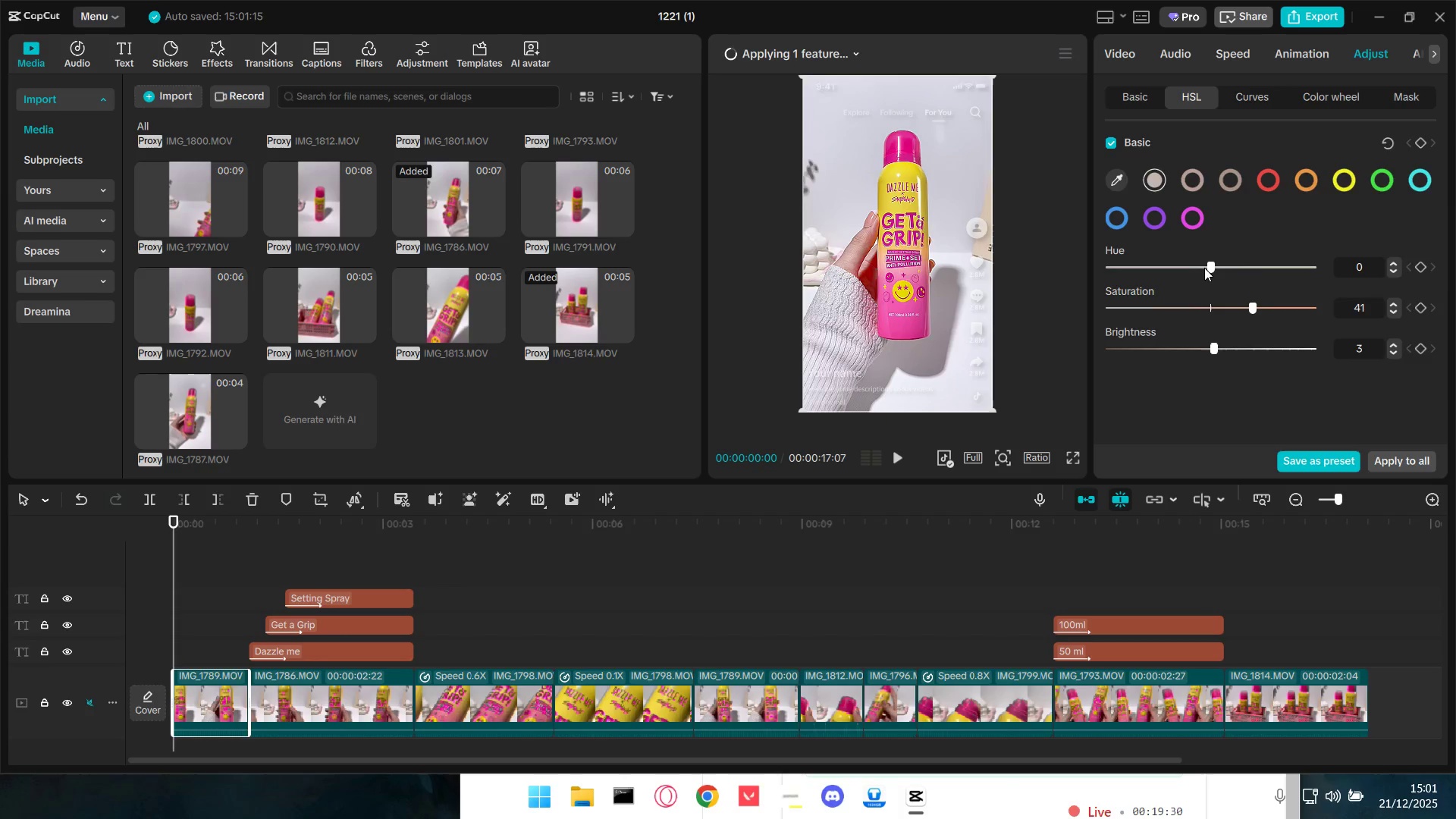 
left_click_drag(start_coordinate=[1204, 266], to_coordinate=[1208, 284])
 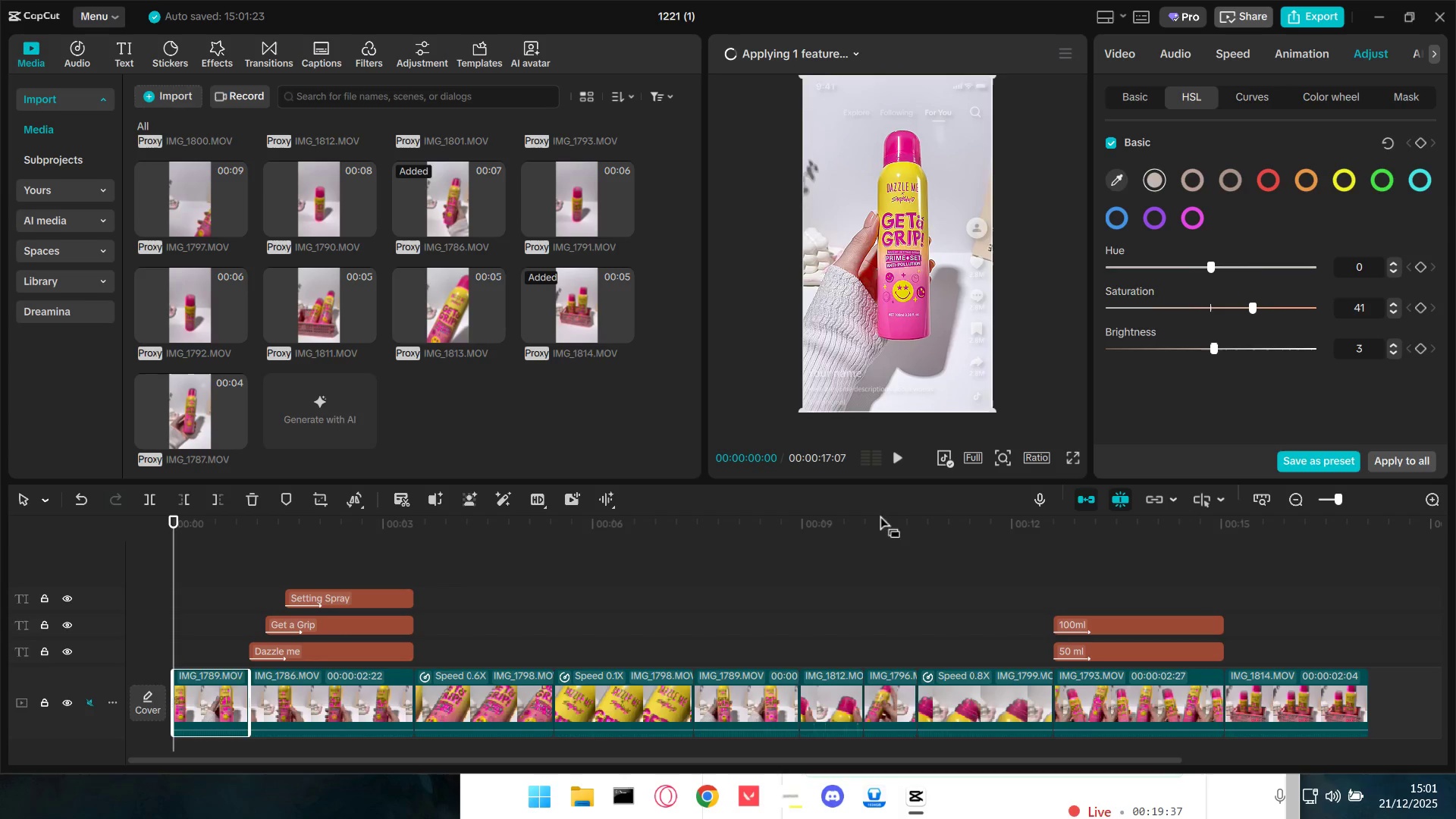 
key(Space)
 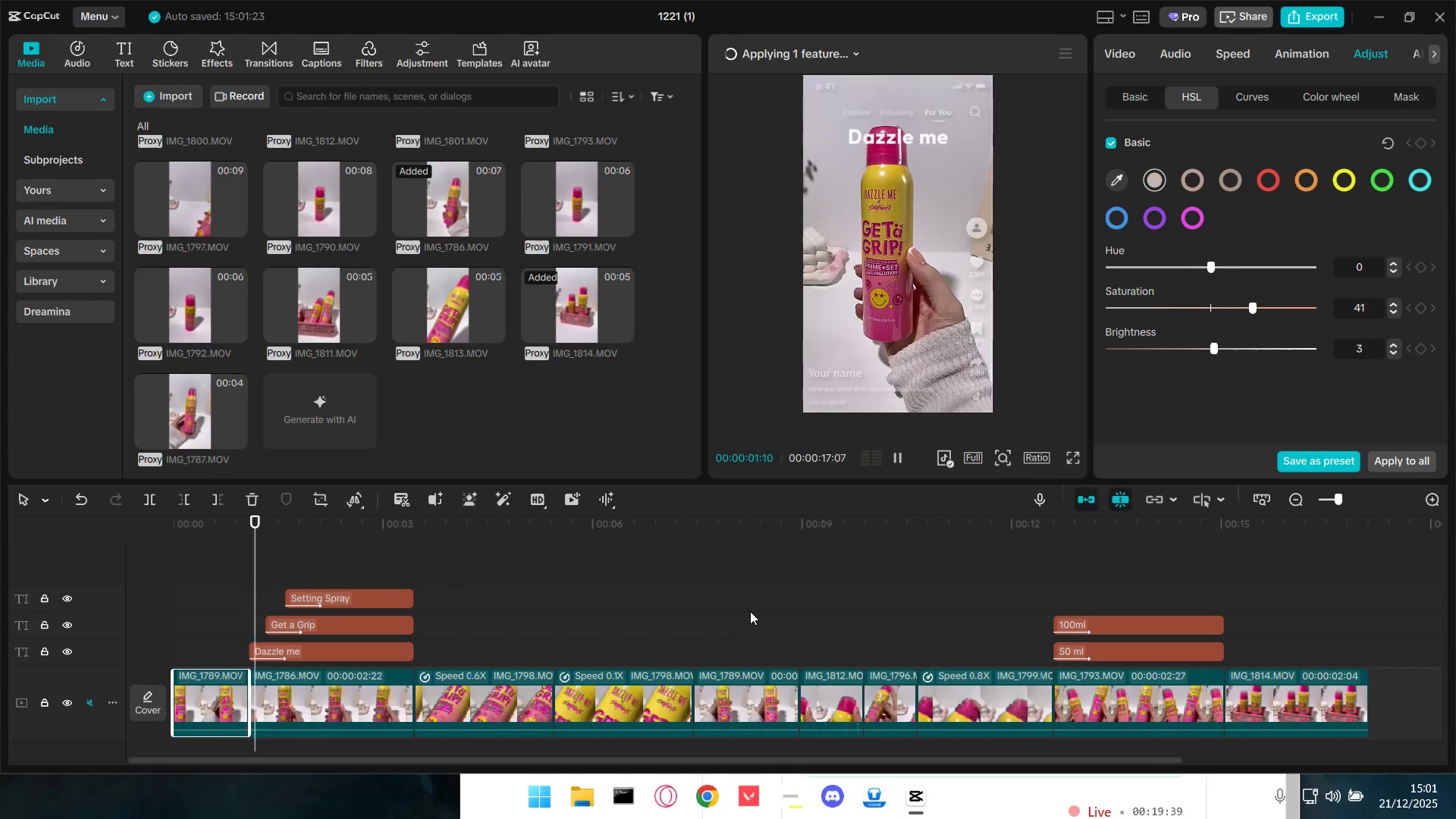 
key(Space)
 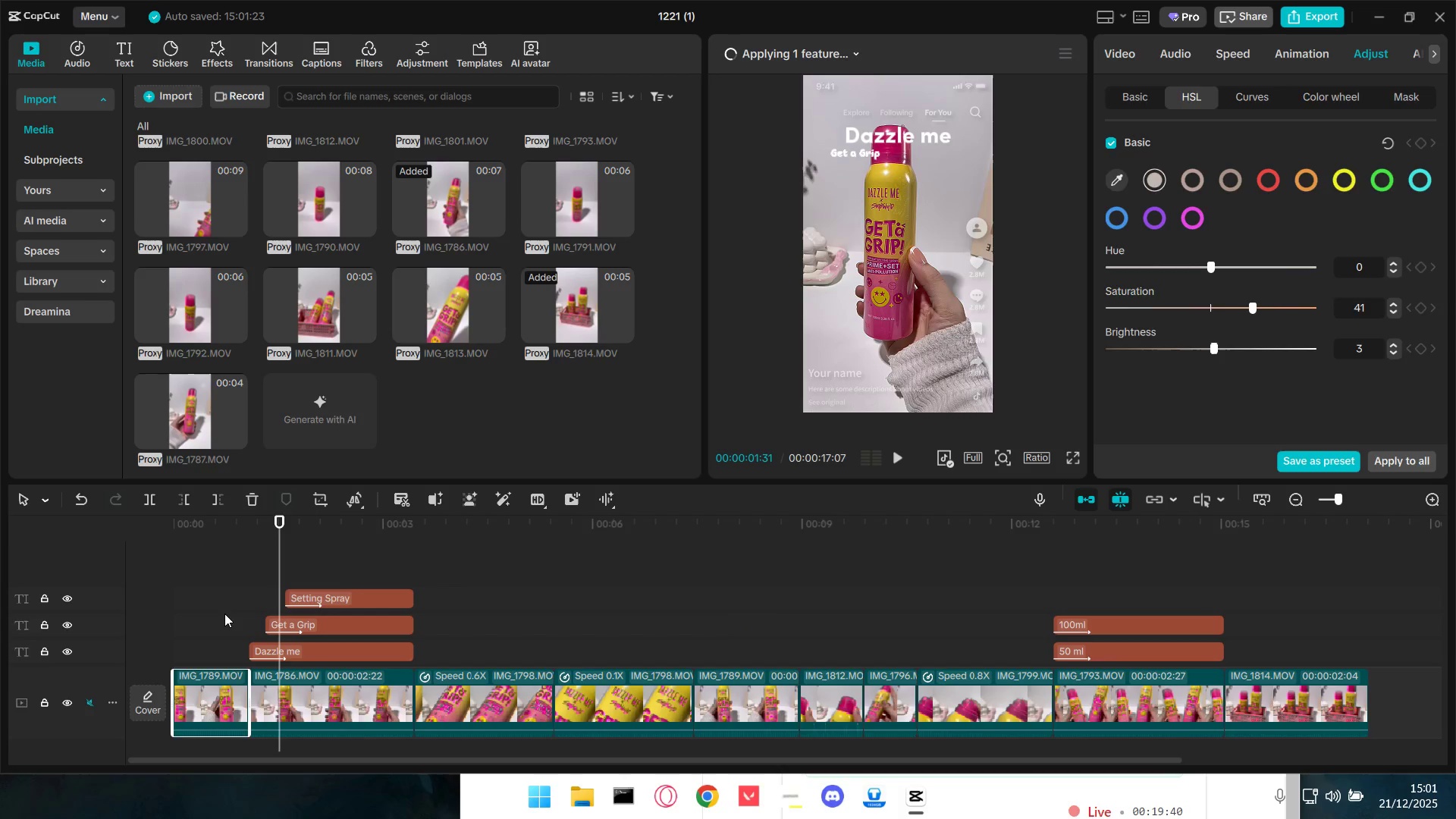 
double_click([199, 697])
 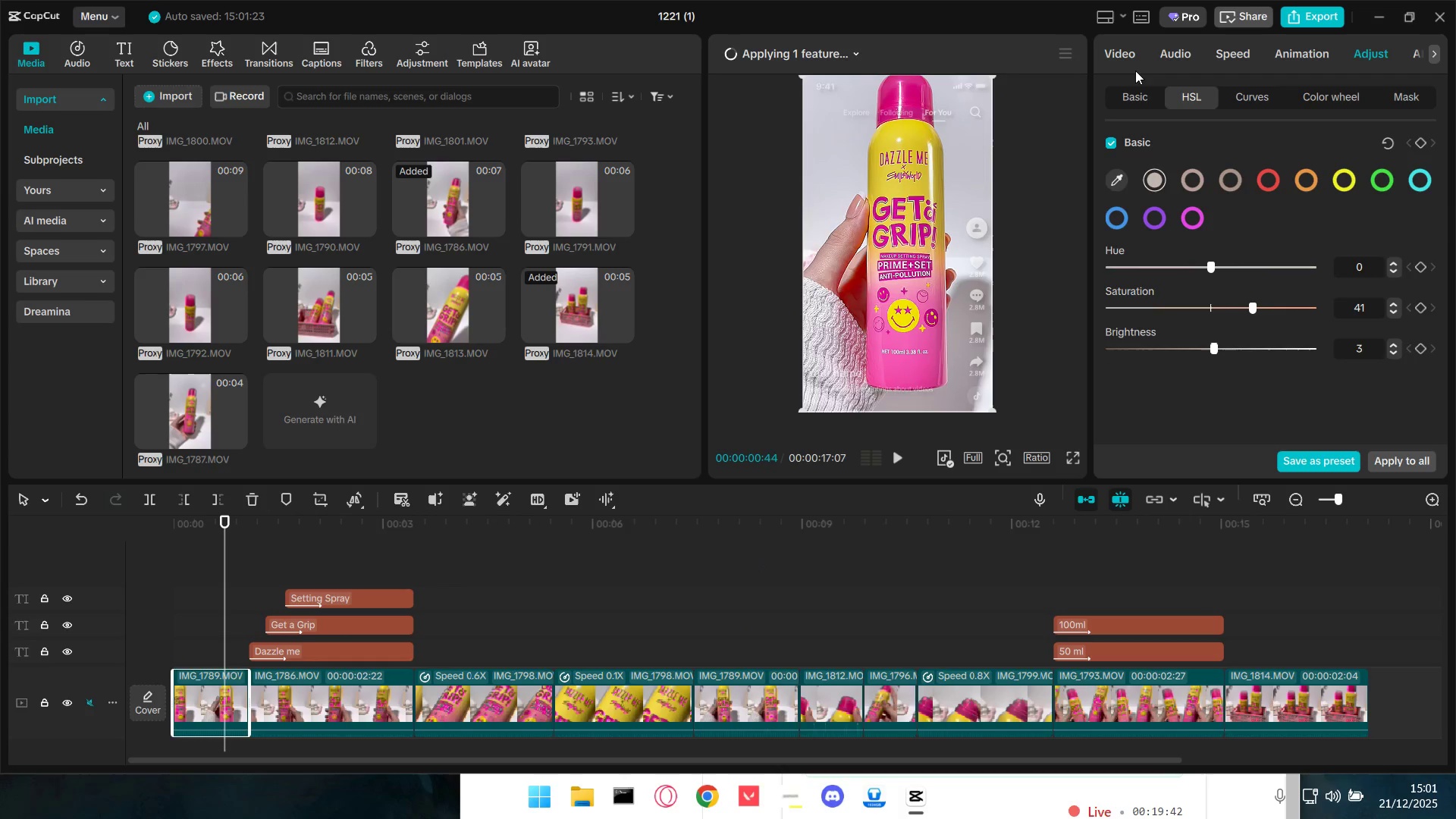 
left_click([1128, 91])
 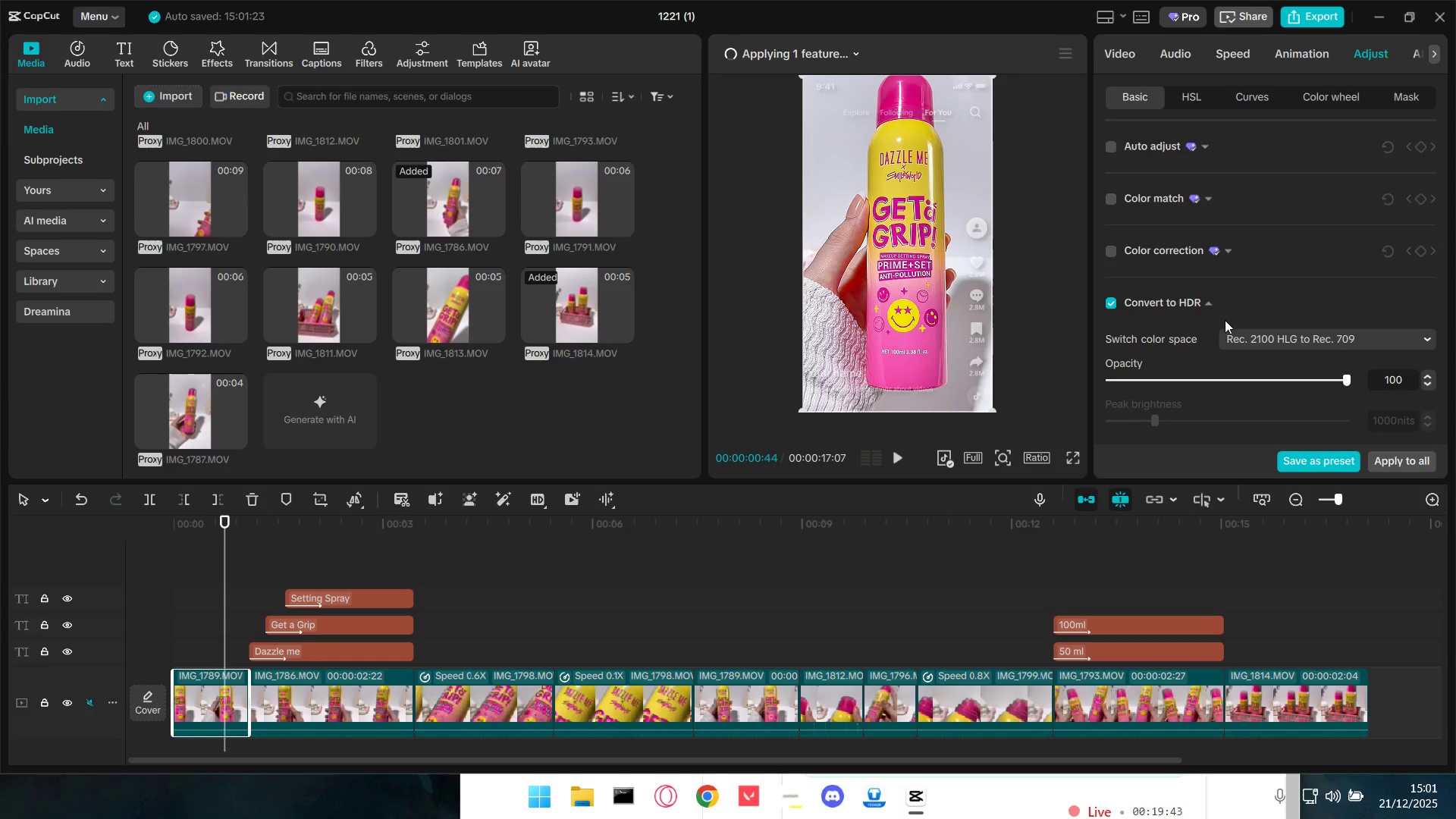 
scroll: coordinate [1269, 312], scroll_direction: down, amount: 15.0
 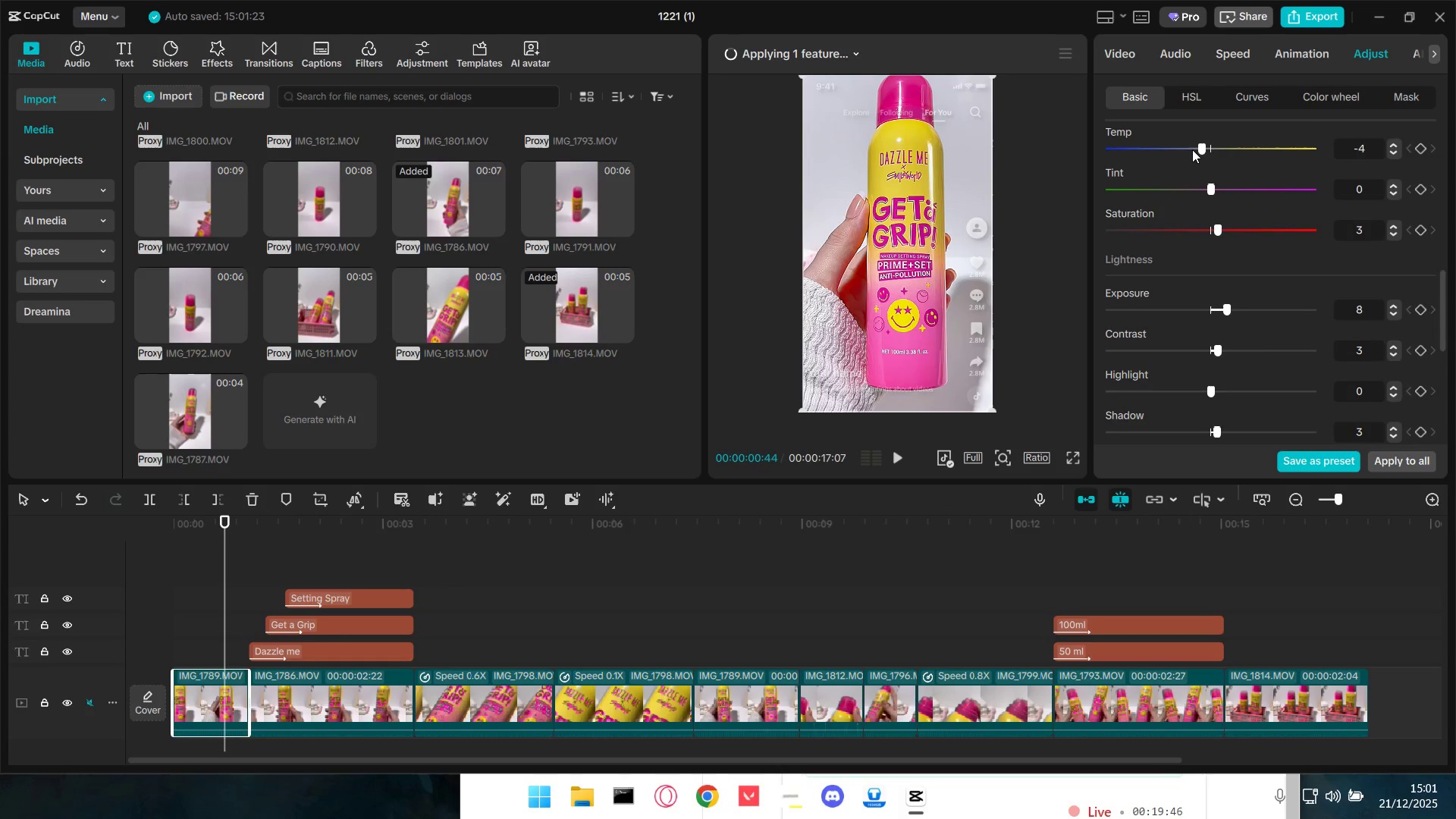 
left_click_drag(start_coordinate=[1203, 145], to_coordinate=[1207, 145])
 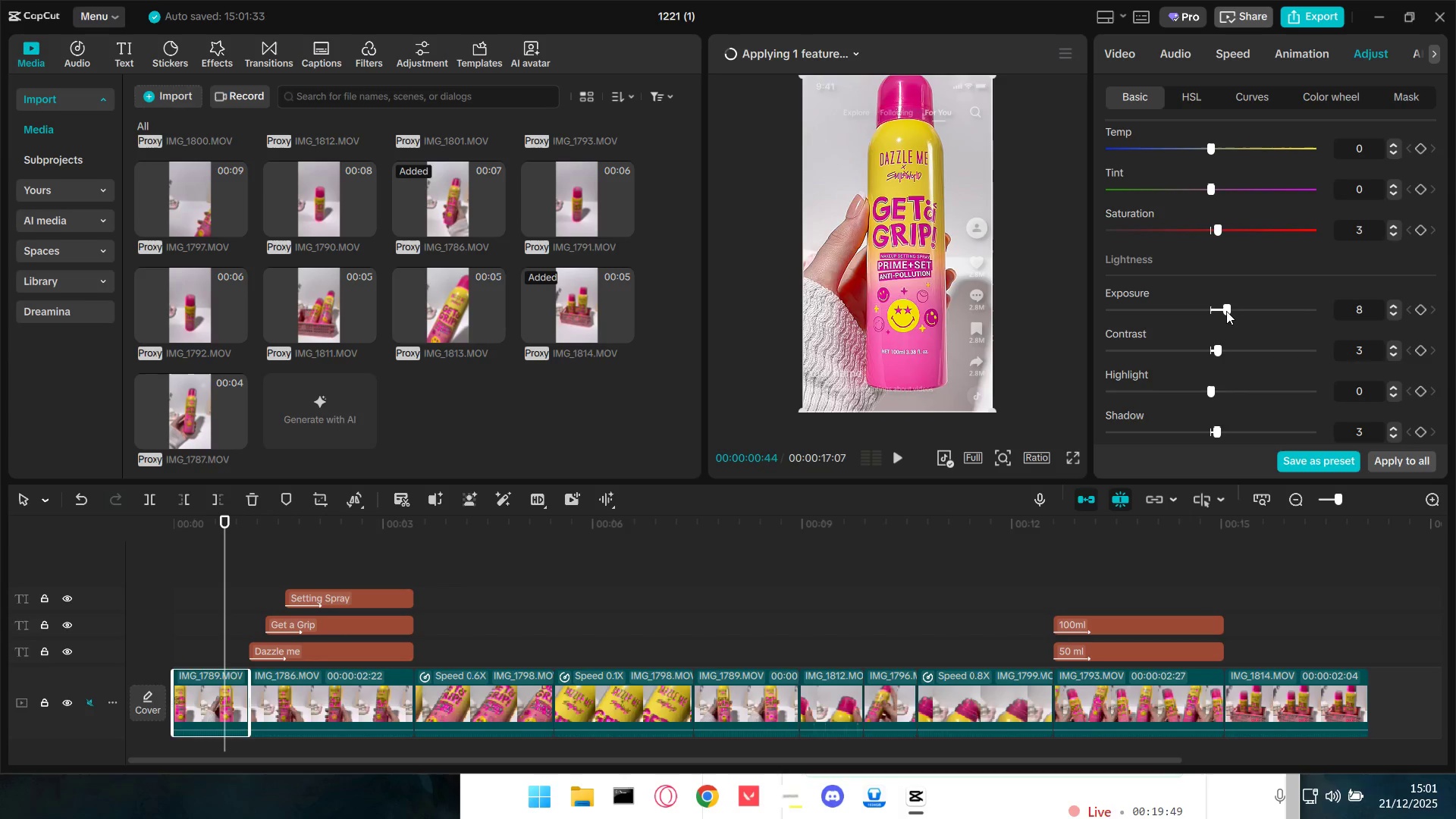 
left_click_drag(start_coordinate=[1226, 311], to_coordinate=[1211, 312])
 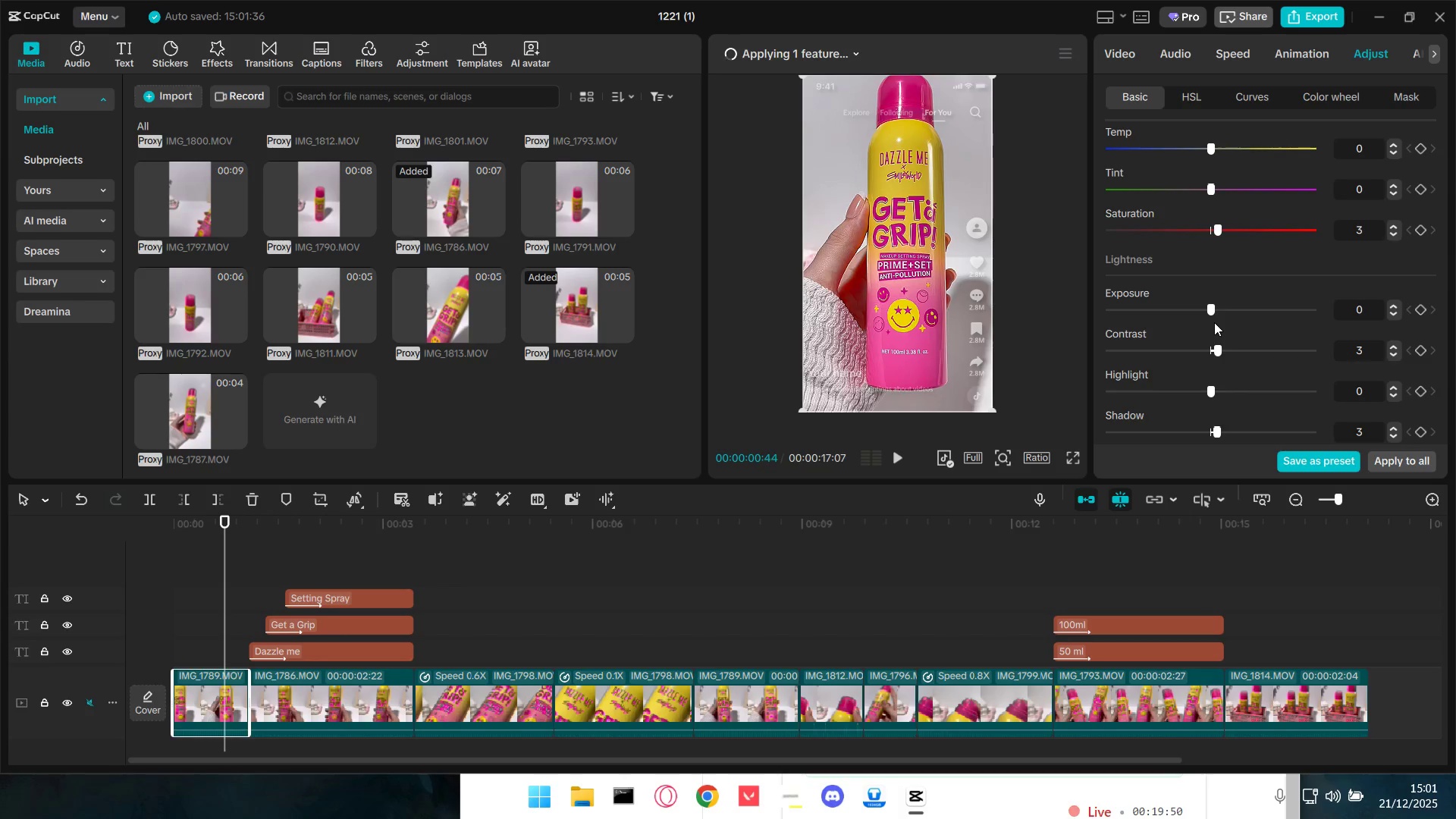 
scroll: coordinate [1216, 352], scroll_direction: down, amount: 3.0
 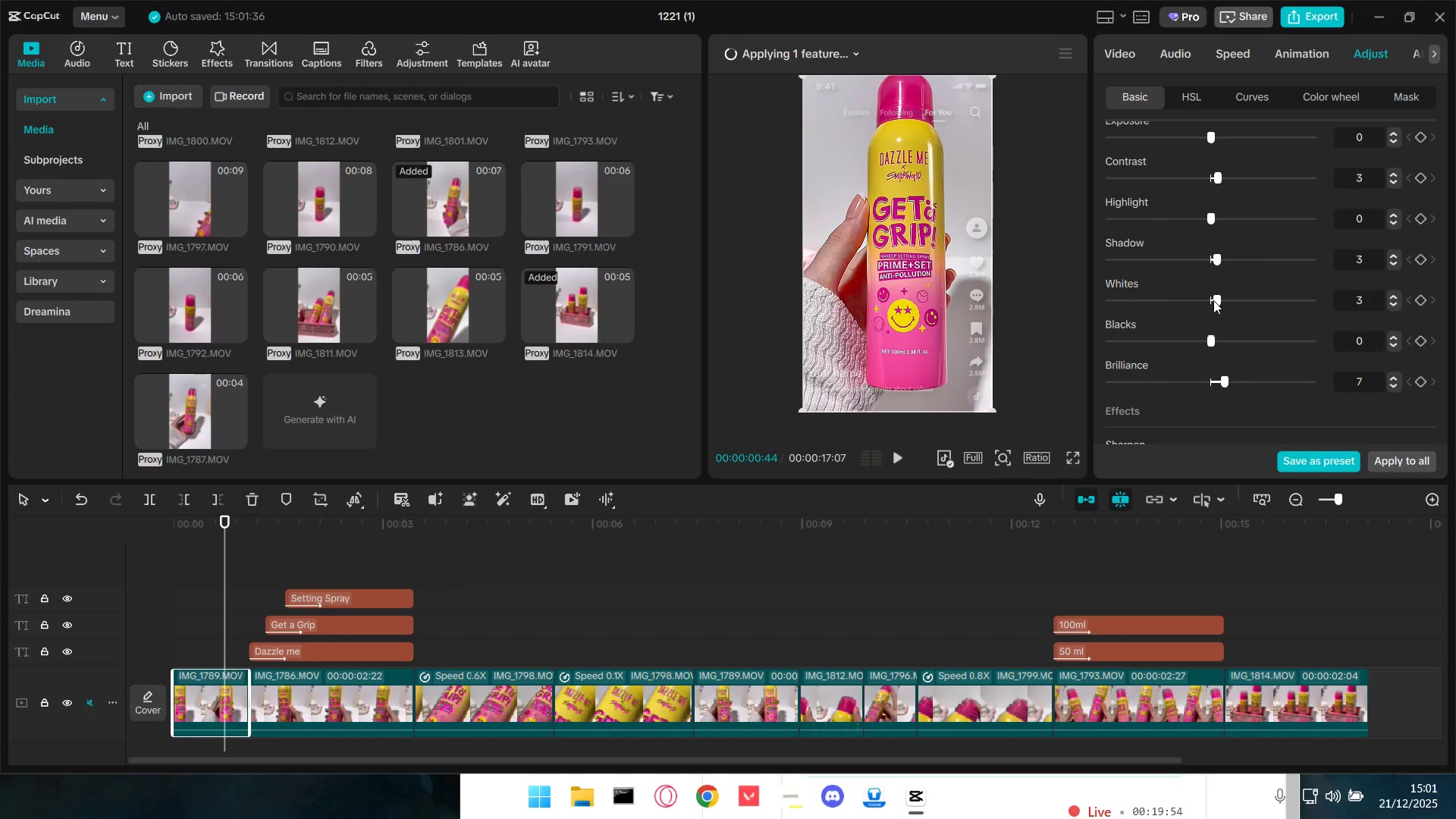 
scroll: coordinate [1187, 341], scroll_direction: up, amount: 6.0
 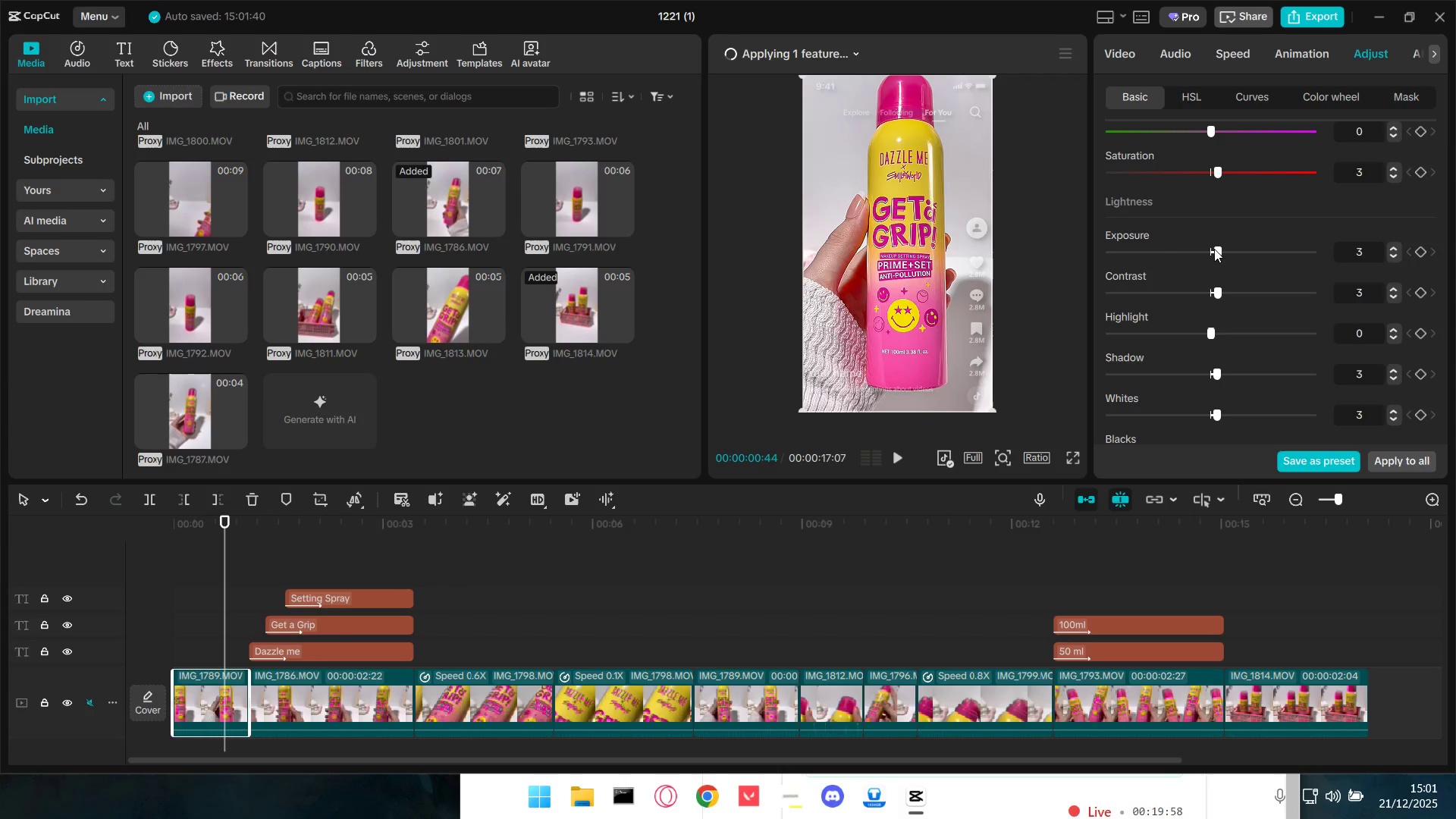 
scroll: coordinate [1163, 334], scroll_direction: down, amount: 5.0
 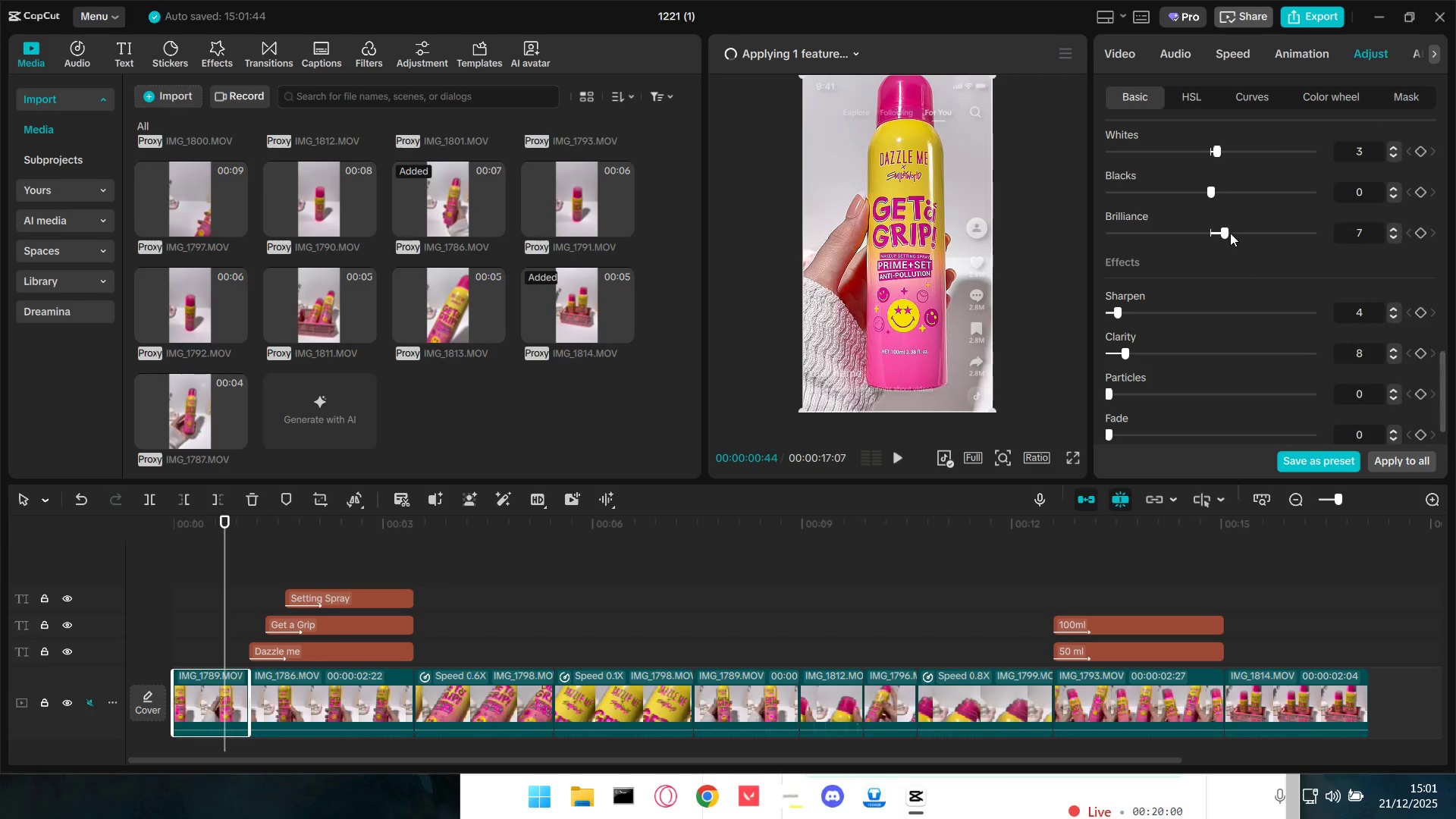 
left_click_drag(start_coordinate=[1228, 233], to_coordinate=[1218, 231])
 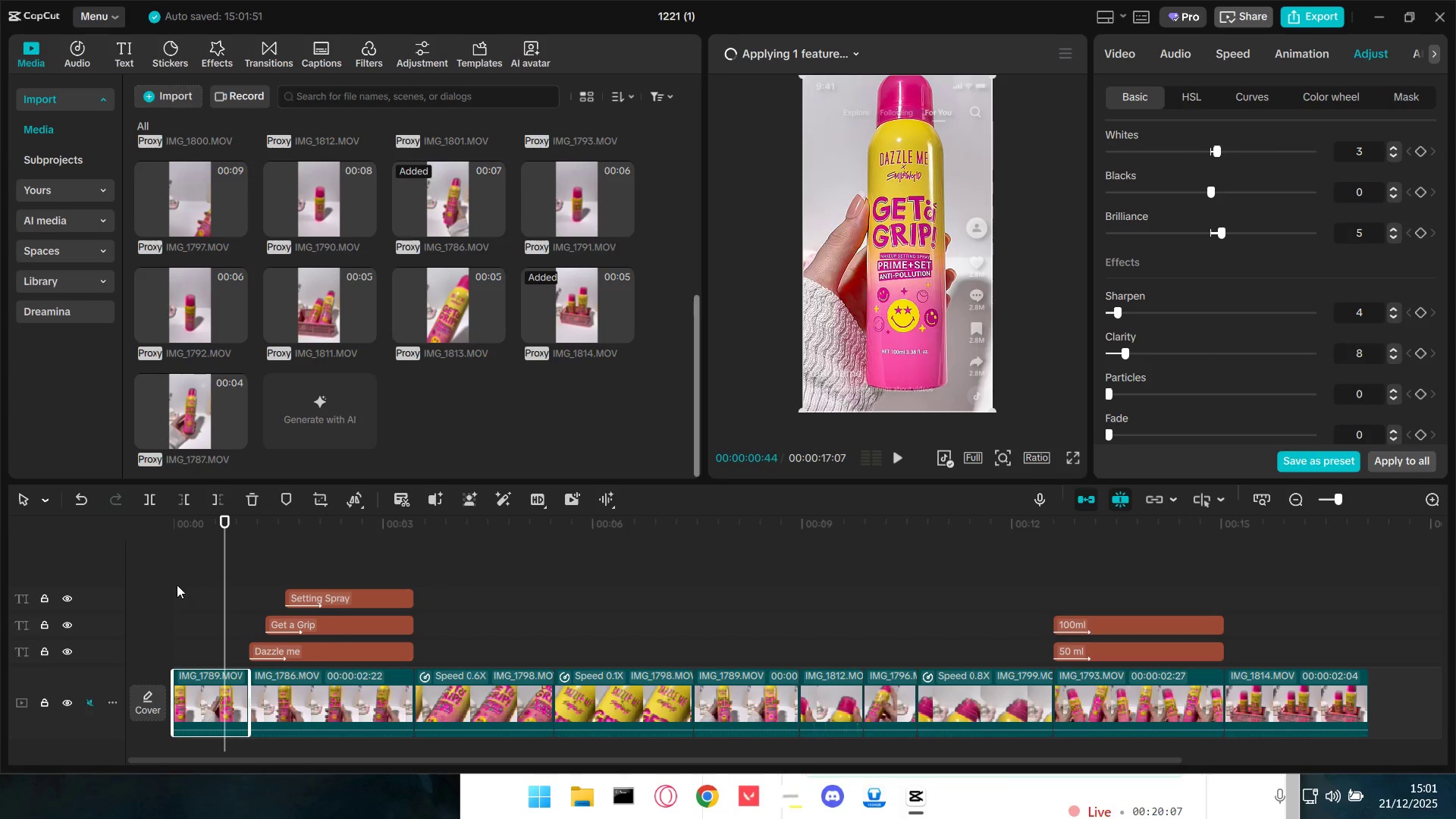 
double_click([193, 567])
 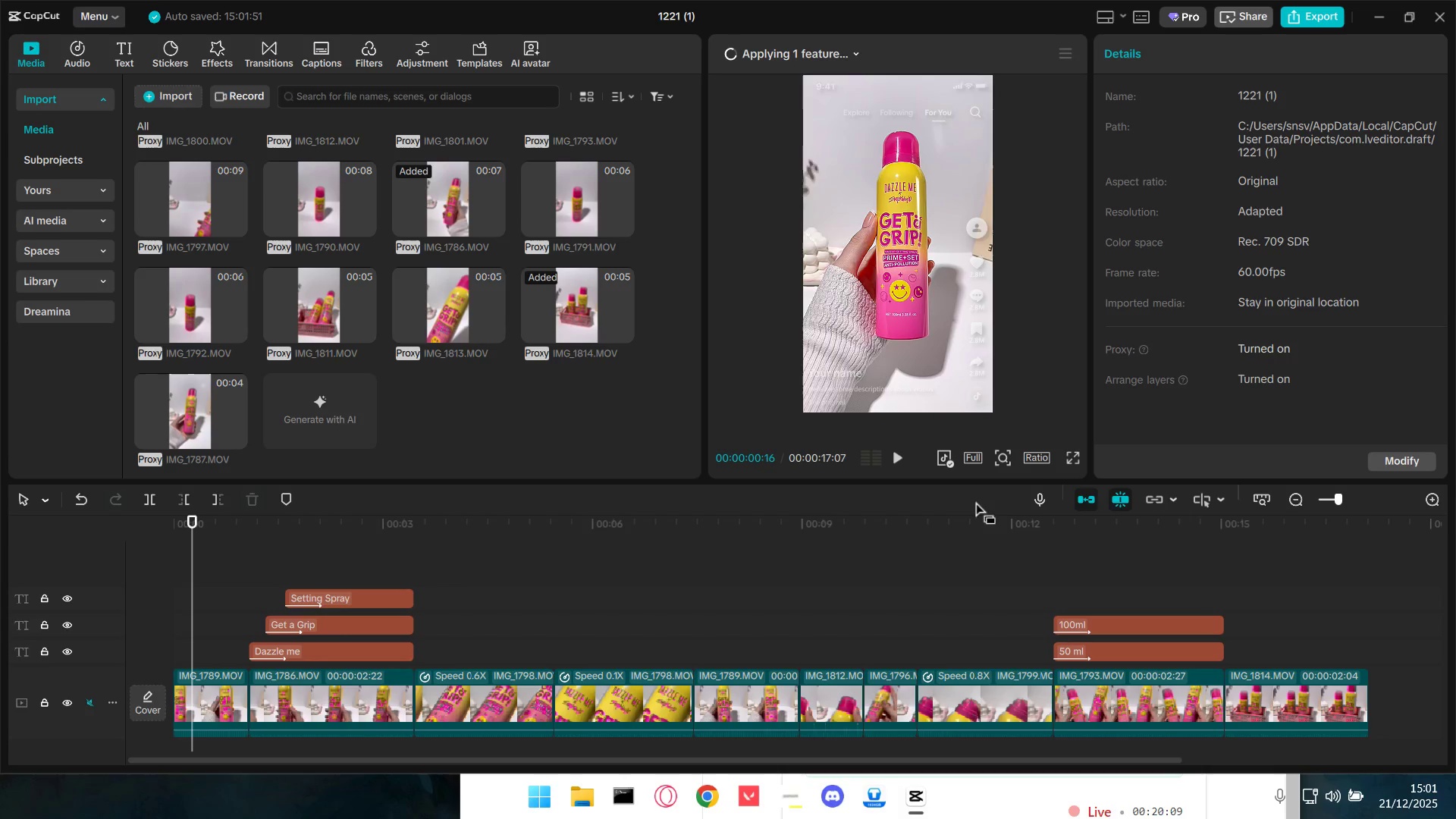 
left_click([1078, 456])
 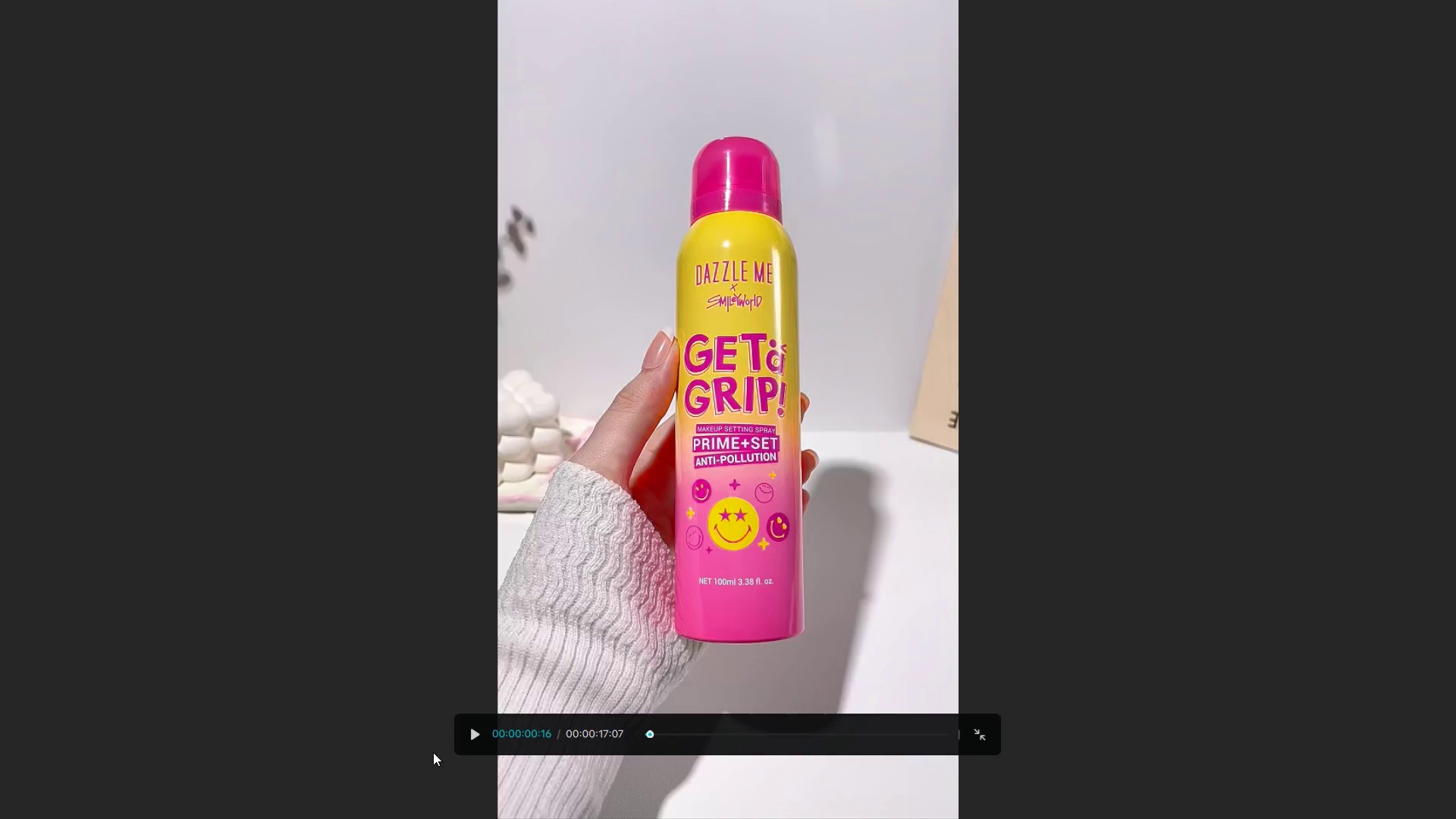 
left_click([472, 730])
 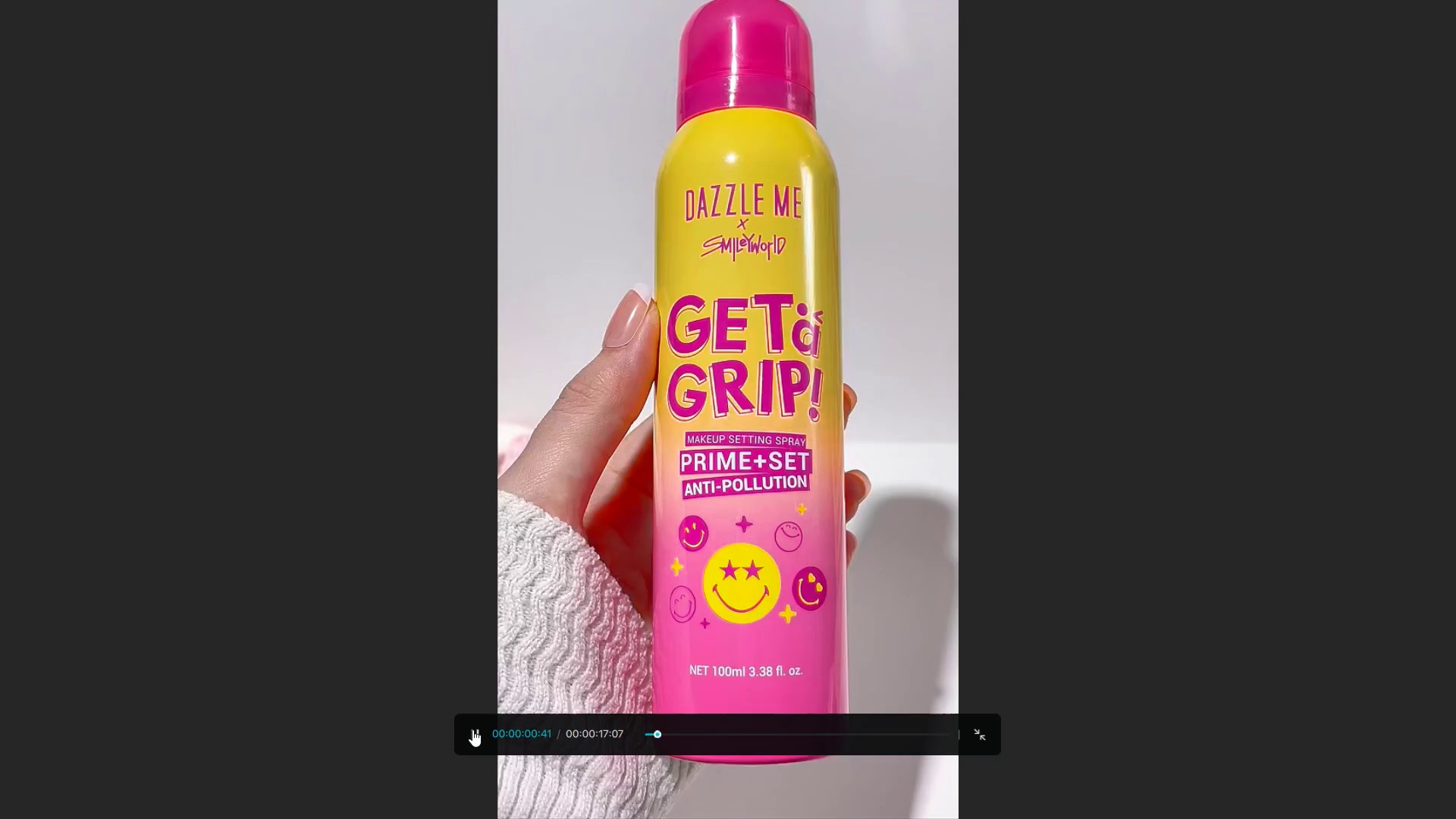 
double_click([472, 730])
 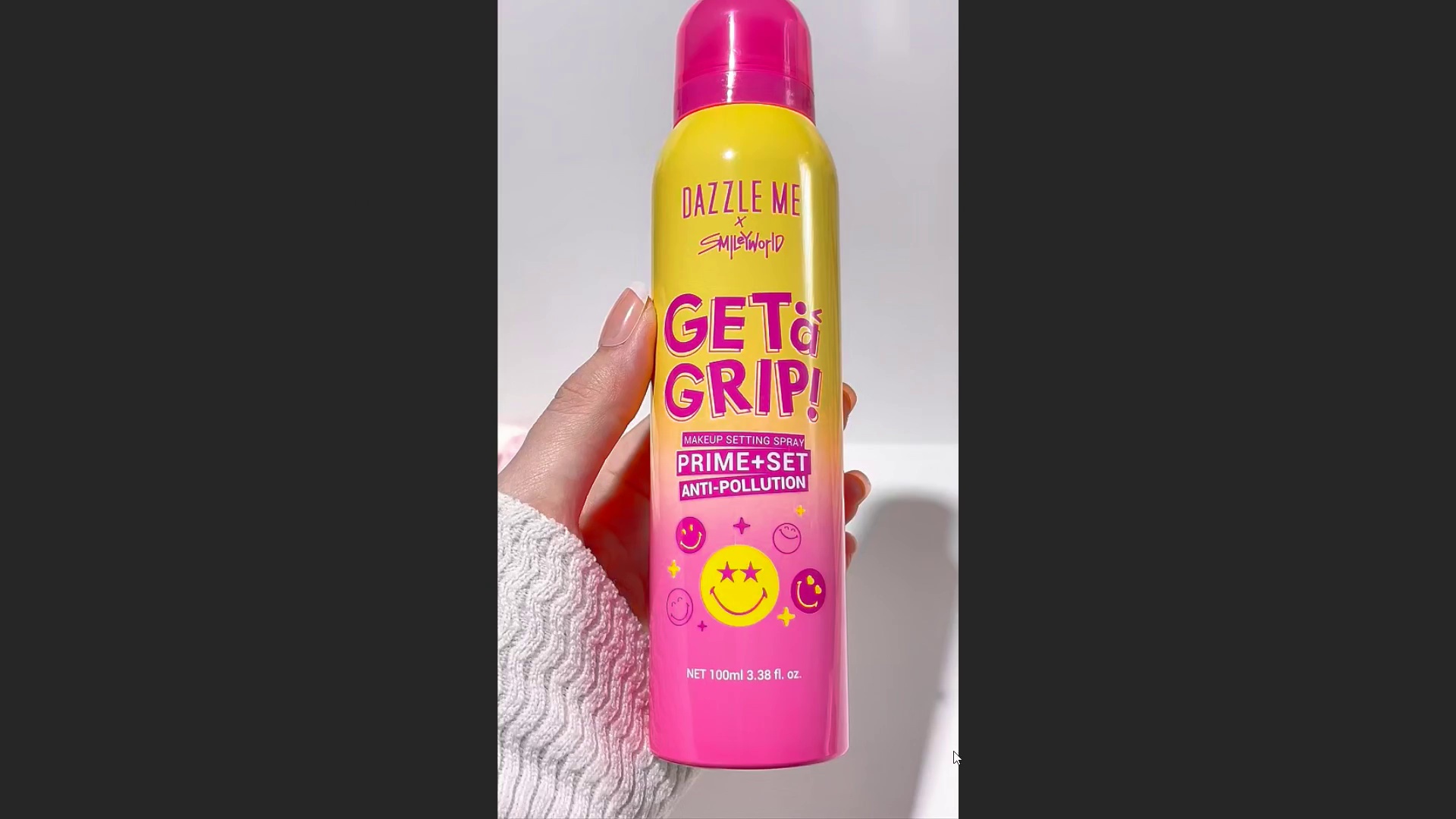 
wait(6.26)
 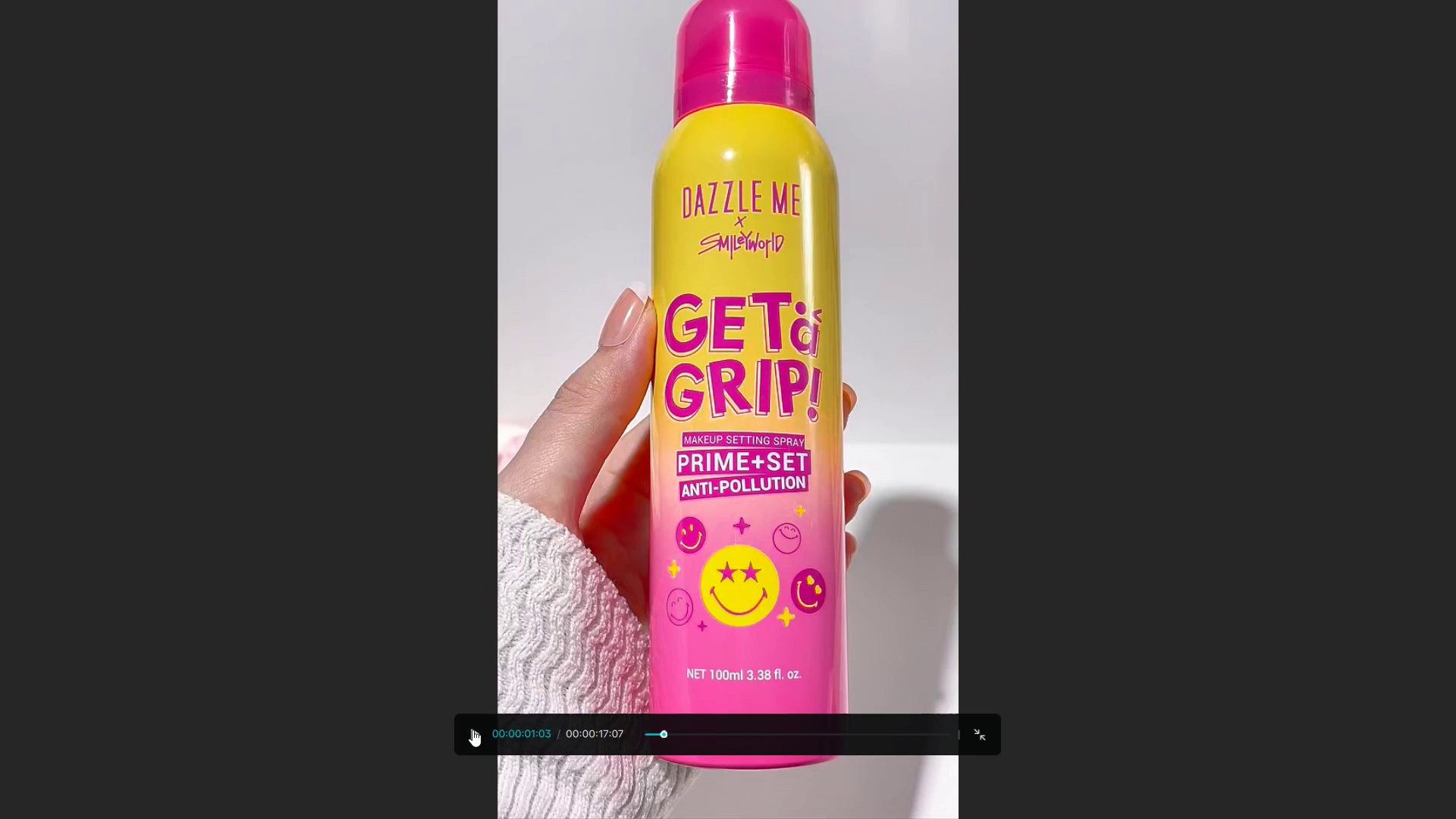 
key(Escape)
 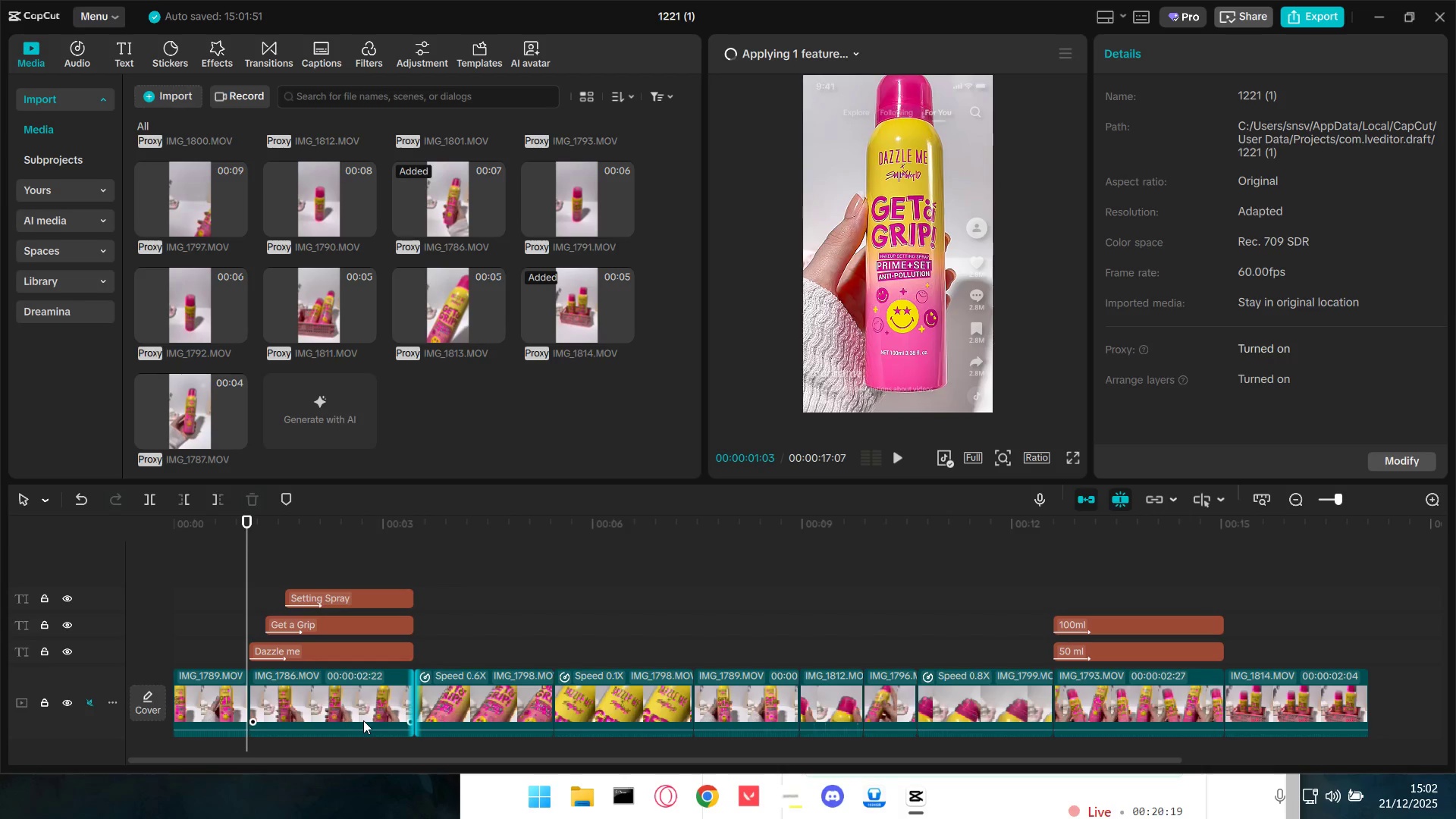 
left_click_drag(start_coordinate=[169, 610], to_coordinate=[173, 609])
 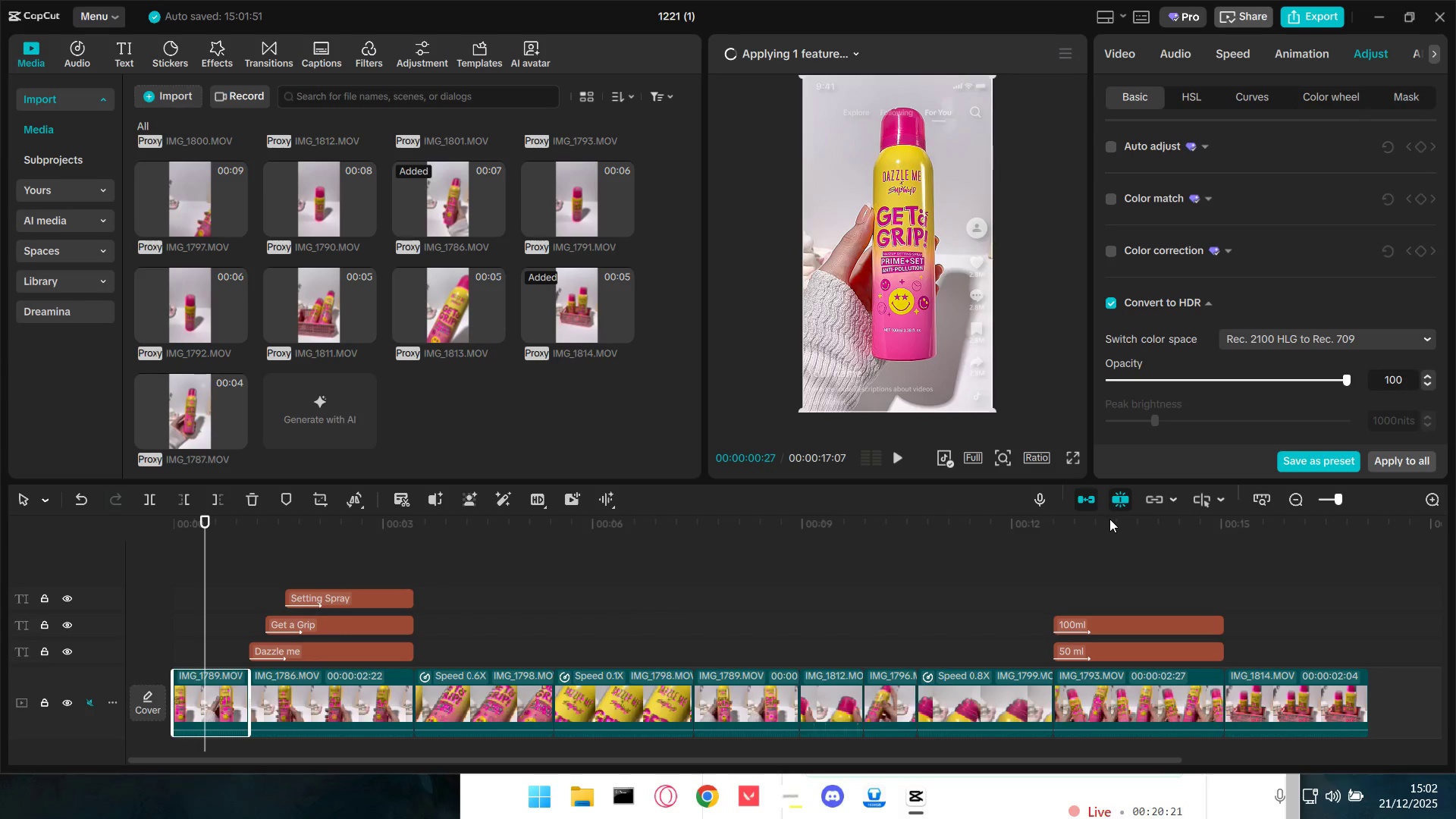 
scroll: coordinate [1298, 363], scroll_direction: down, amount: 8.0
 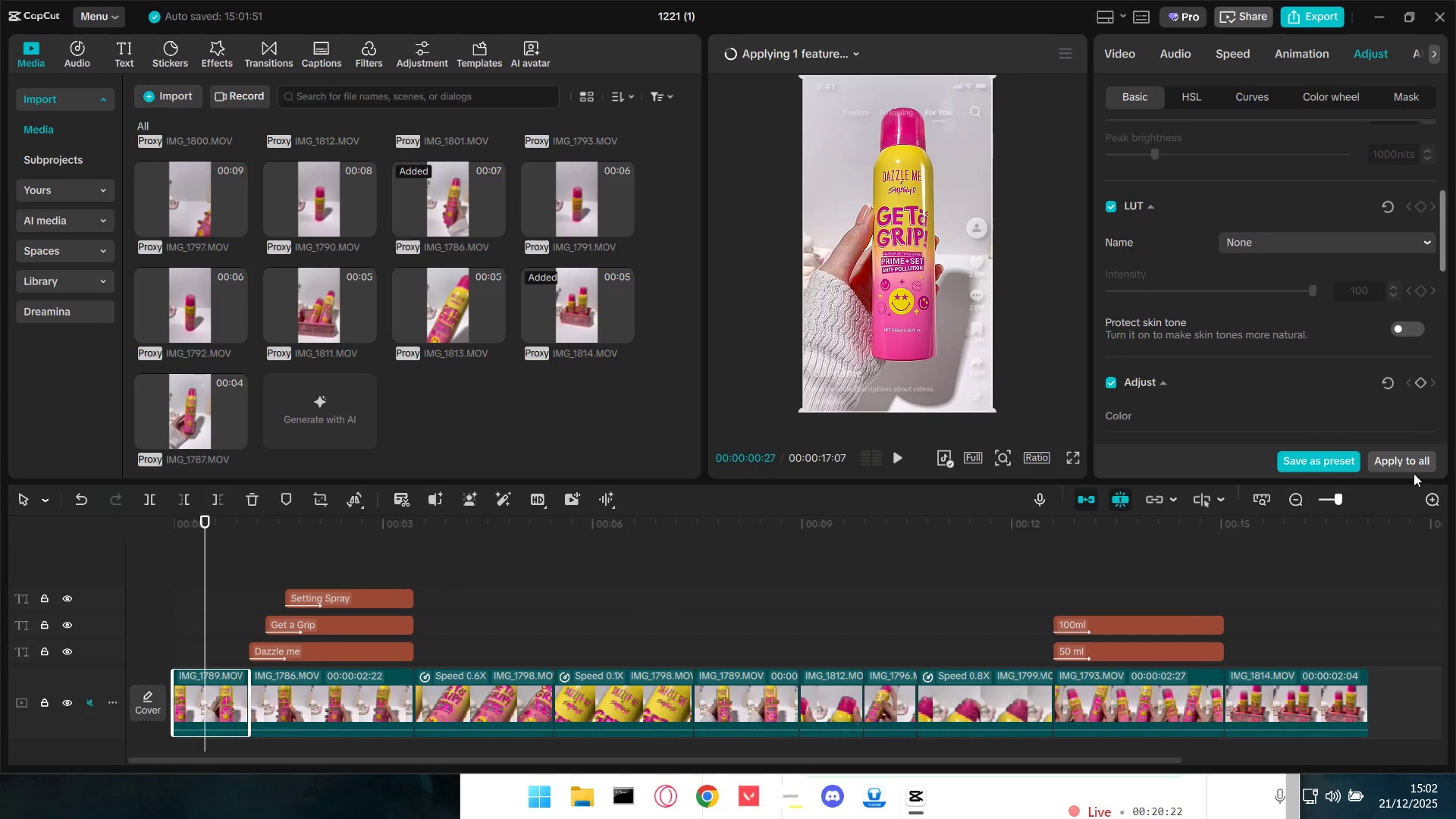 
left_click([1420, 459])
 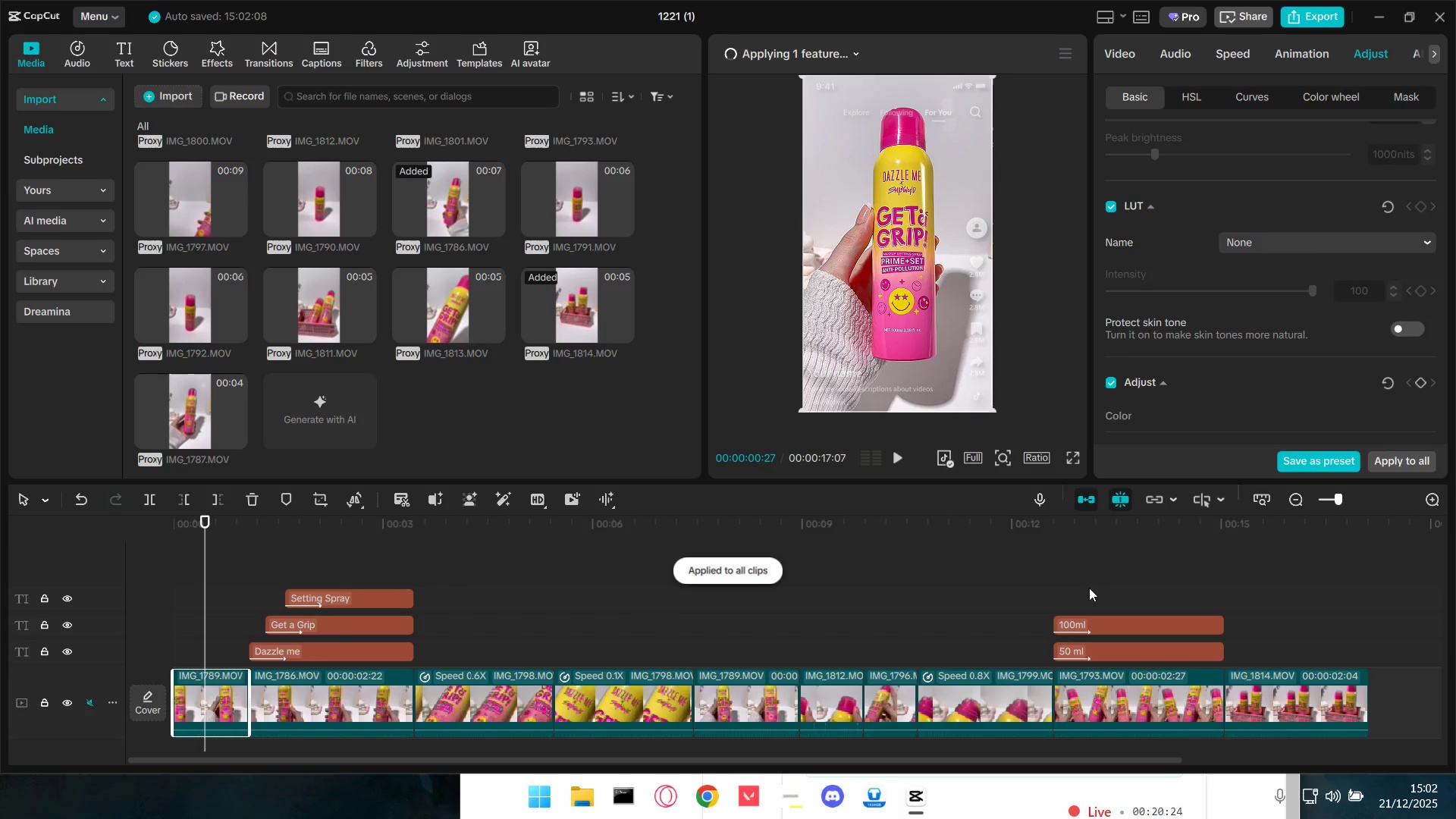 
key(Space)
 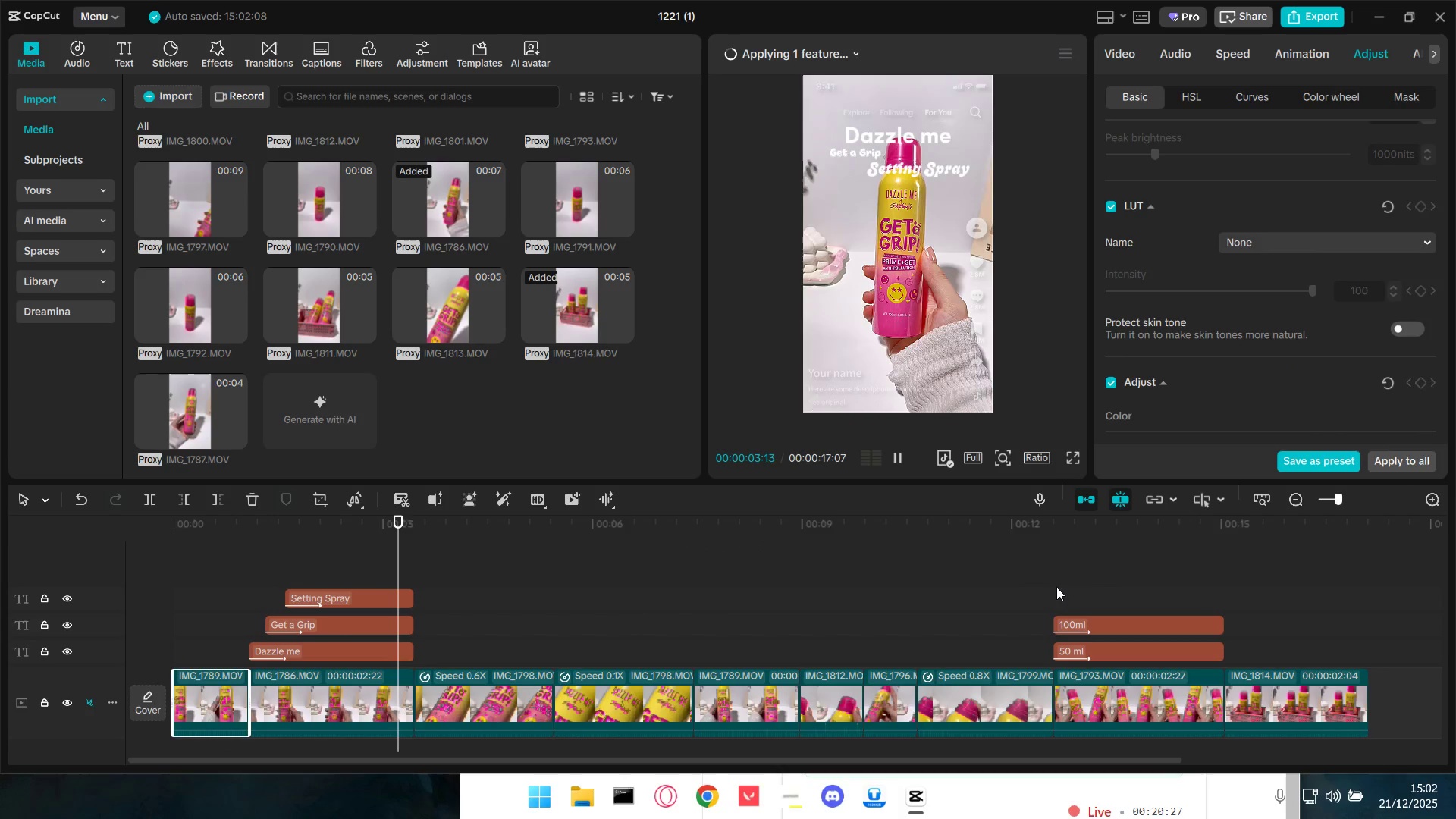 
key(Space)
 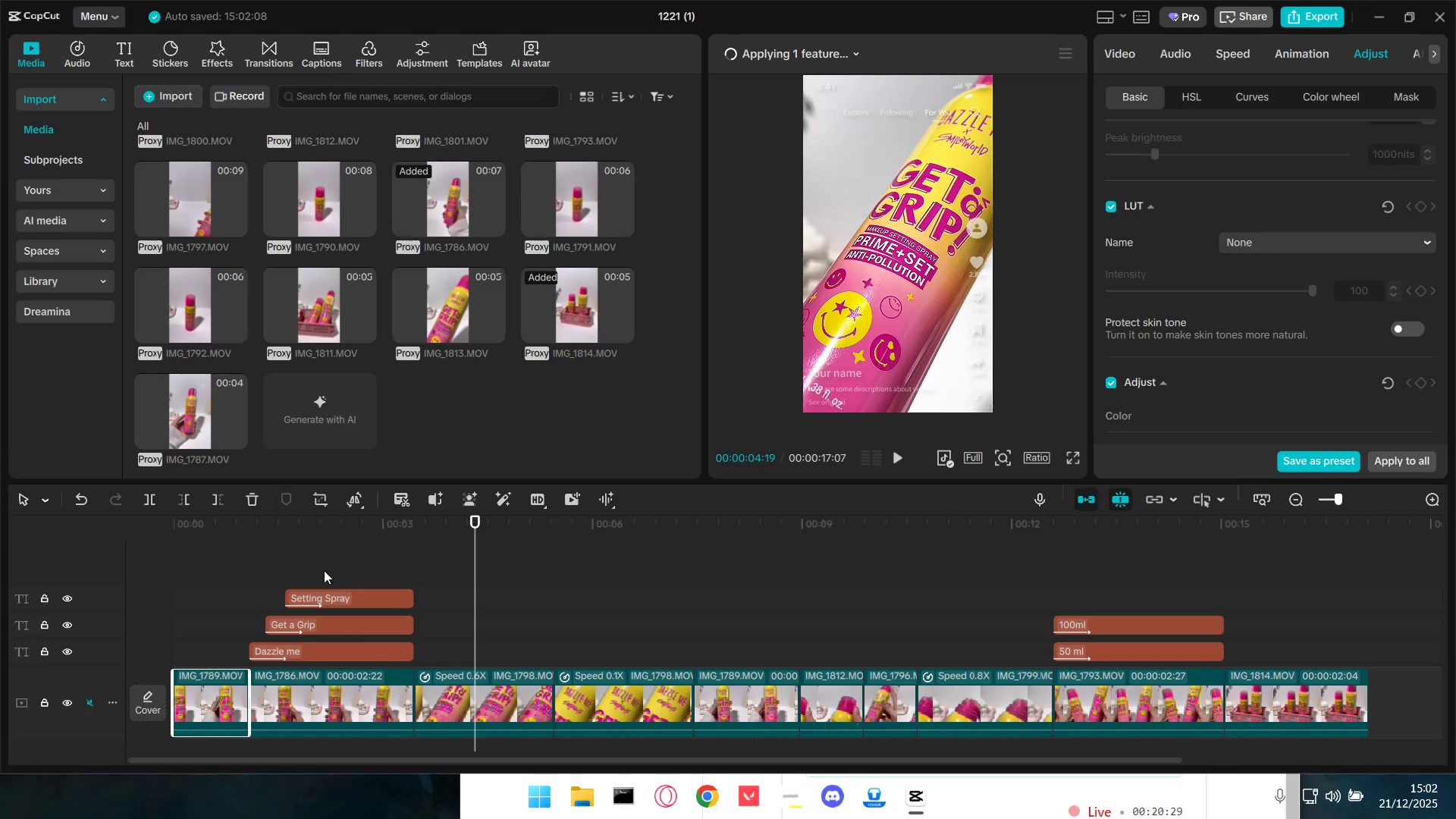 
left_click([305, 562])
 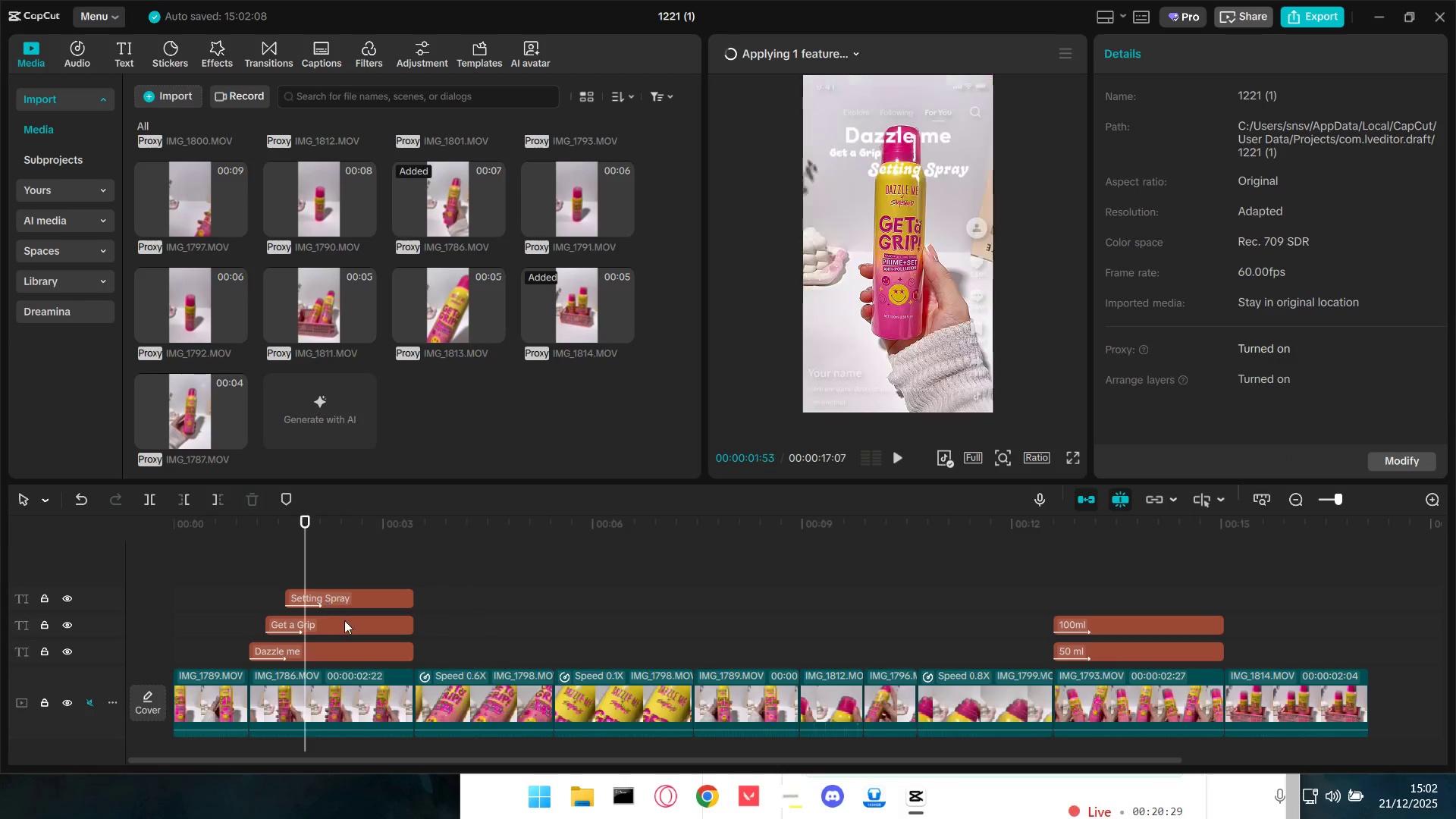 
double_click([350, 622])
 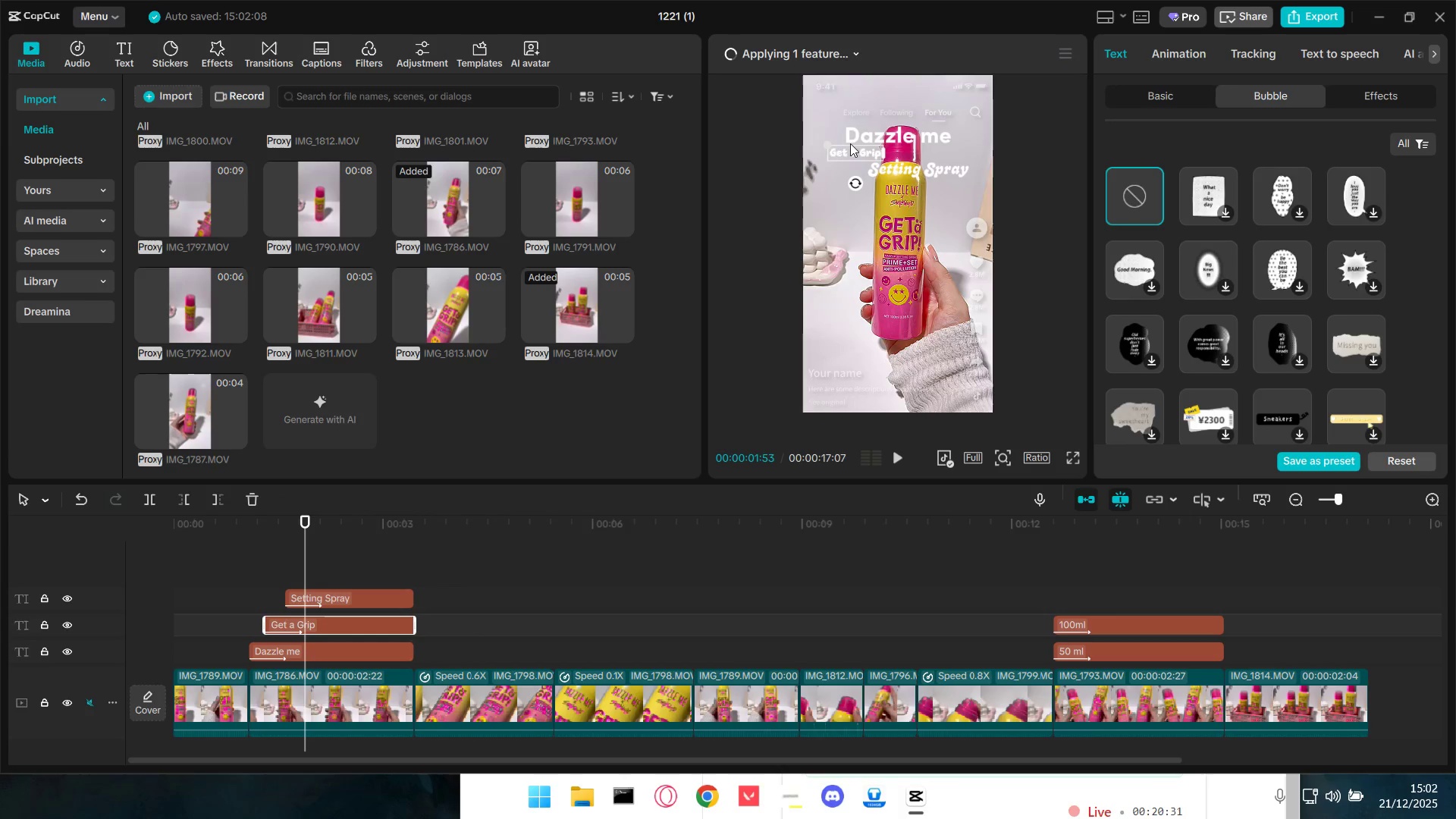 
left_click_drag(start_coordinate=[858, 148], to_coordinate=[892, 148])
 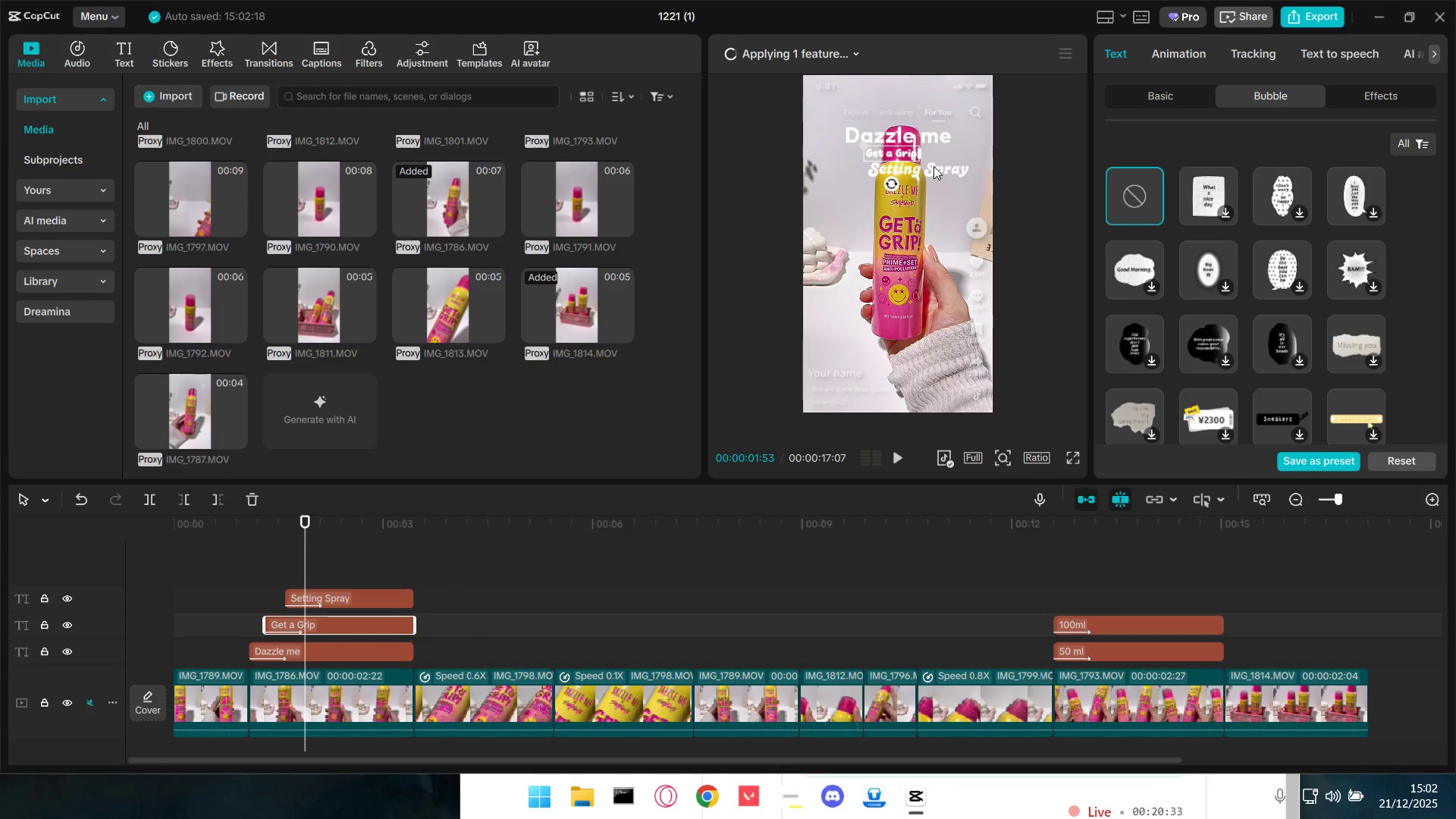 
left_click_drag(start_coordinate=[934, 168], to_coordinate=[908, 166])
 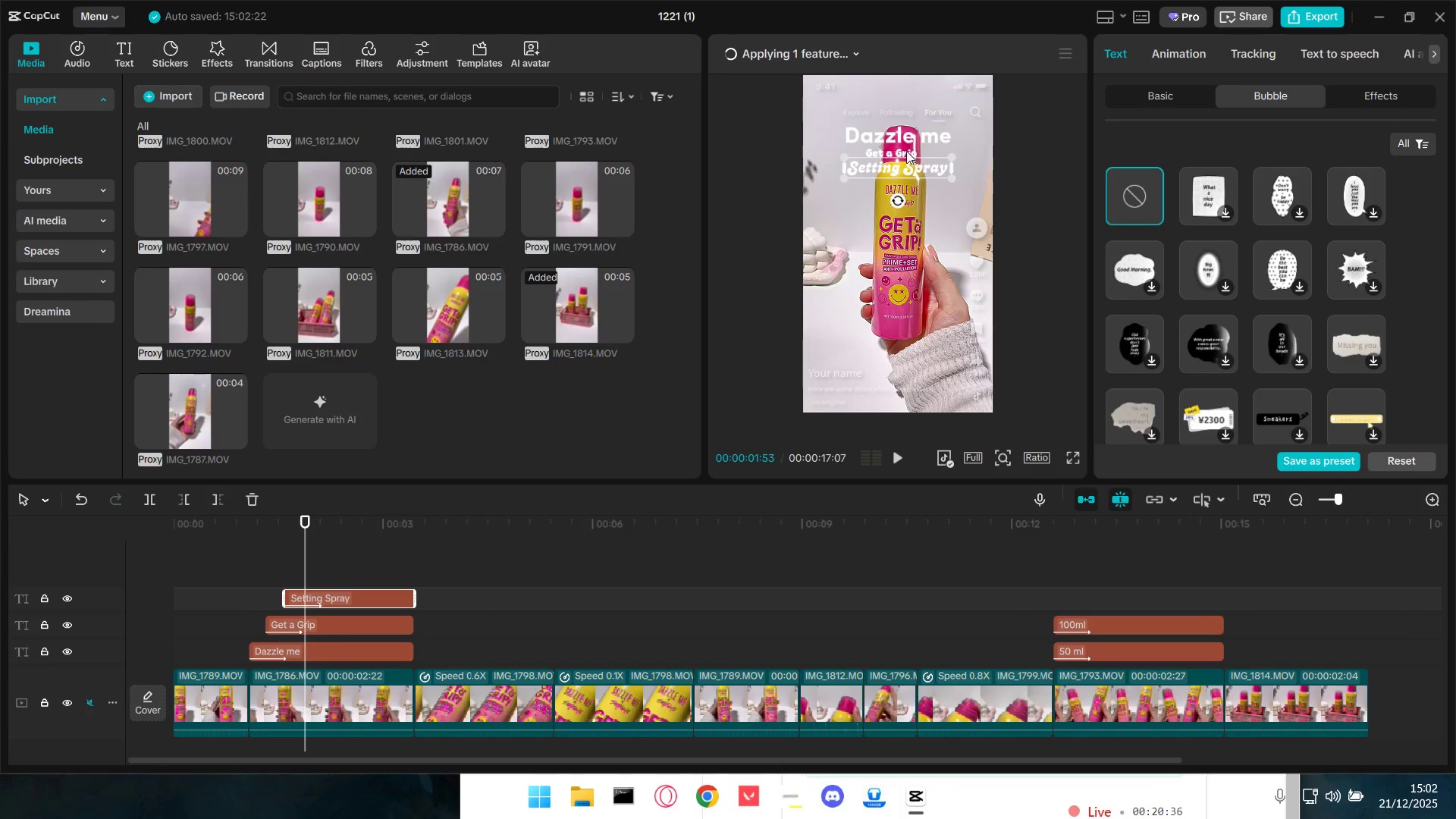 
left_click([905, 150])
 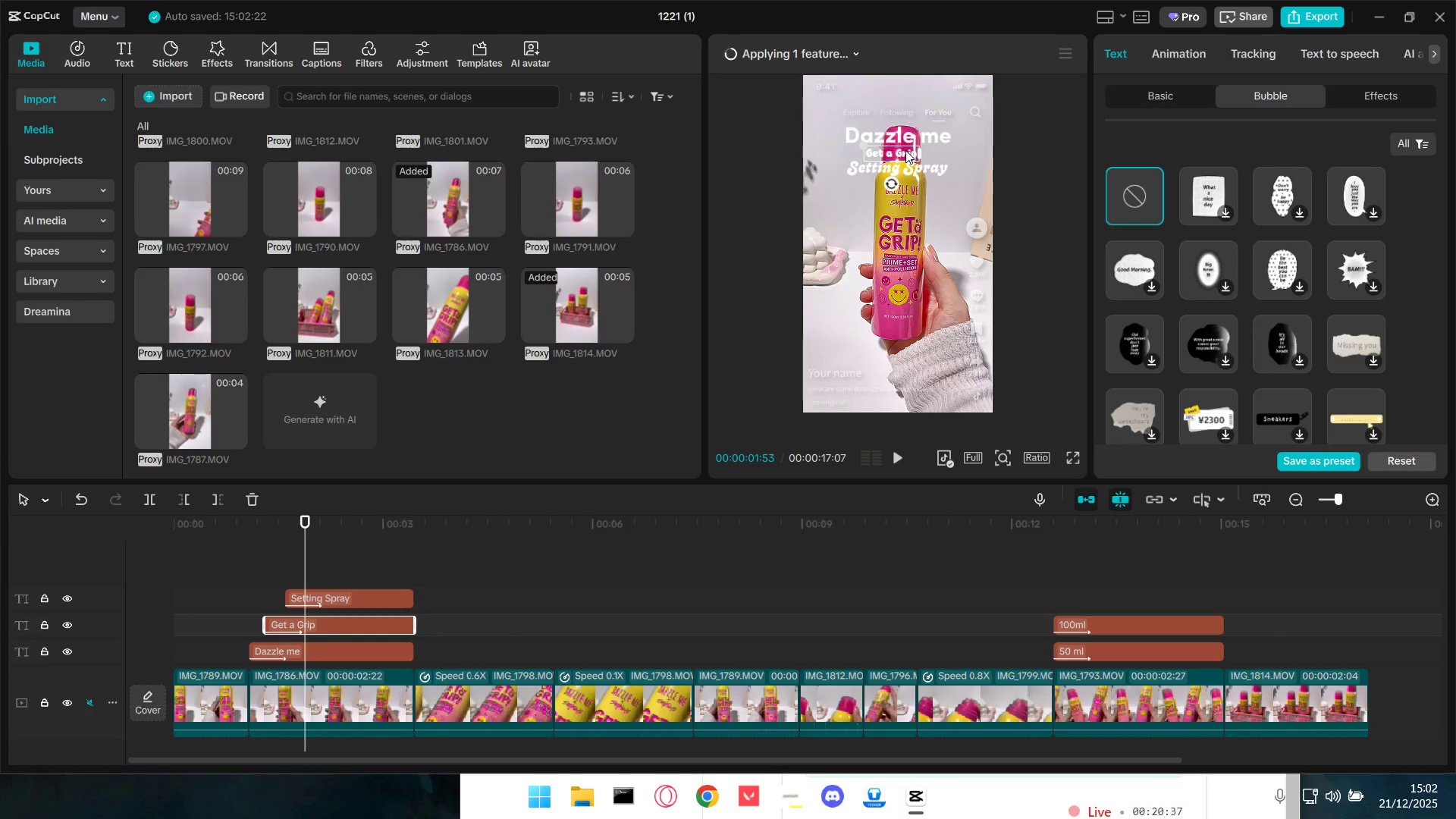 
left_click_drag(start_coordinate=[905, 150], to_coordinate=[913, 150])
 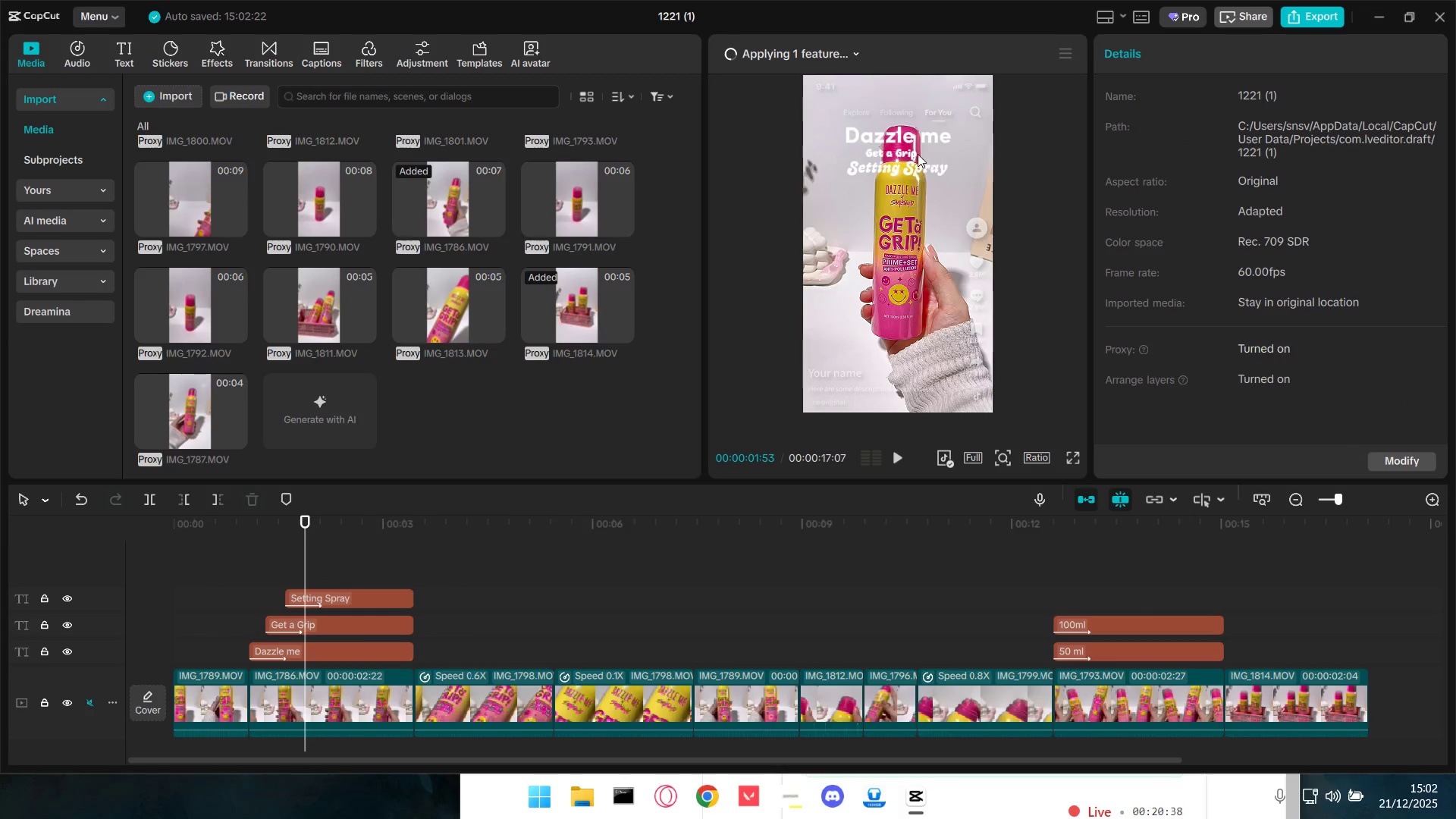 
left_click_drag(start_coordinate=[900, 152], to_coordinate=[908, 152])
 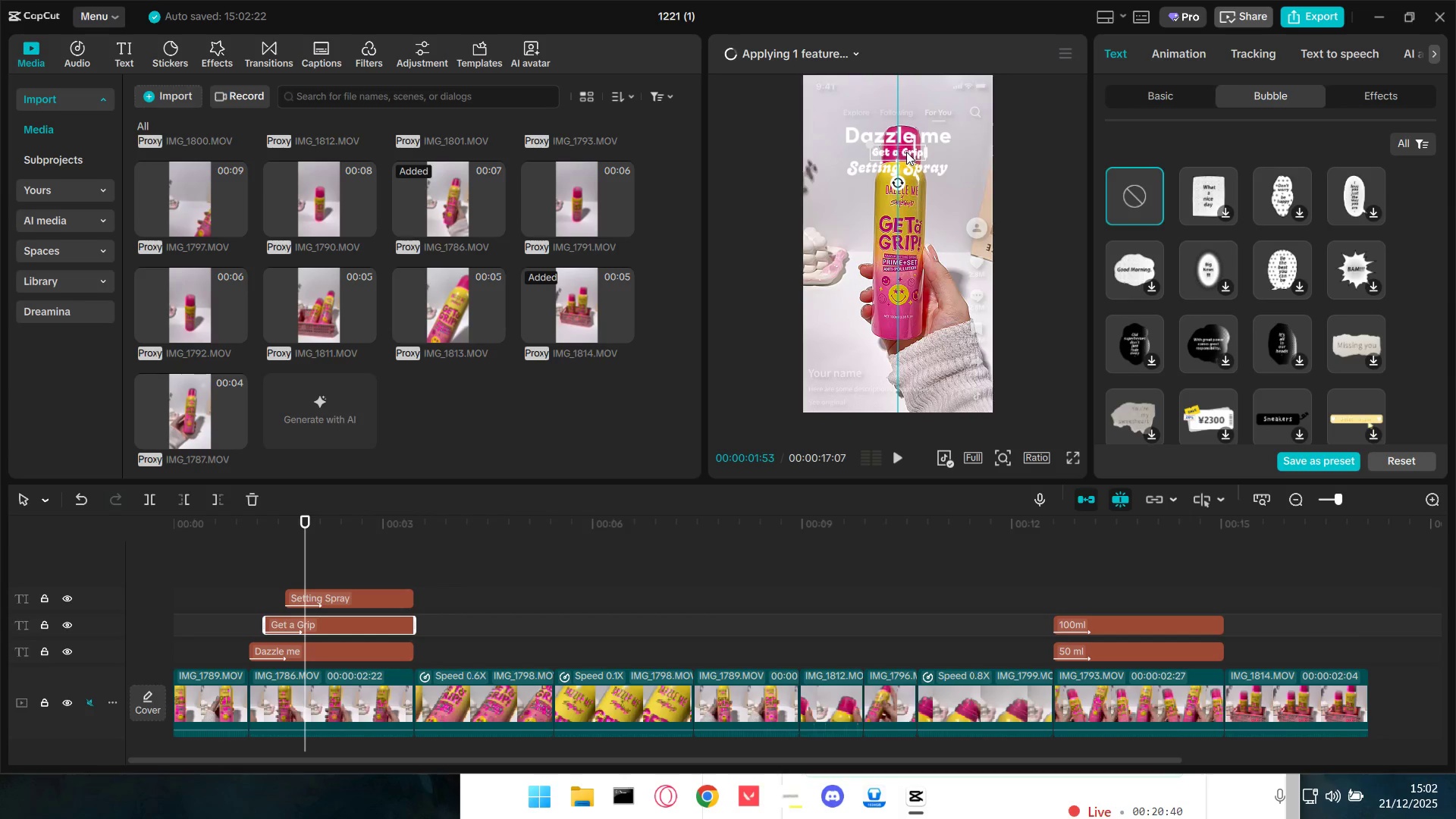 
left_click([906, 152])
 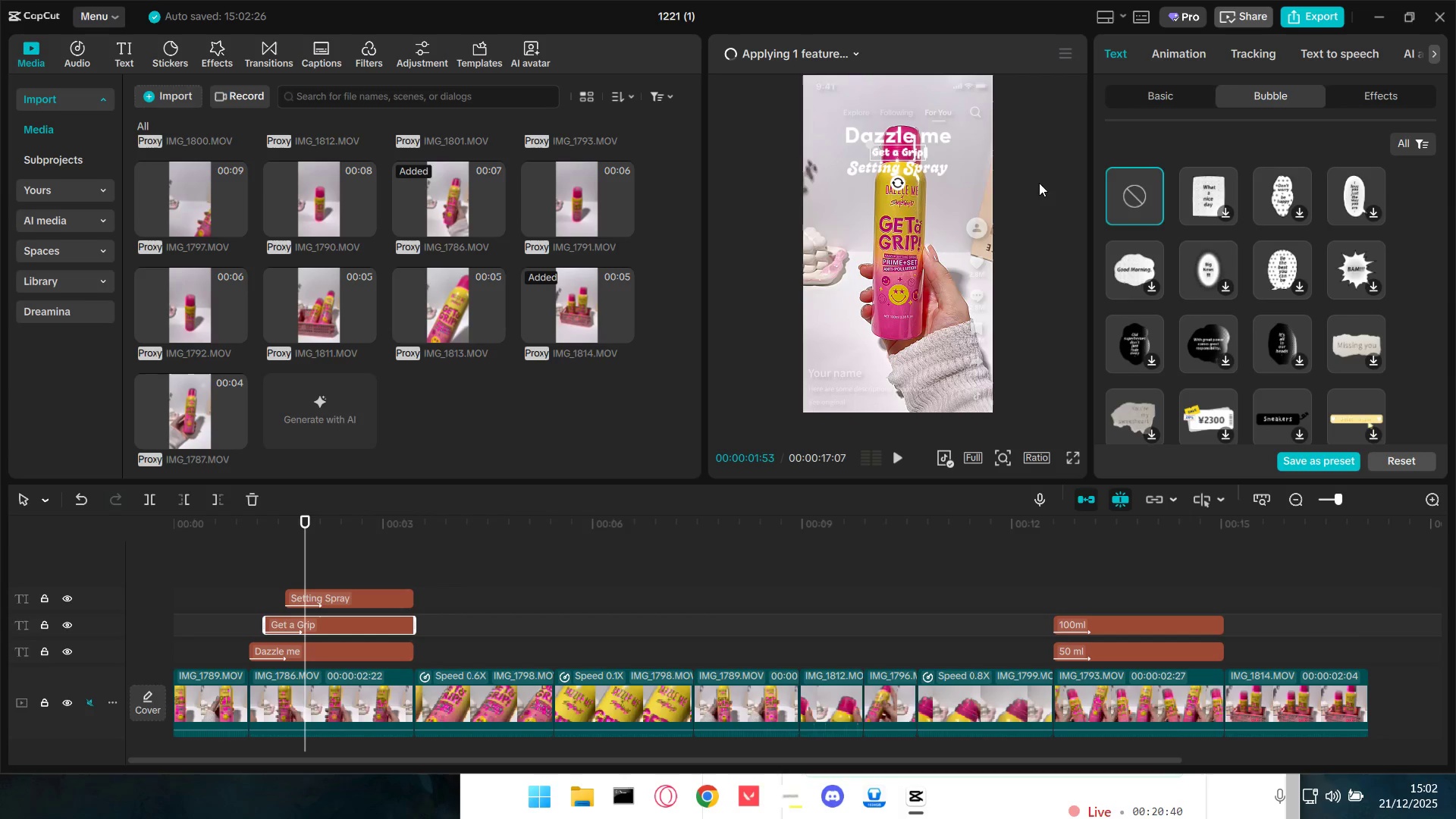 
left_click([1062, 187])
 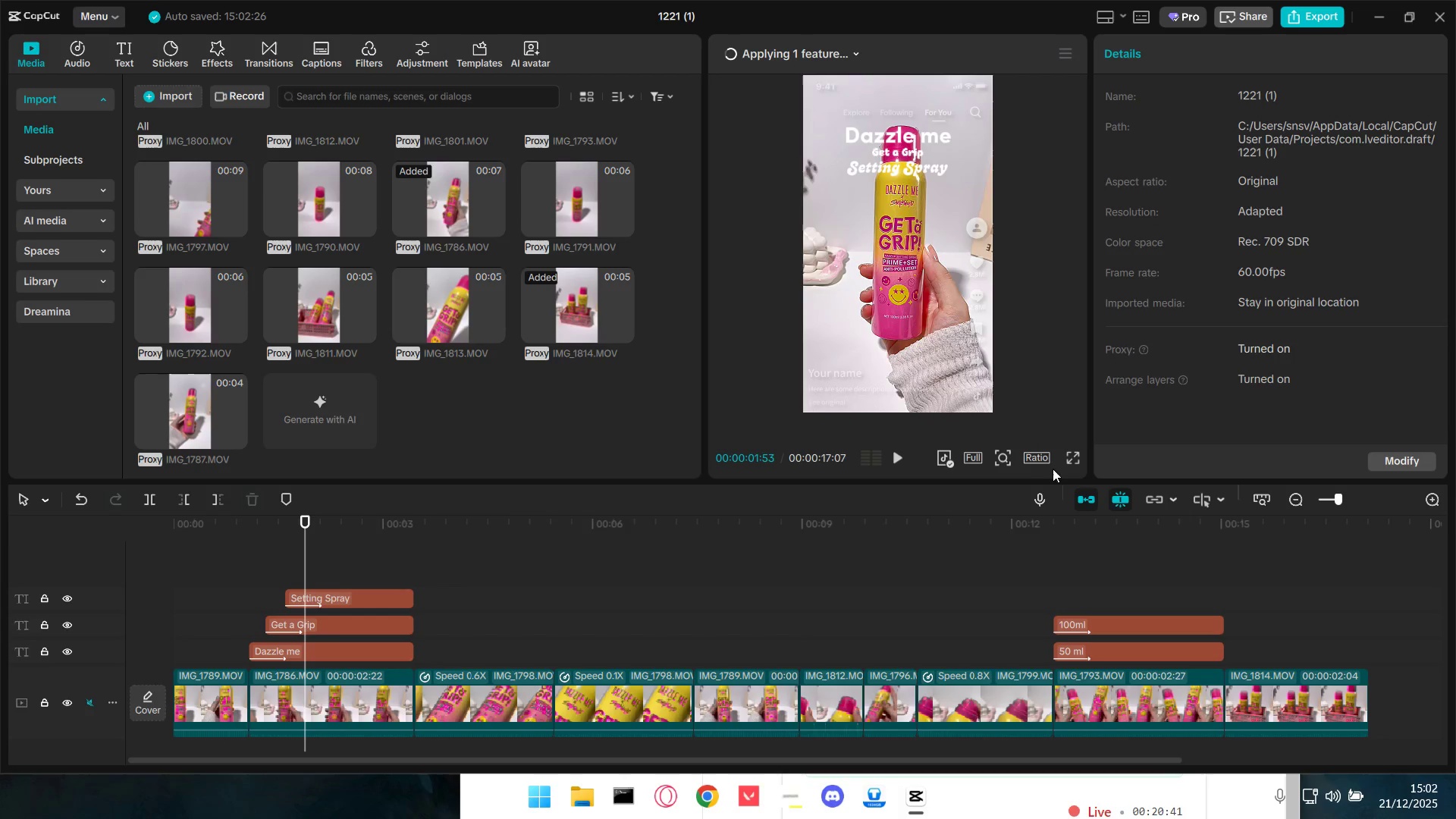 
left_click([1074, 453])
 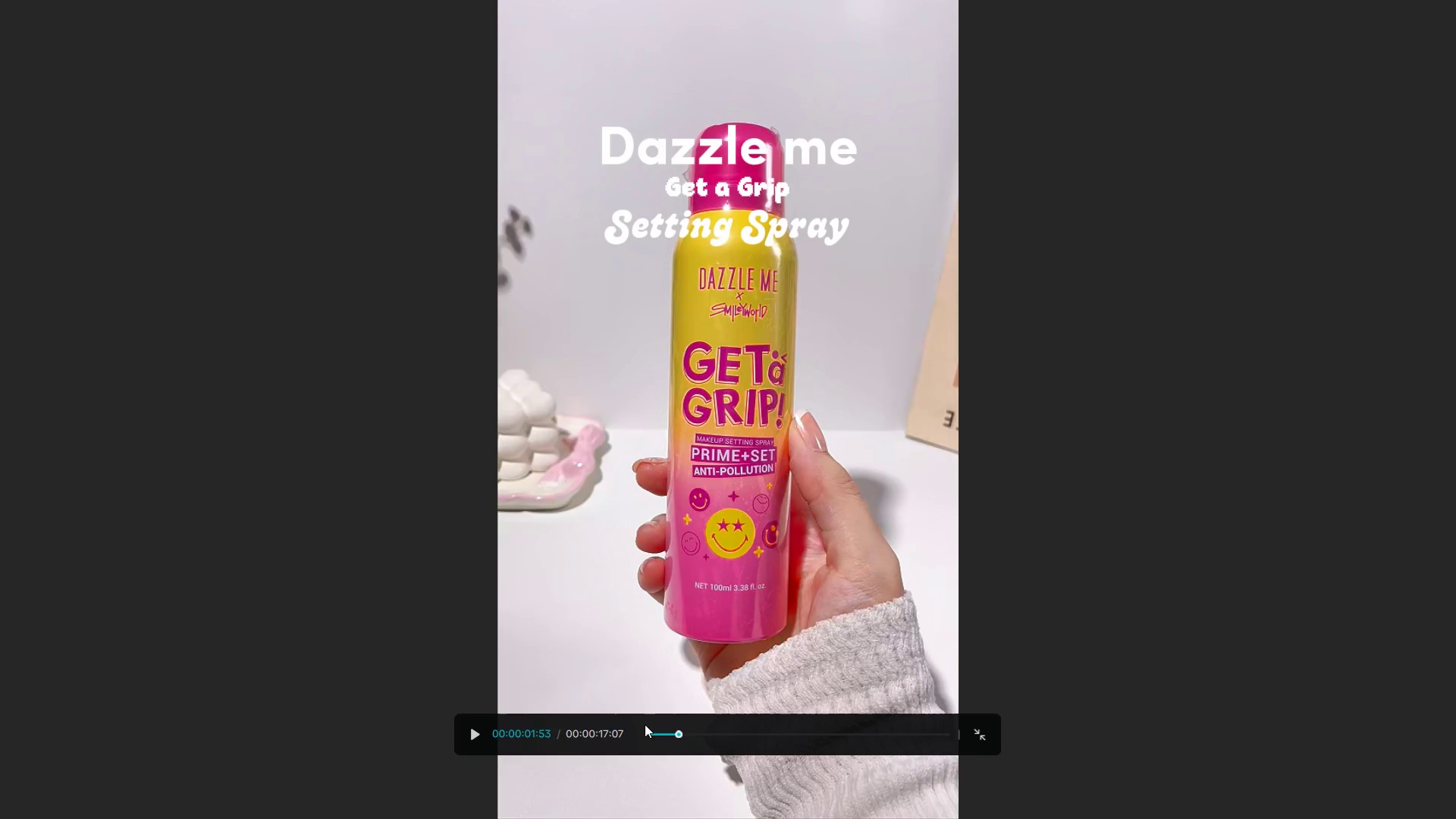 
left_click_drag(start_coordinate=[658, 737], to_coordinate=[628, 737])
 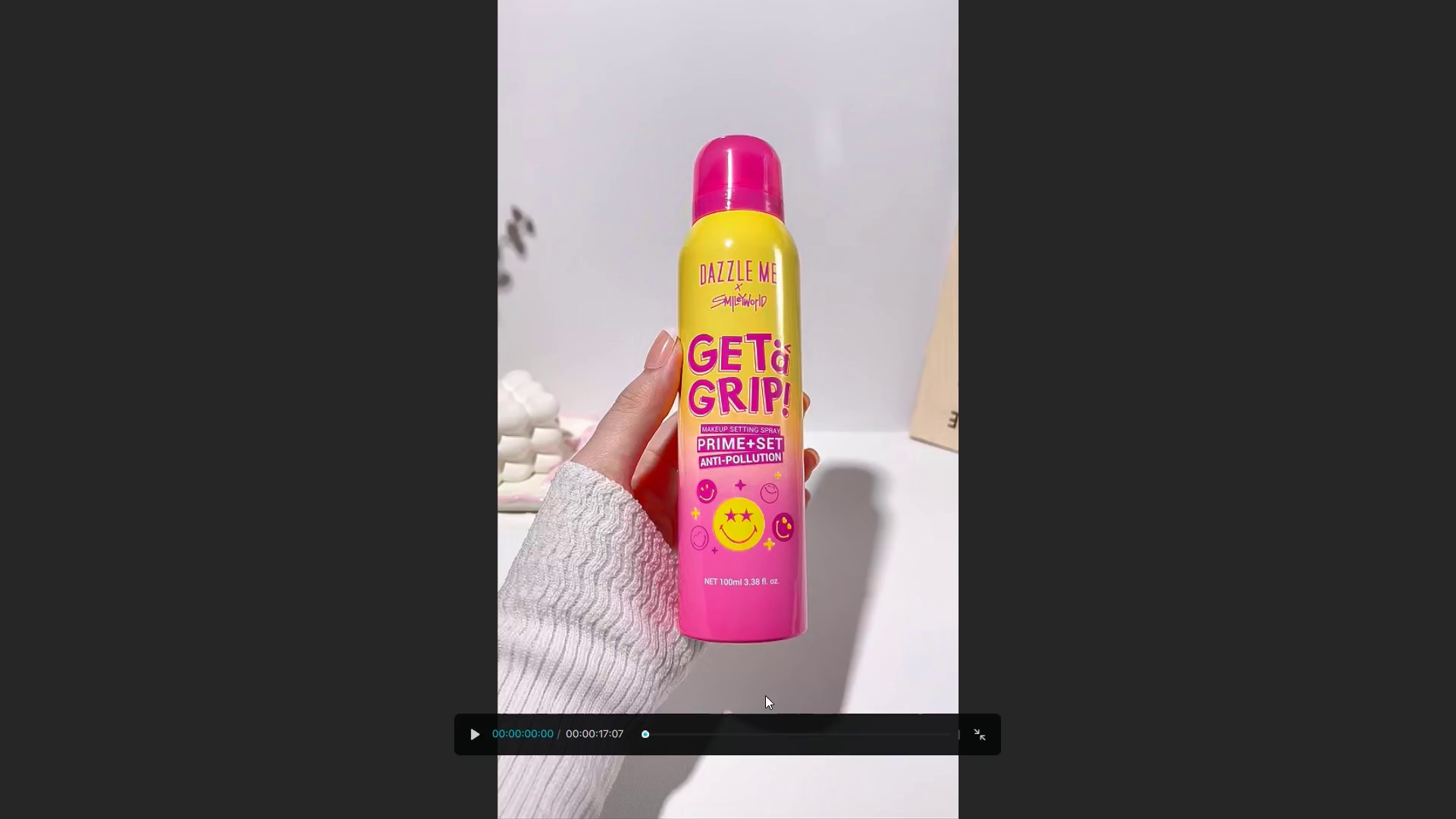 
key(Space)
 